 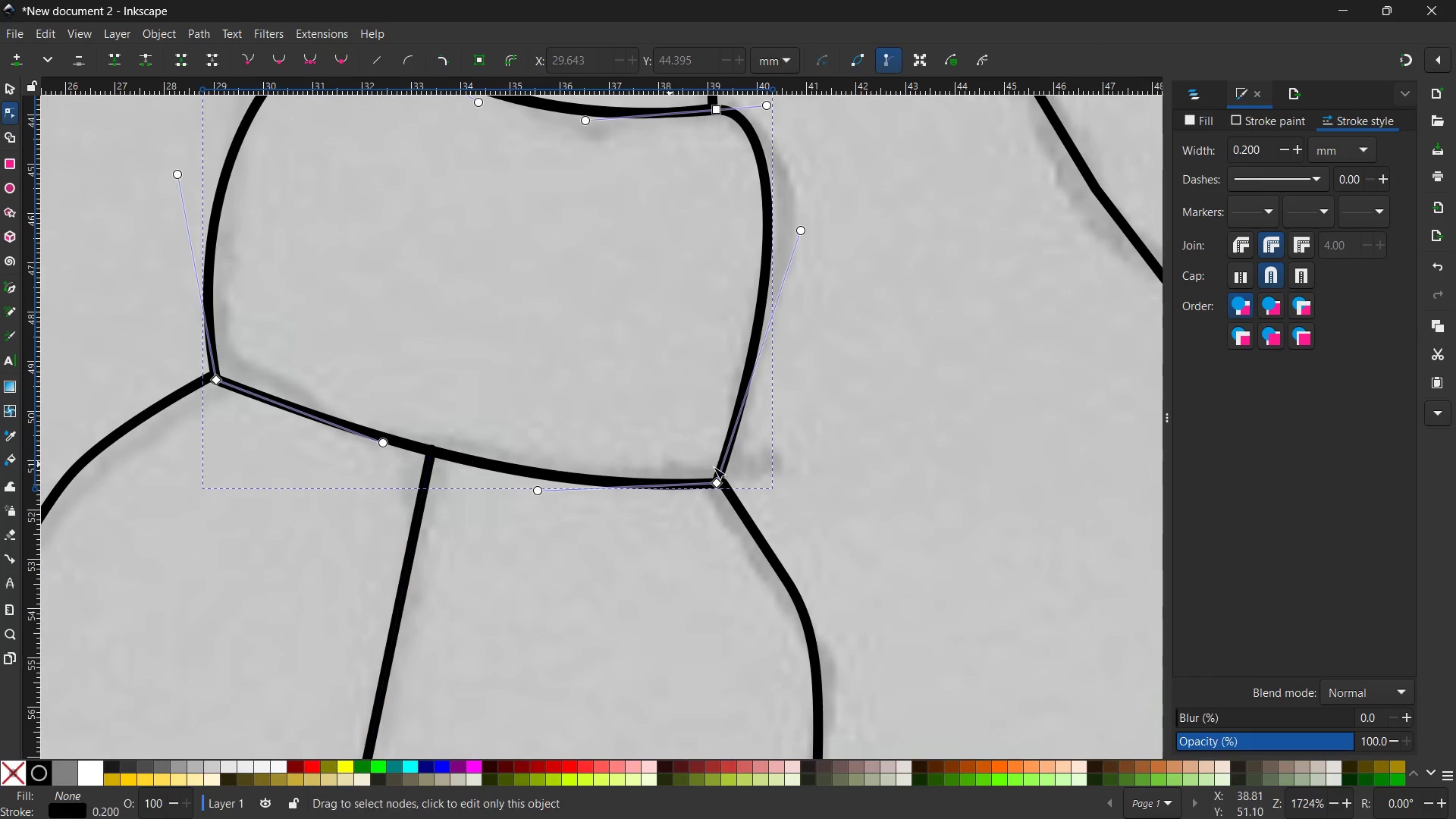 
scroll: coordinate [693, 422], scroll_direction: up, amount: 8.0
 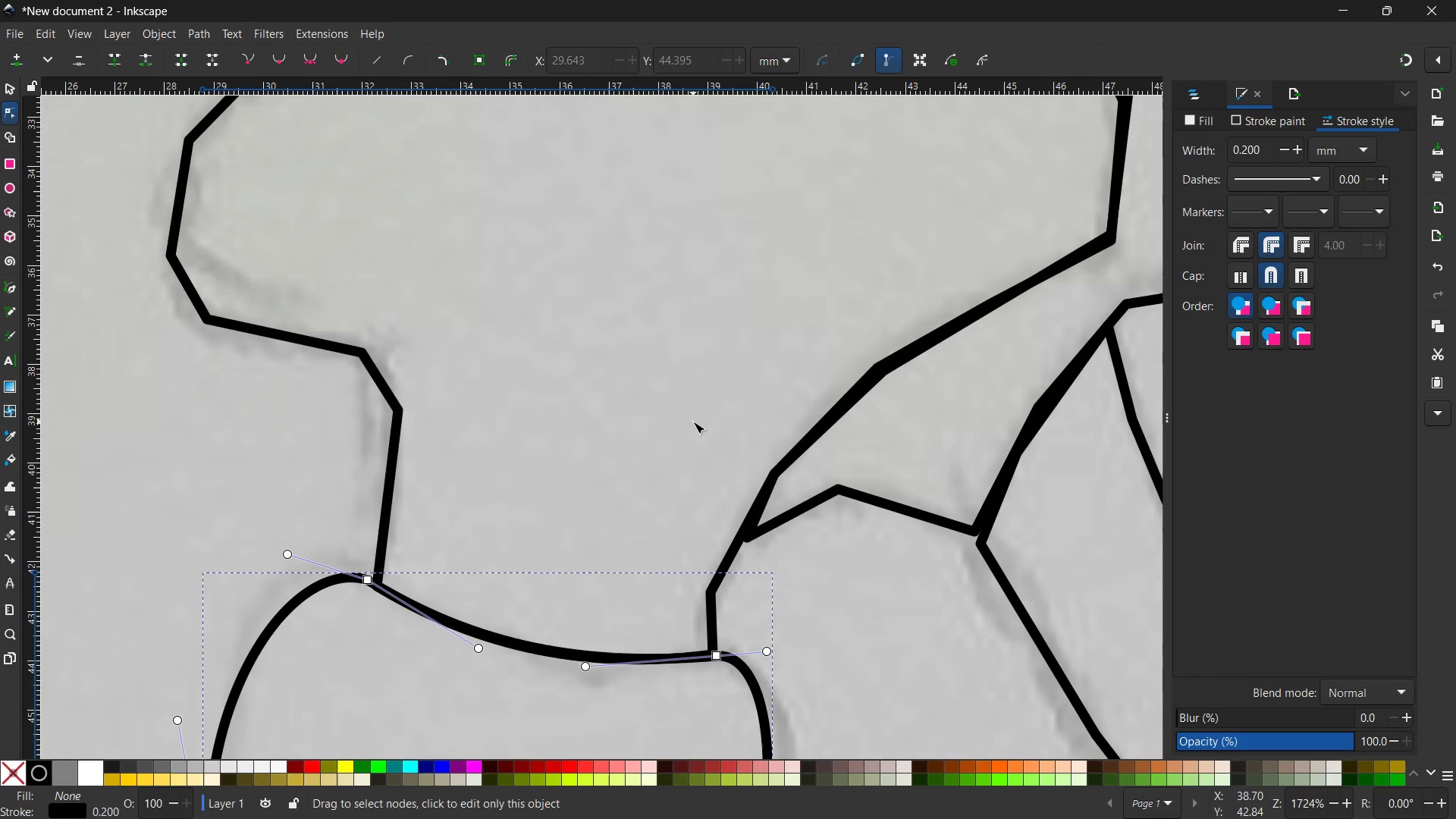 
hold_key(key=ControlLeft, duration=0.5)
scroll: coordinate [693, 422], scroll_direction: none, amount: 0.0
 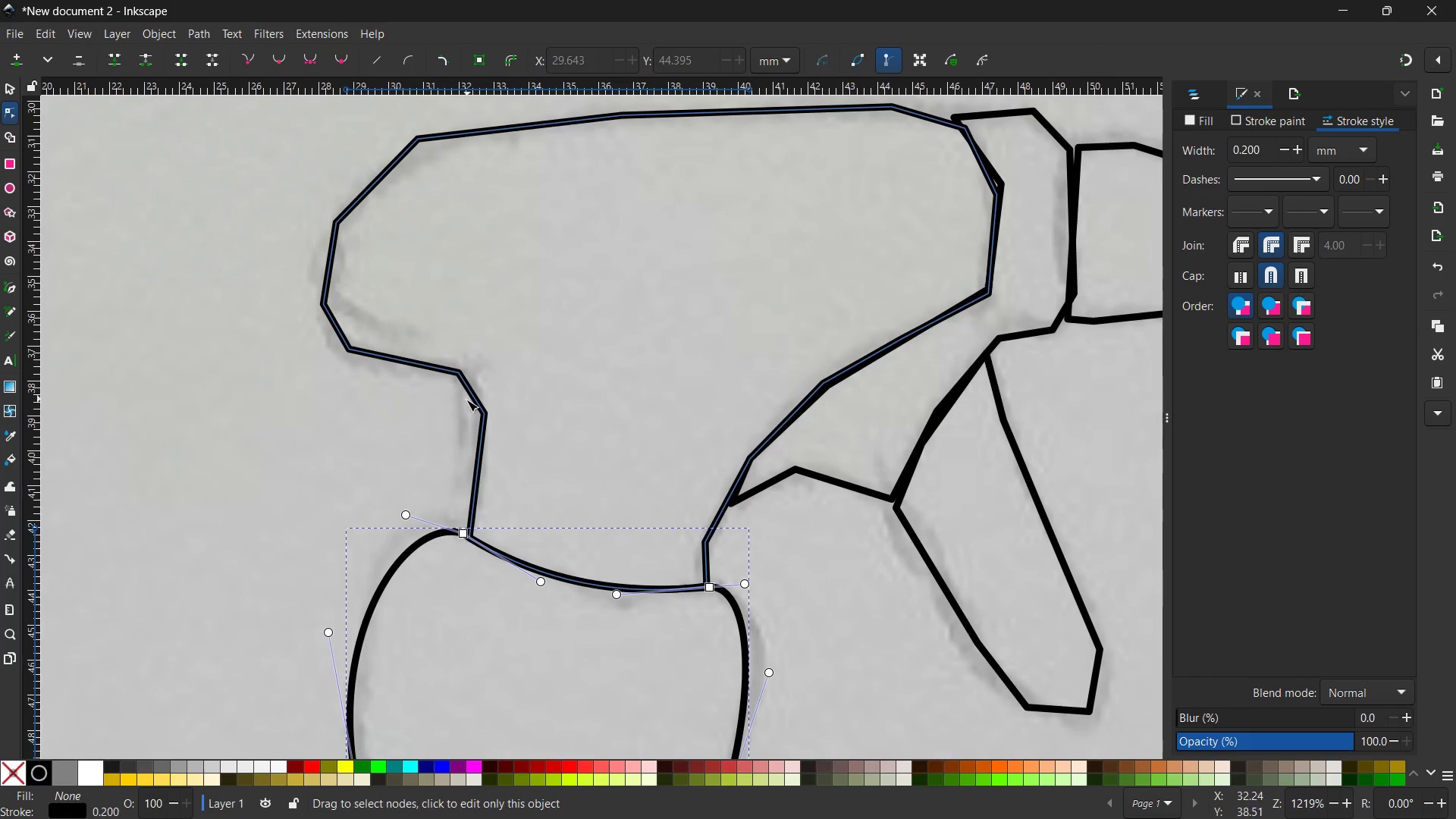 
left_click([472, 397])
 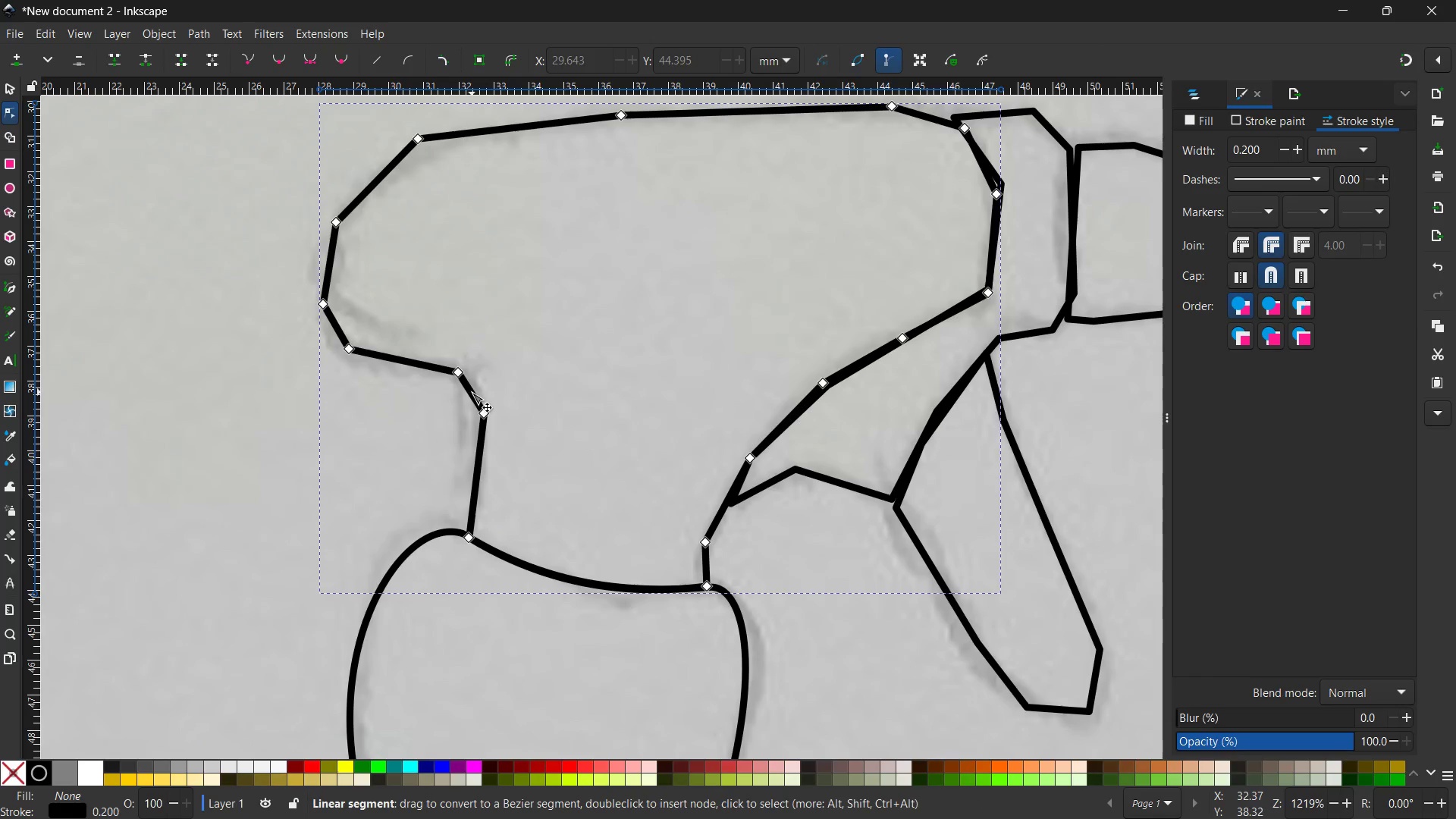 
left_click_drag(start_coordinate=[472, 392], to_coordinate=[478, 388])
 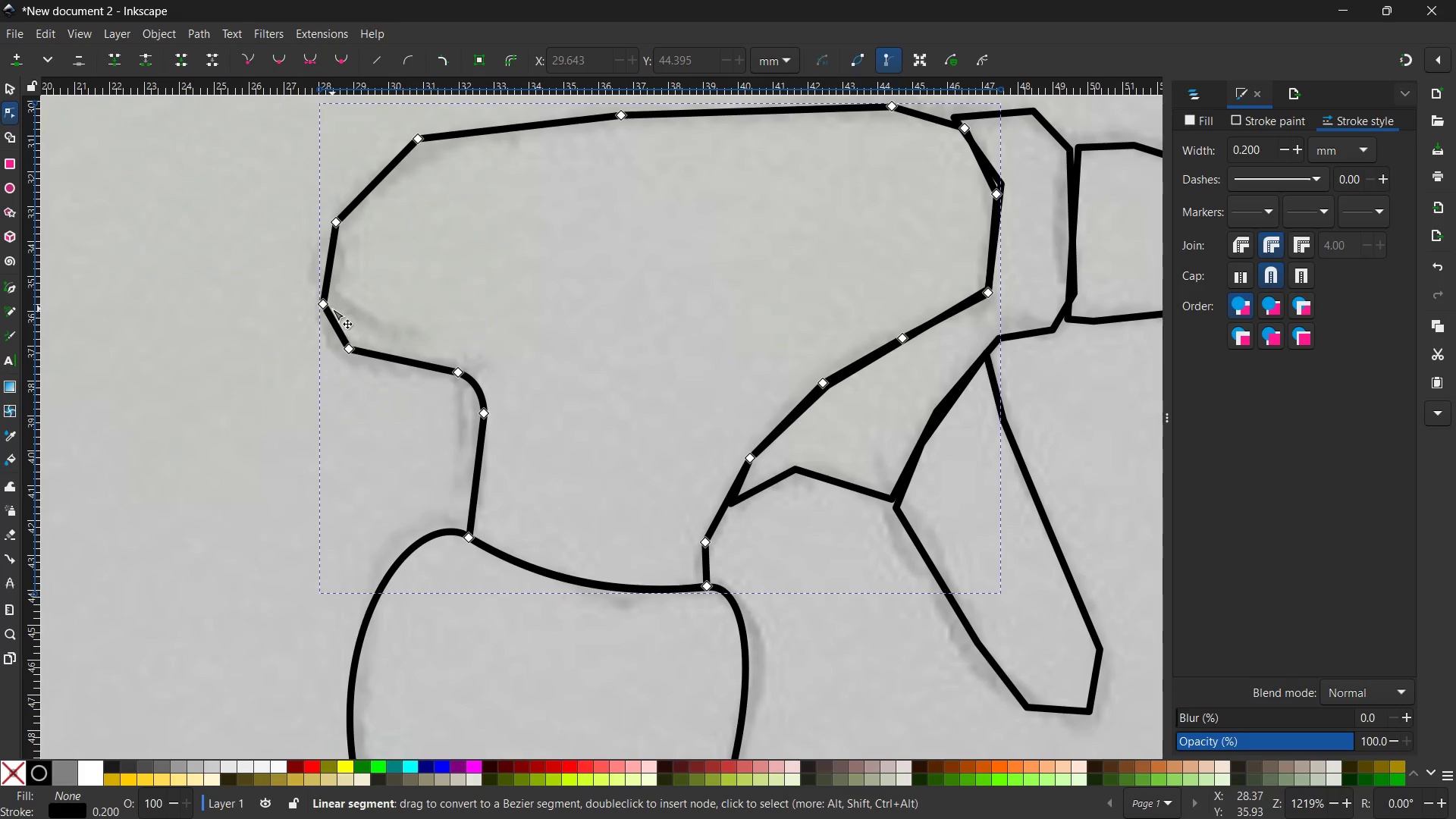 
left_click([327, 306])
 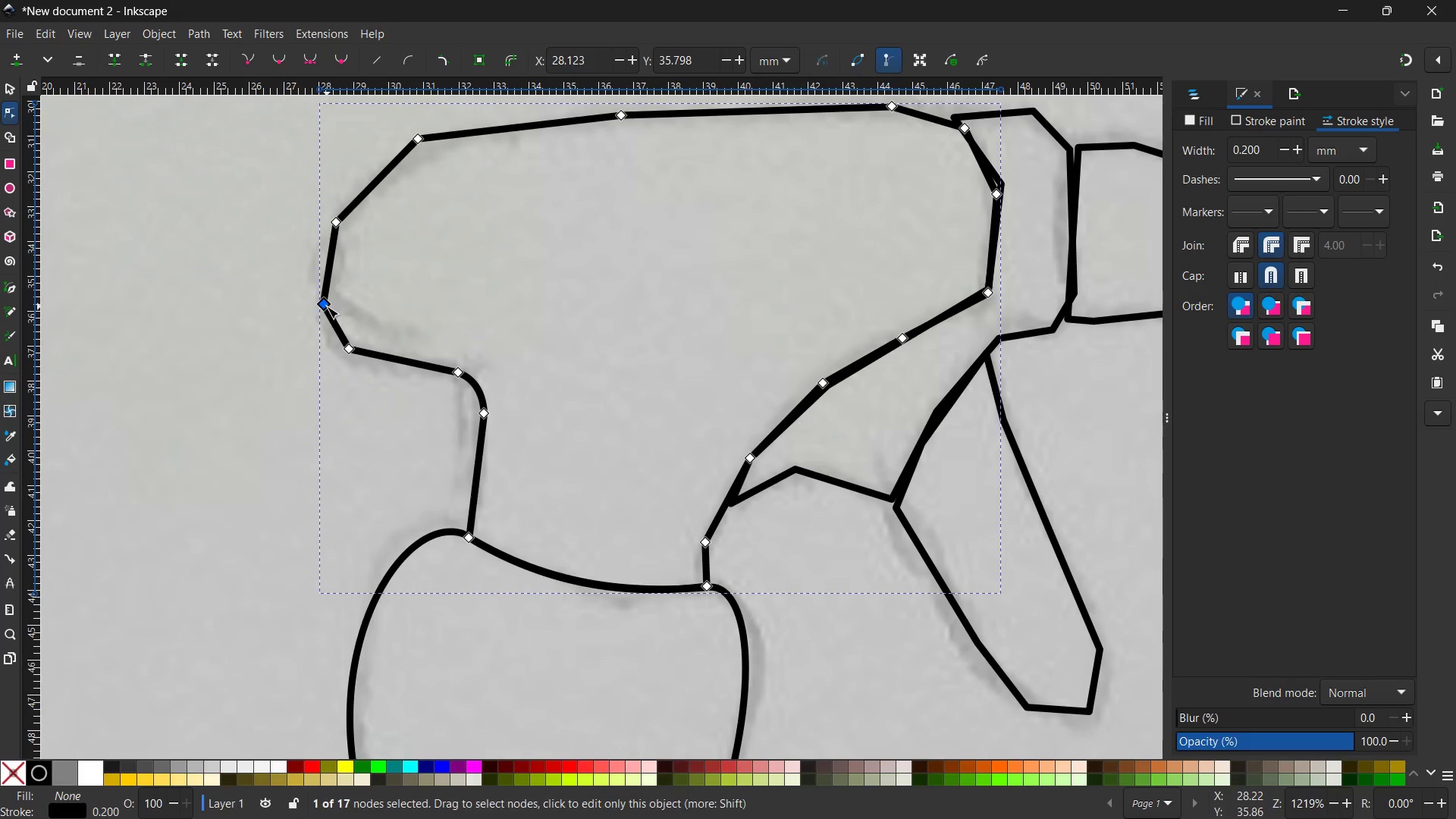 
key(Backspace)
 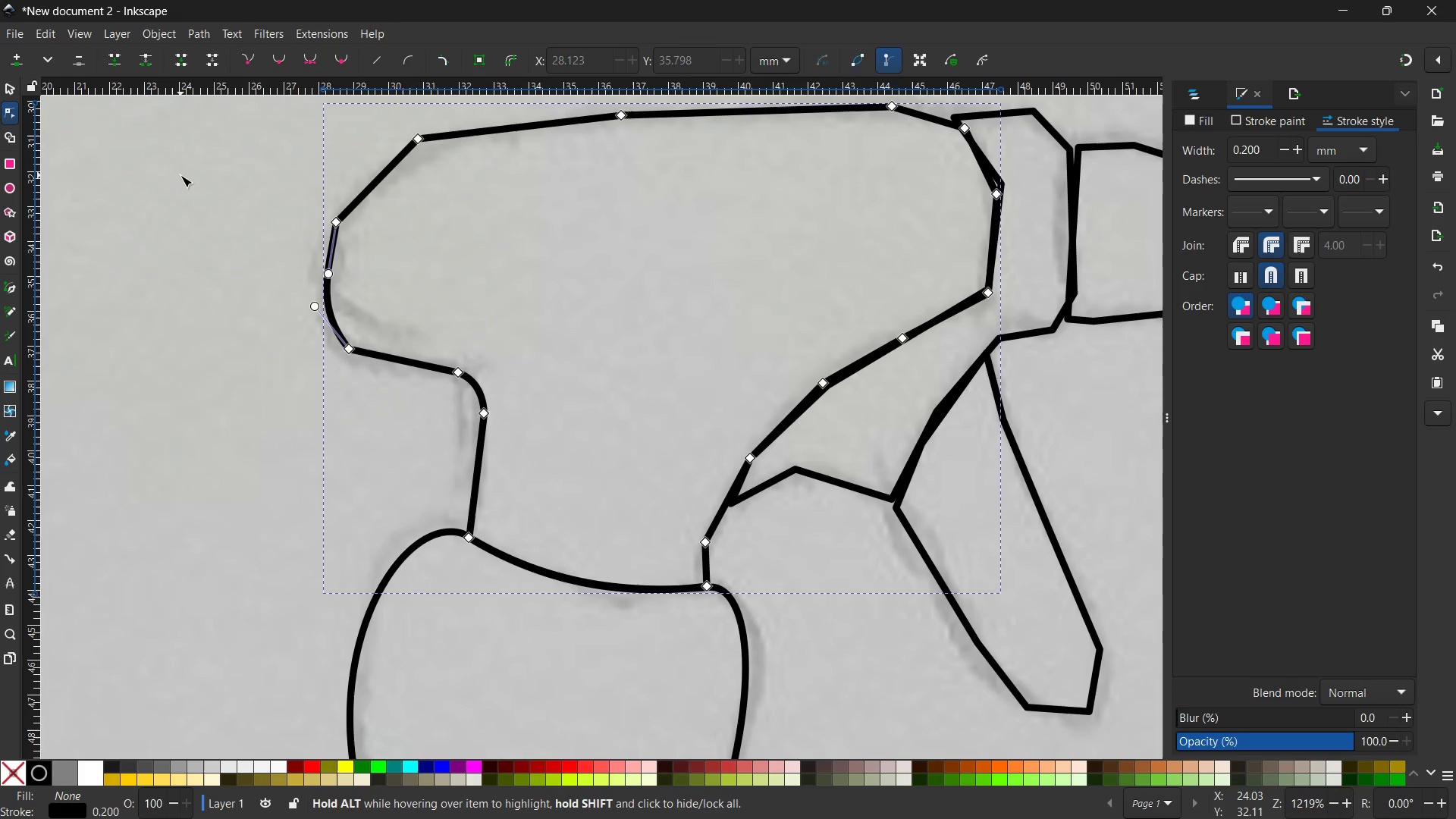 
wait(6.06)
 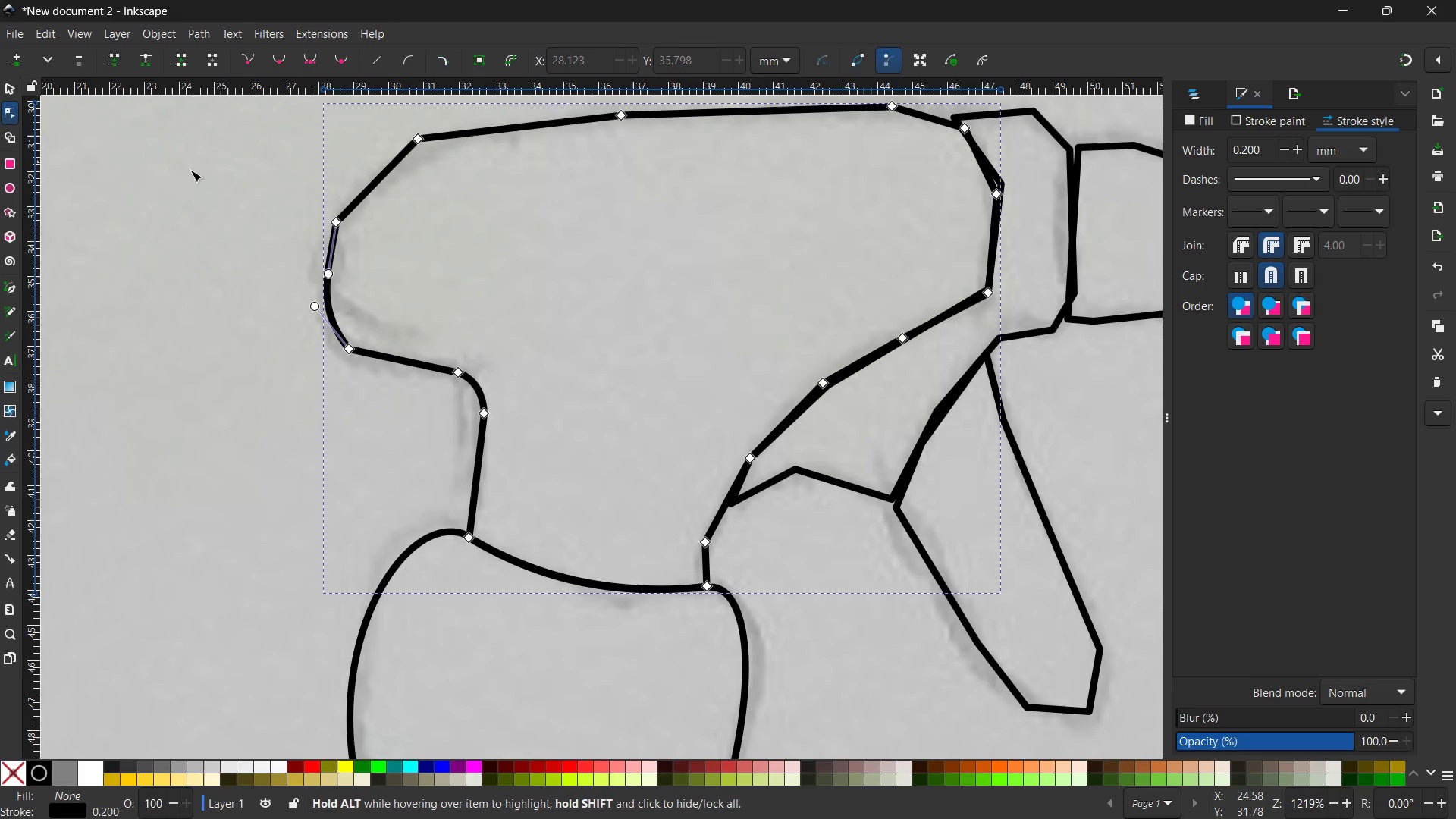 
left_click([341, 216])
 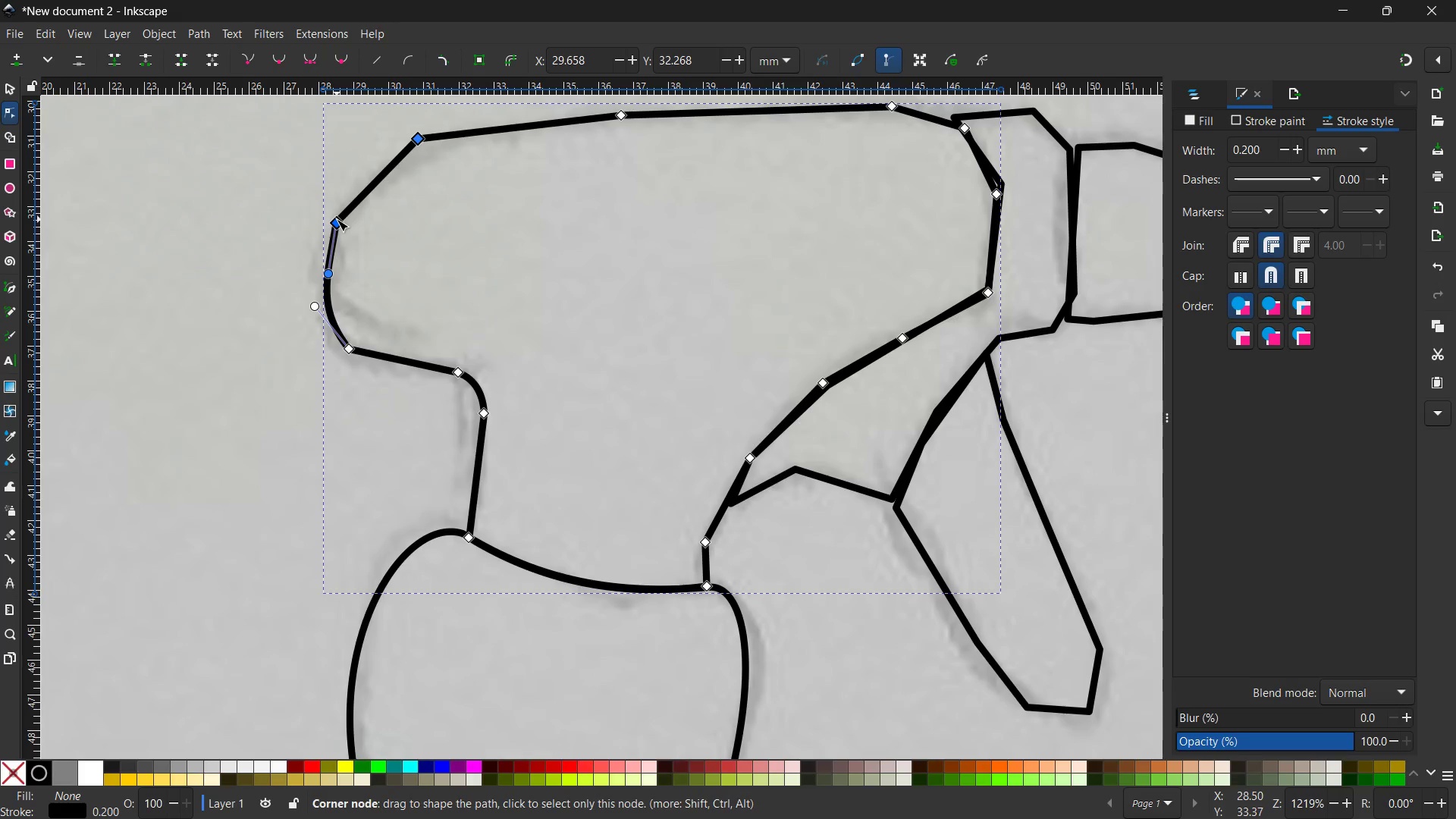 
left_click([337, 219])
 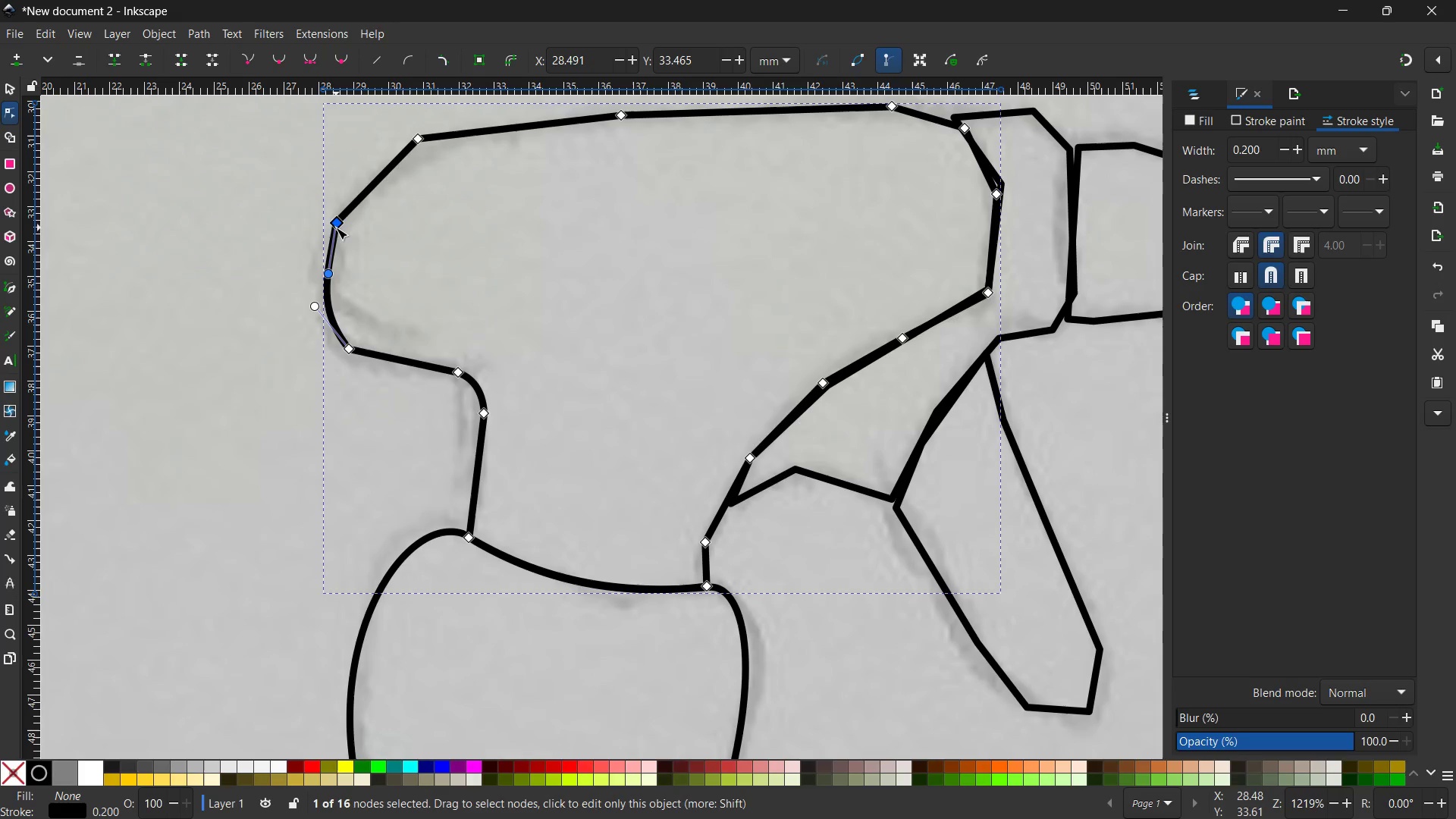 
key(Backspace)
 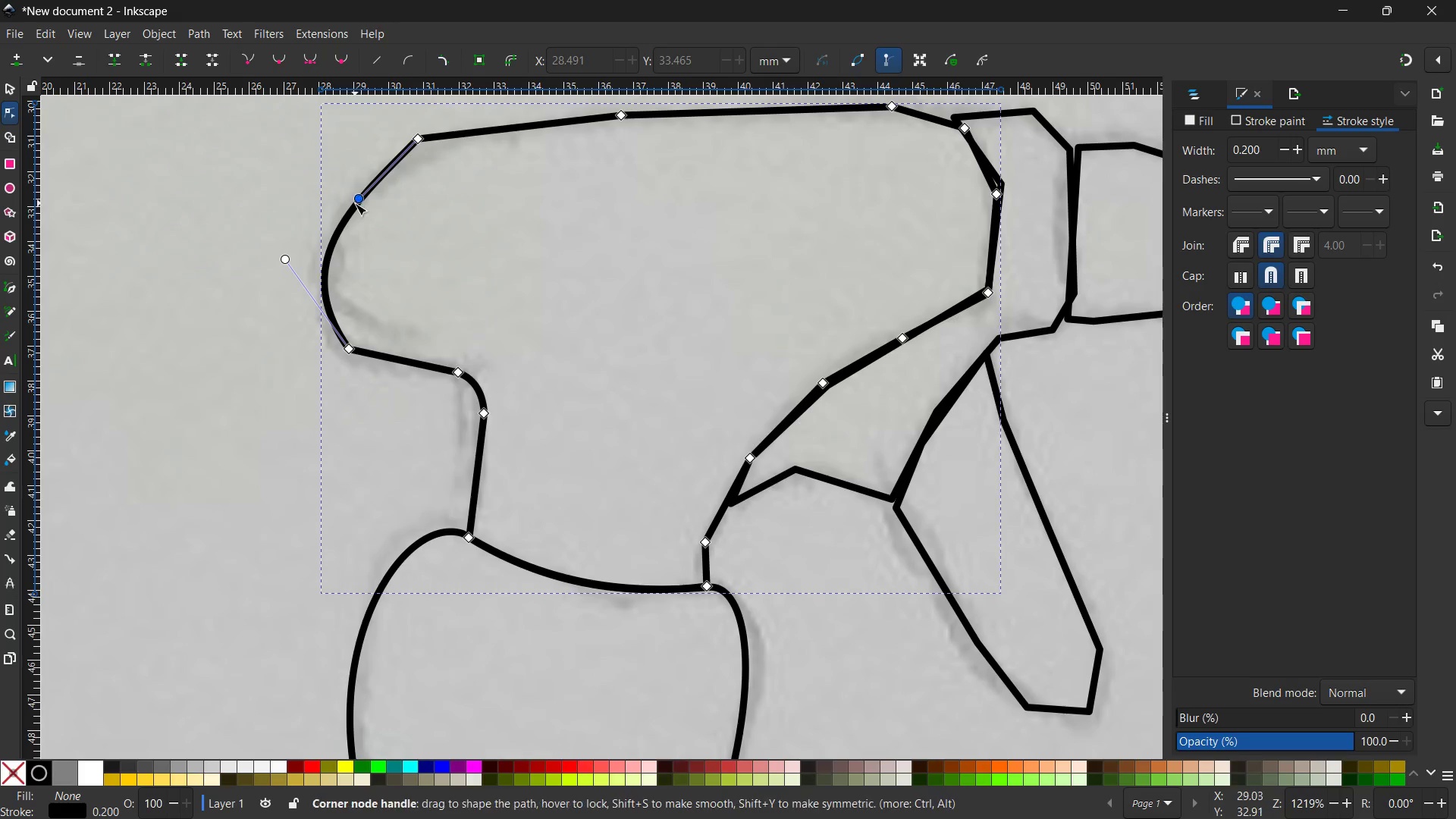 
left_click_drag(start_coordinate=[356, 200], to_coordinate=[339, 184])
 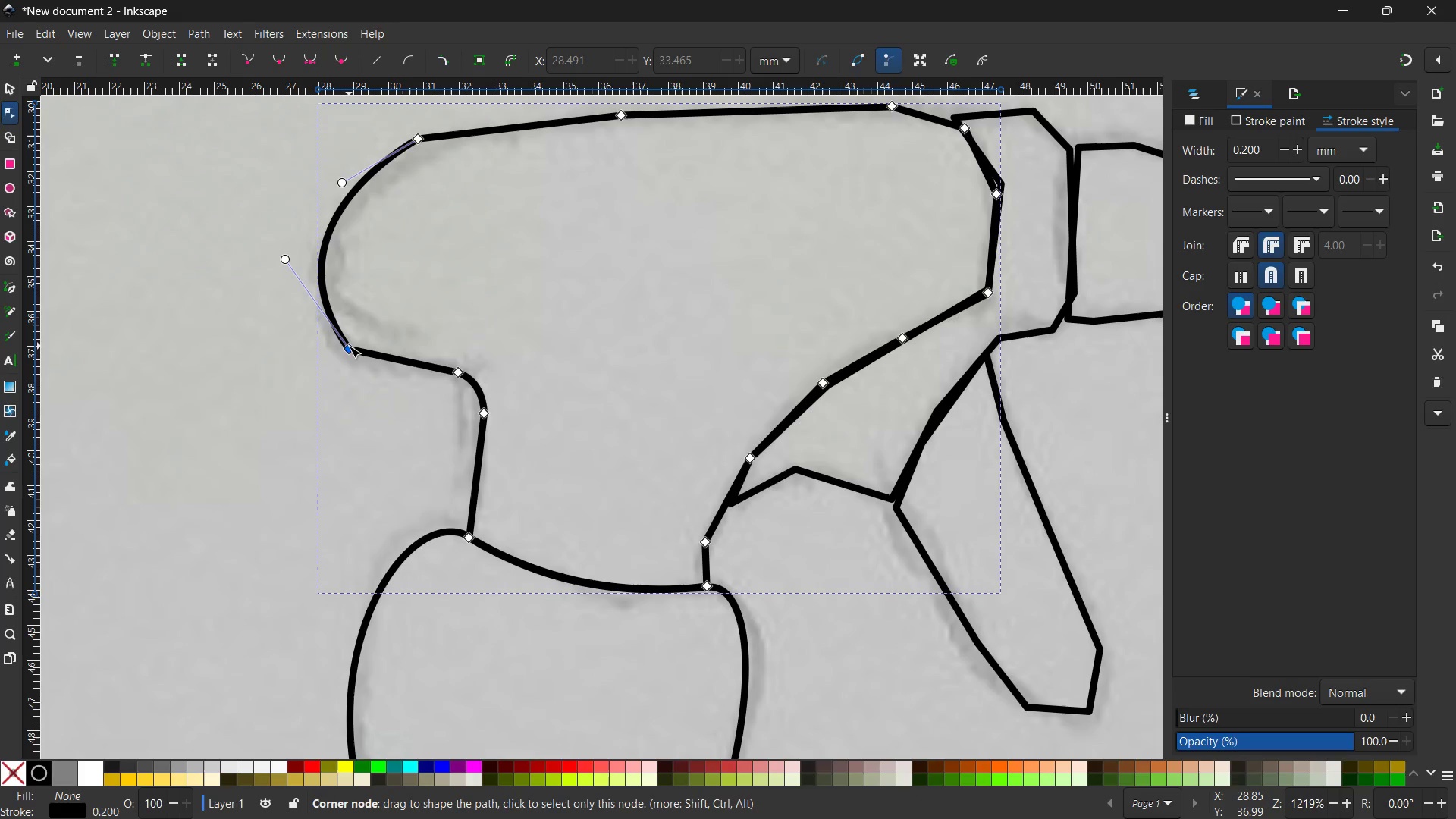 
left_click([349, 346])
 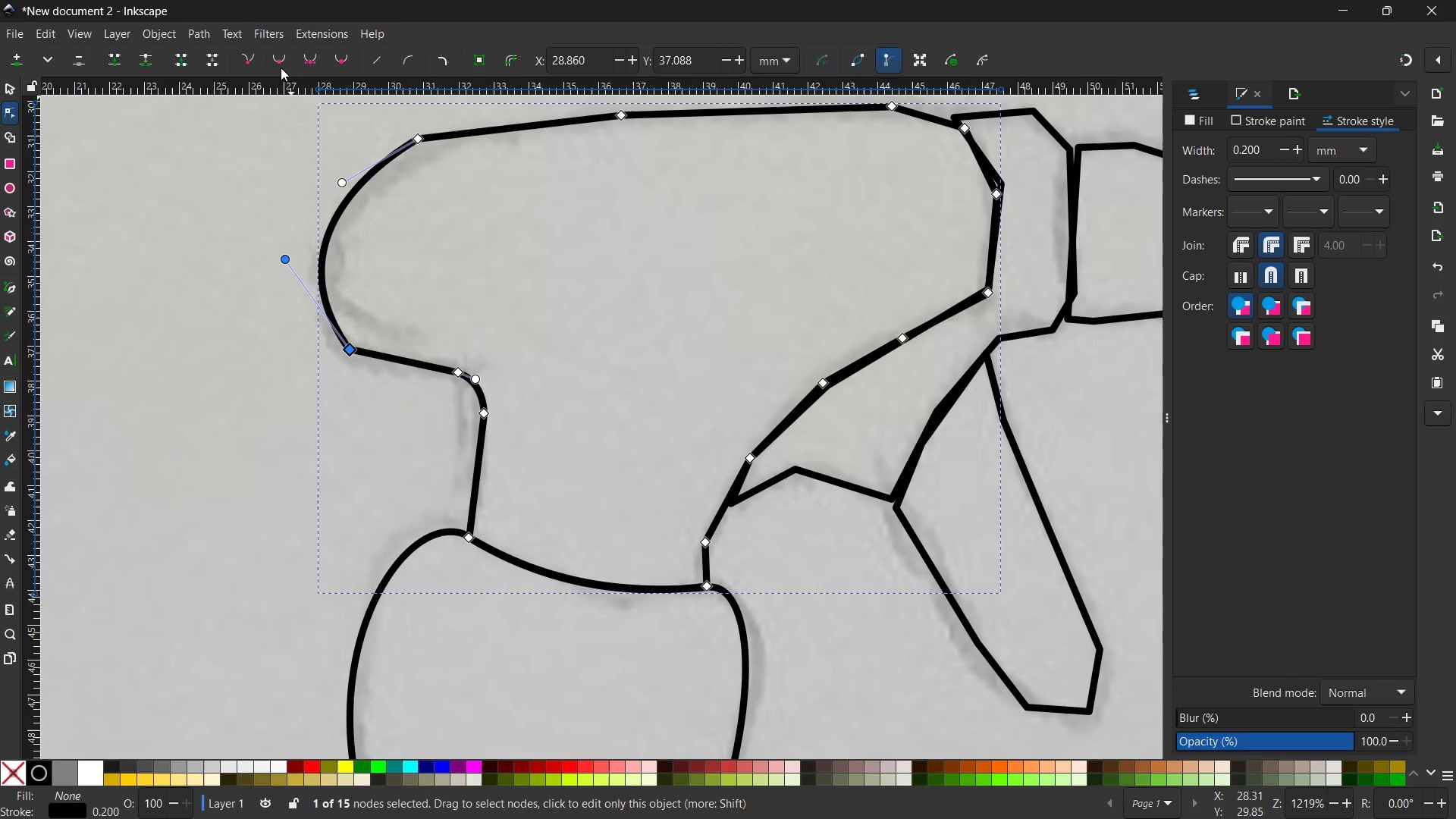 
left_click([281, 59])
 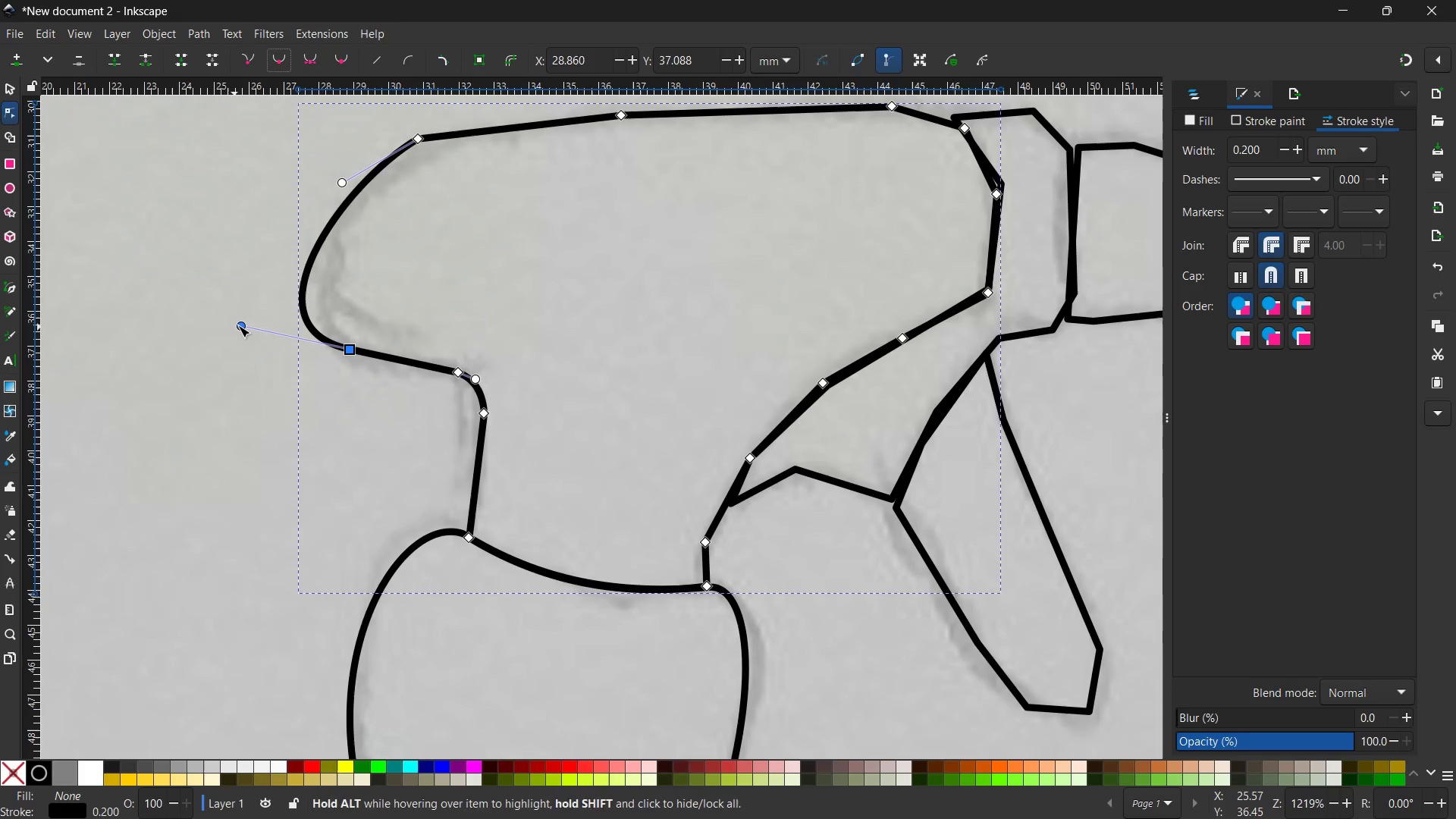 
left_click_drag(start_coordinate=[240, 325], to_coordinate=[265, 271])
 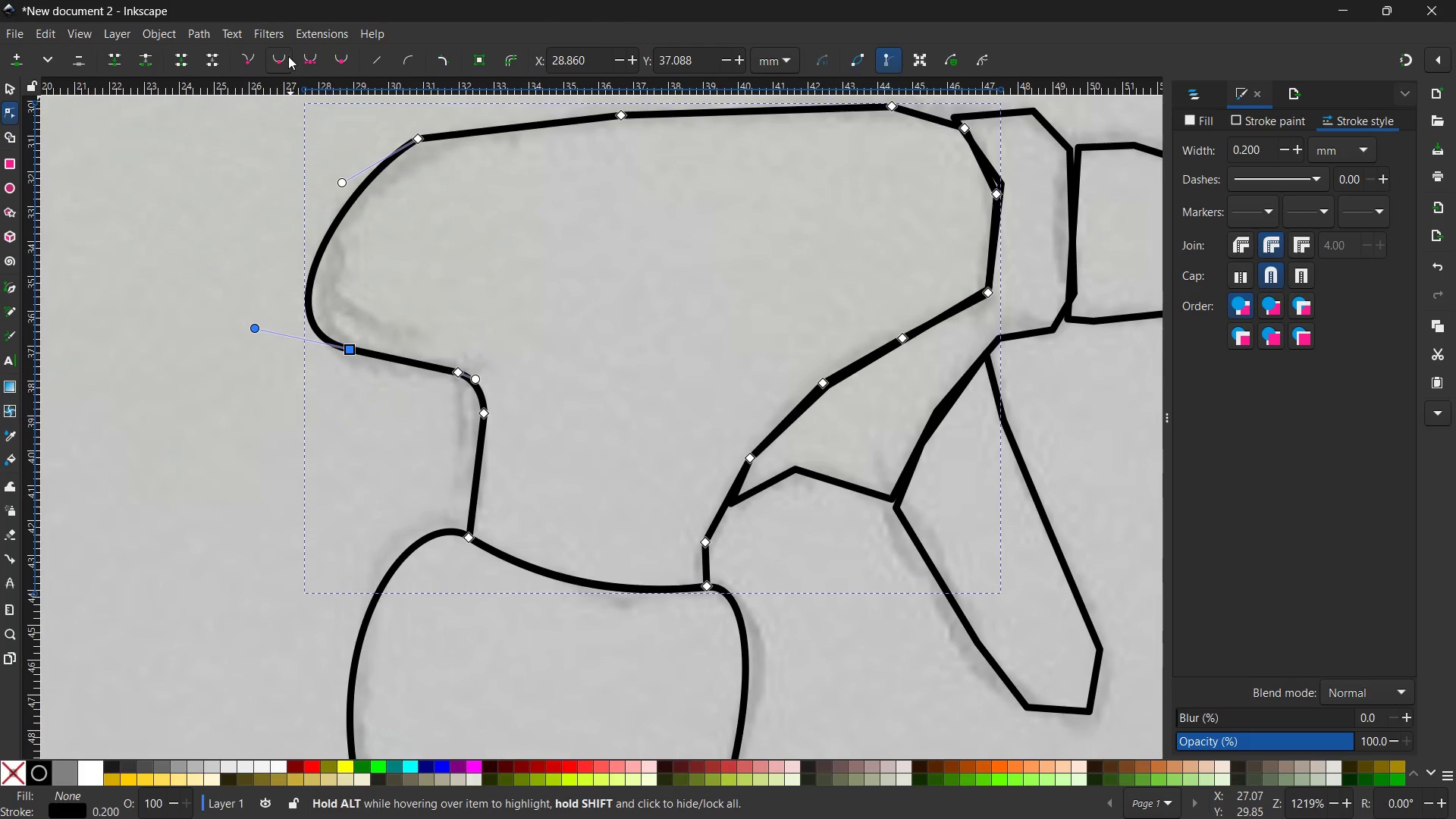 
left_click([283, 57])
 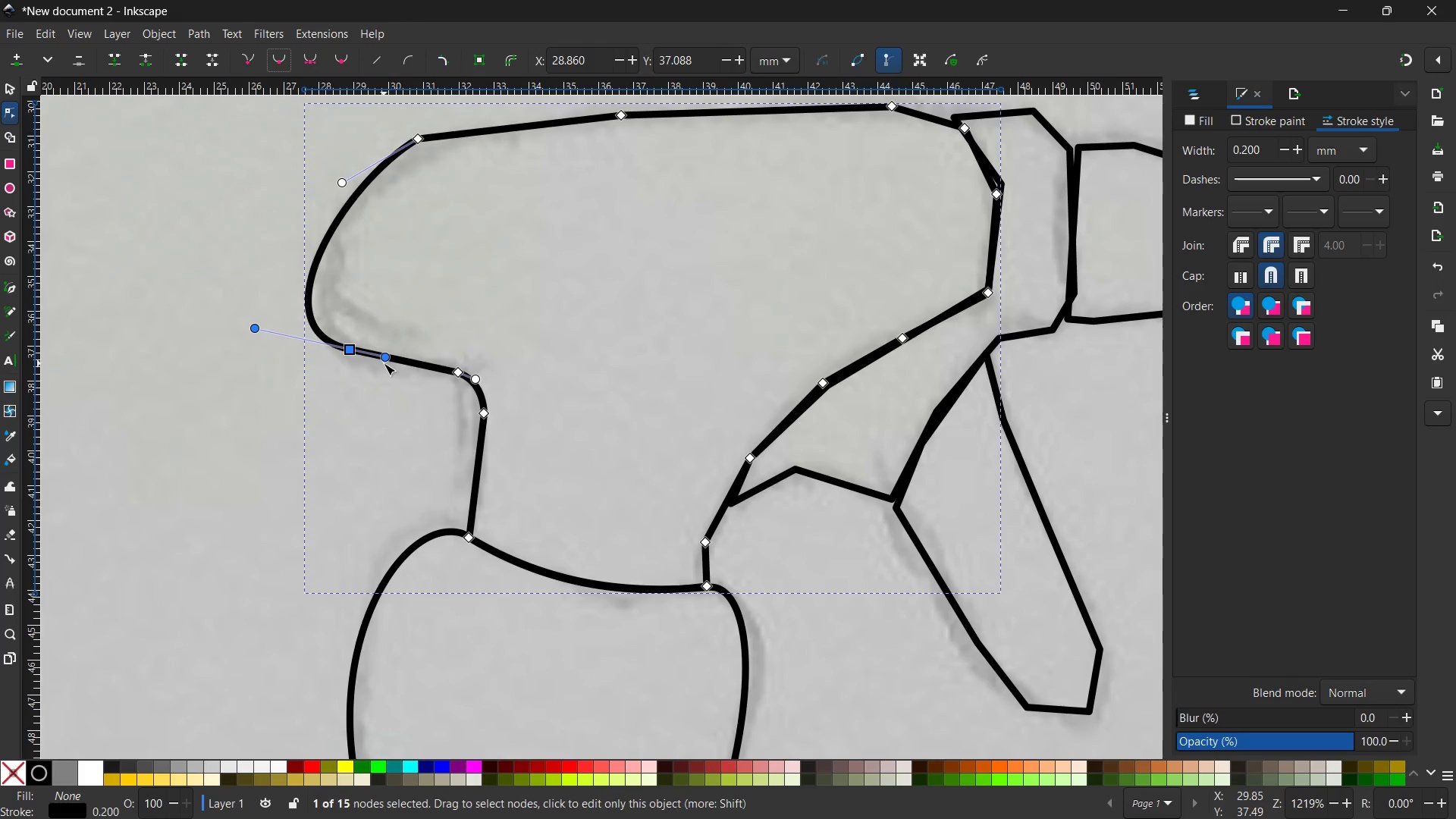 
left_click_drag(start_coordinate=[387, 358], to_coordinate=[378, 377])
 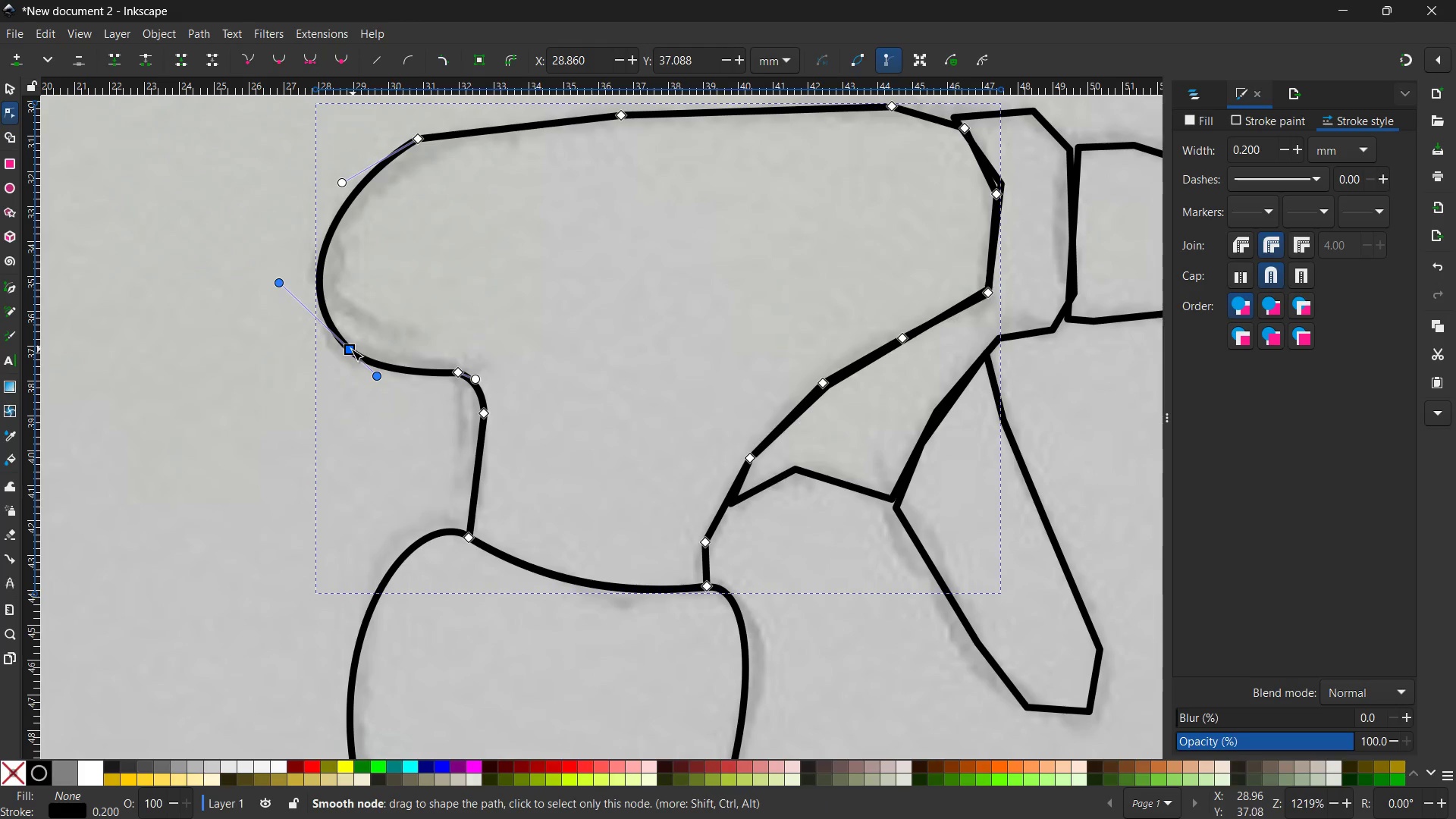 
left_click_drag(start_coordinate=[350, 349], to_coordinate=[344, 337])
 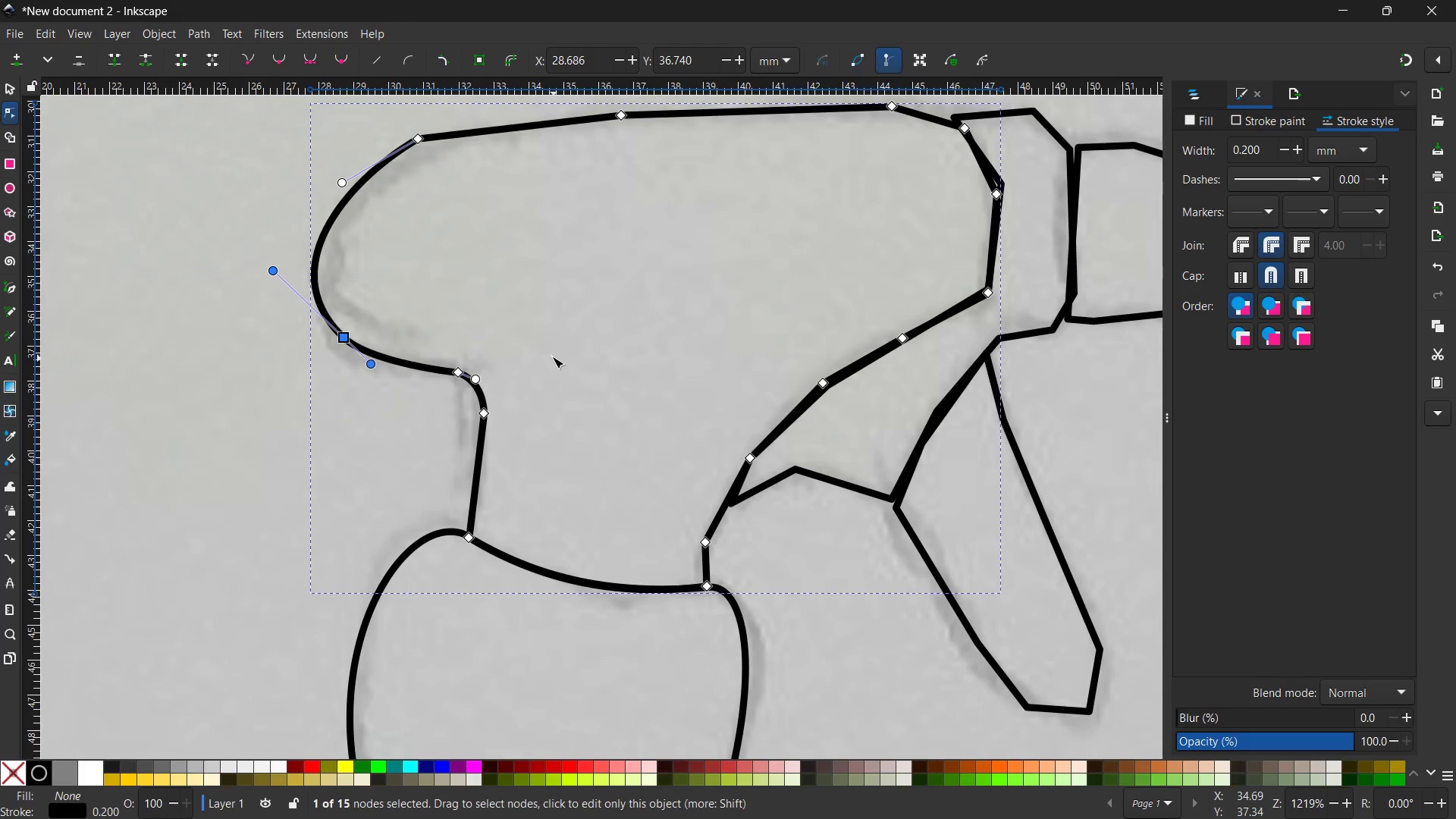 
scroll: coordinate [551, 356], scroll_direction: up, amount: 1.0
 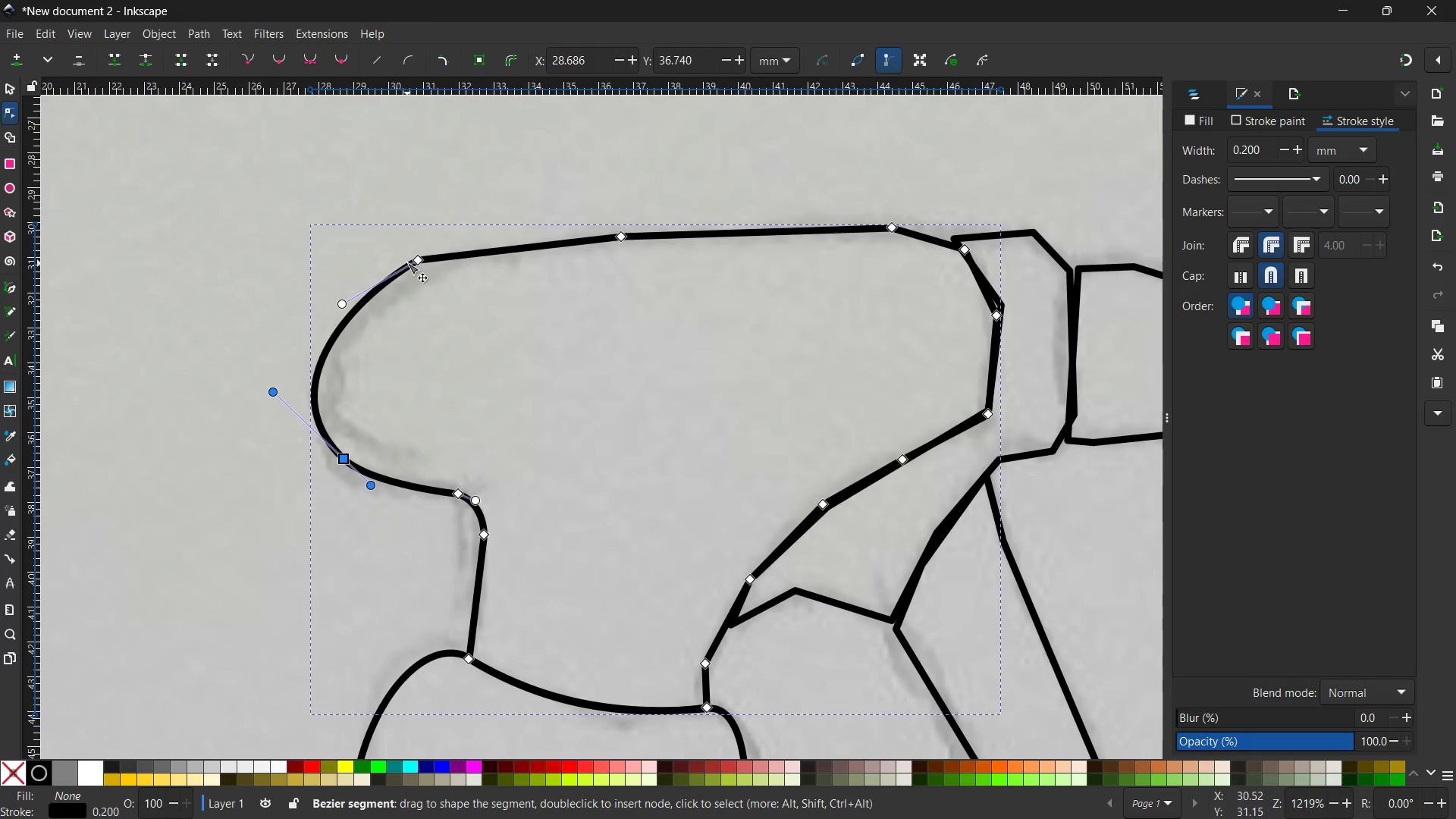 
left_click([418, 260])
 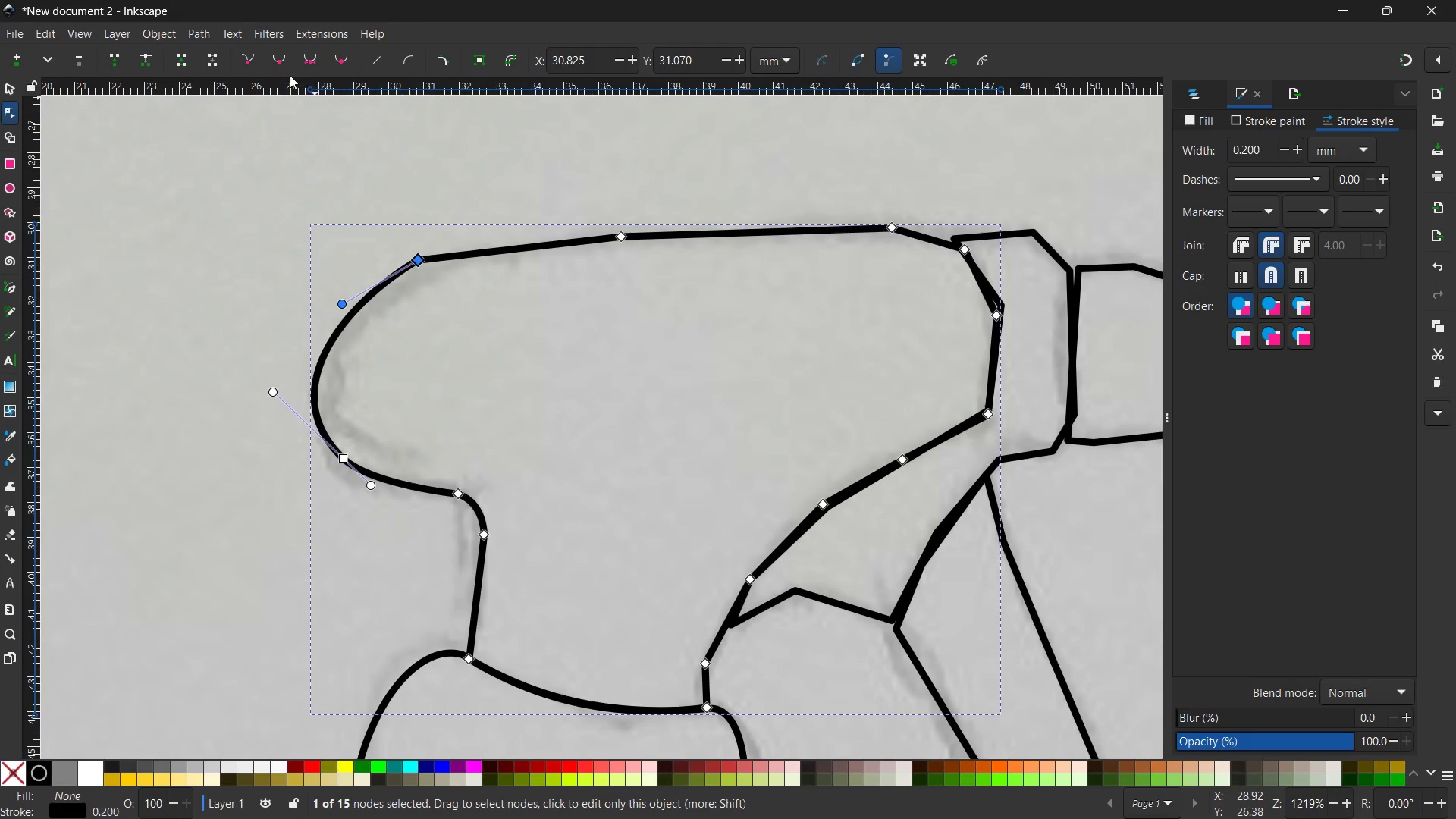 
left_click([285, 65])
 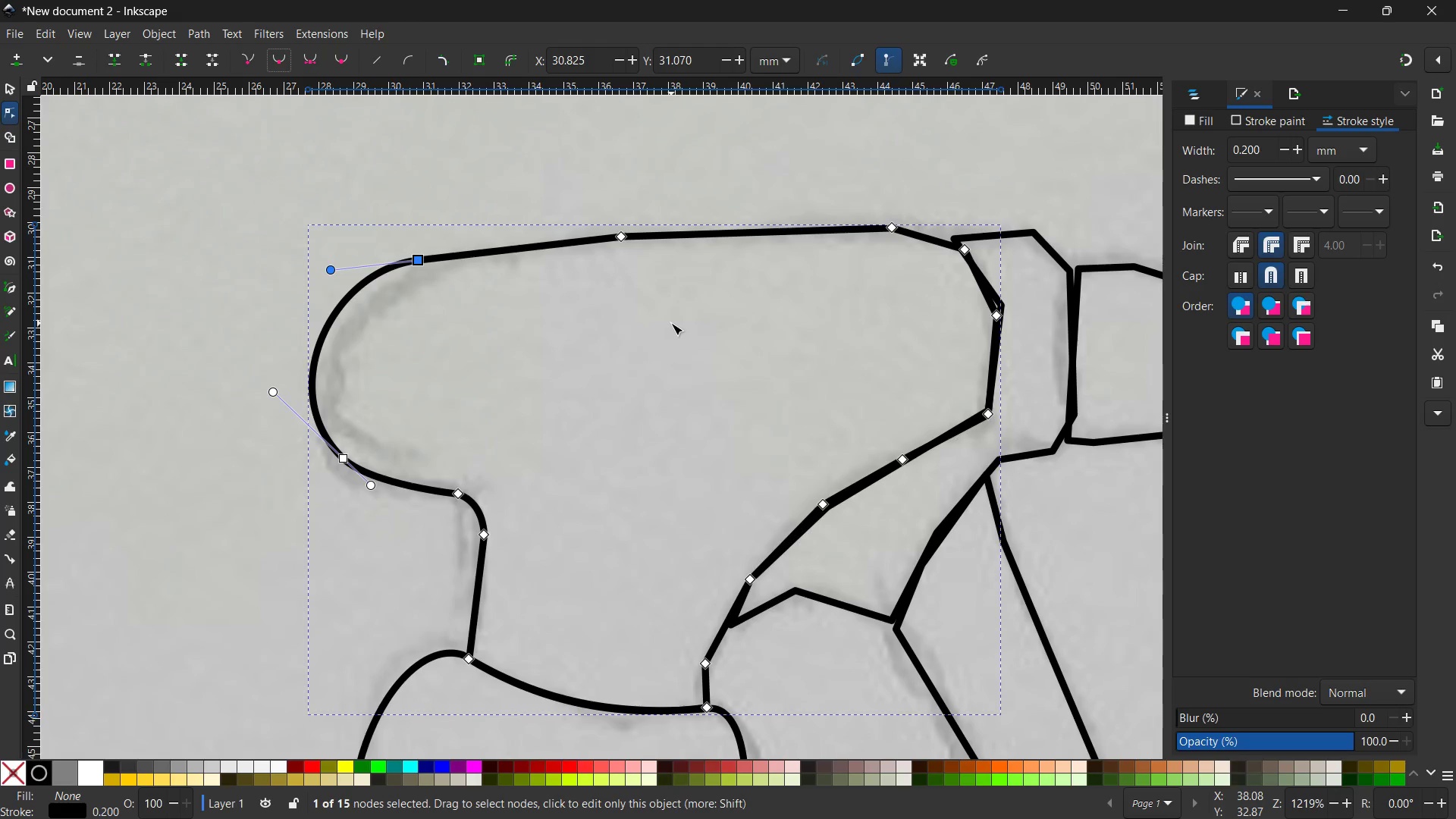 
hold_key(key=Space, duration=0.75)
 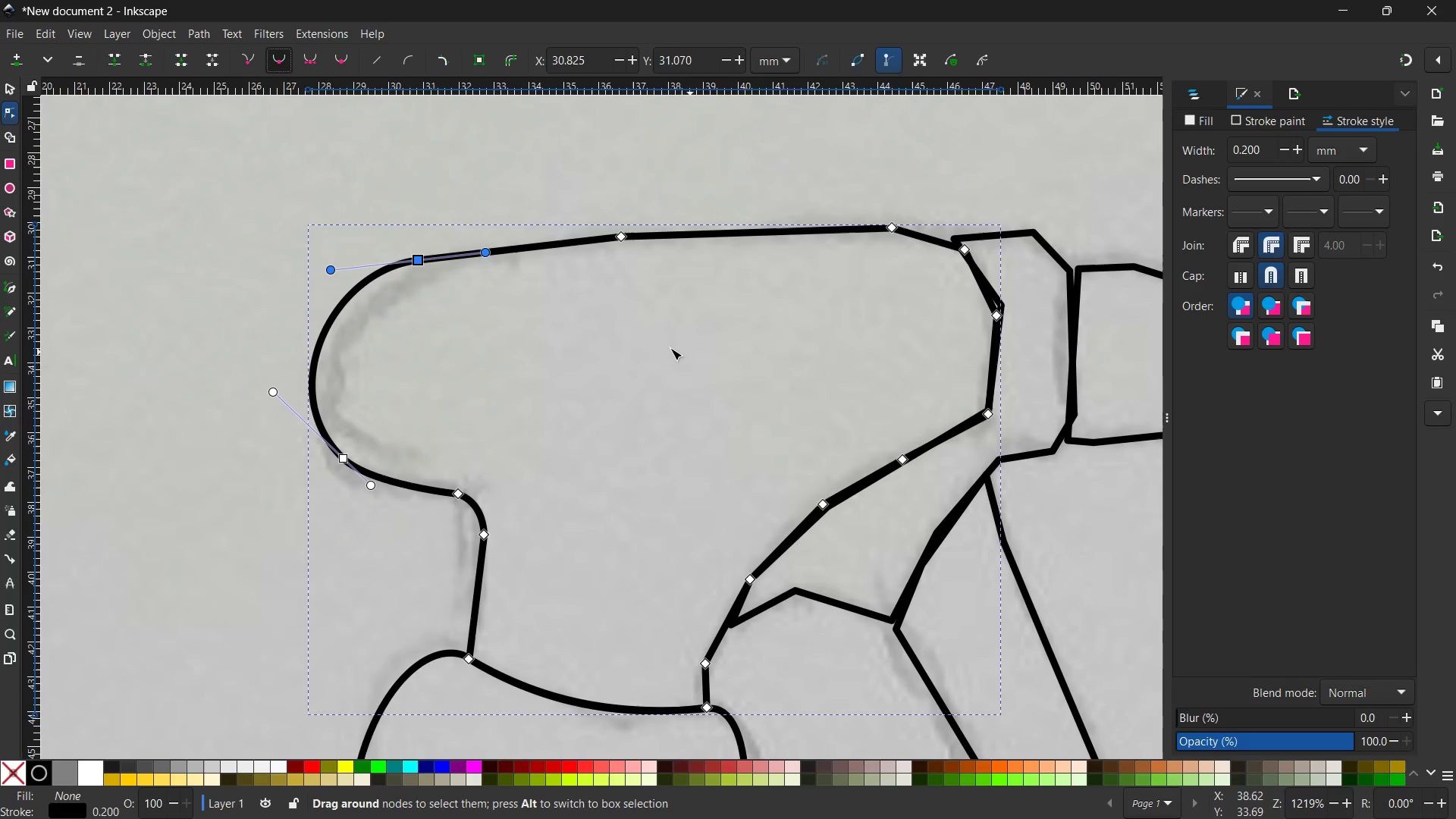 
left_click_drag(start_coordinate=[672, 321], to_coordinate=[472, 333])
 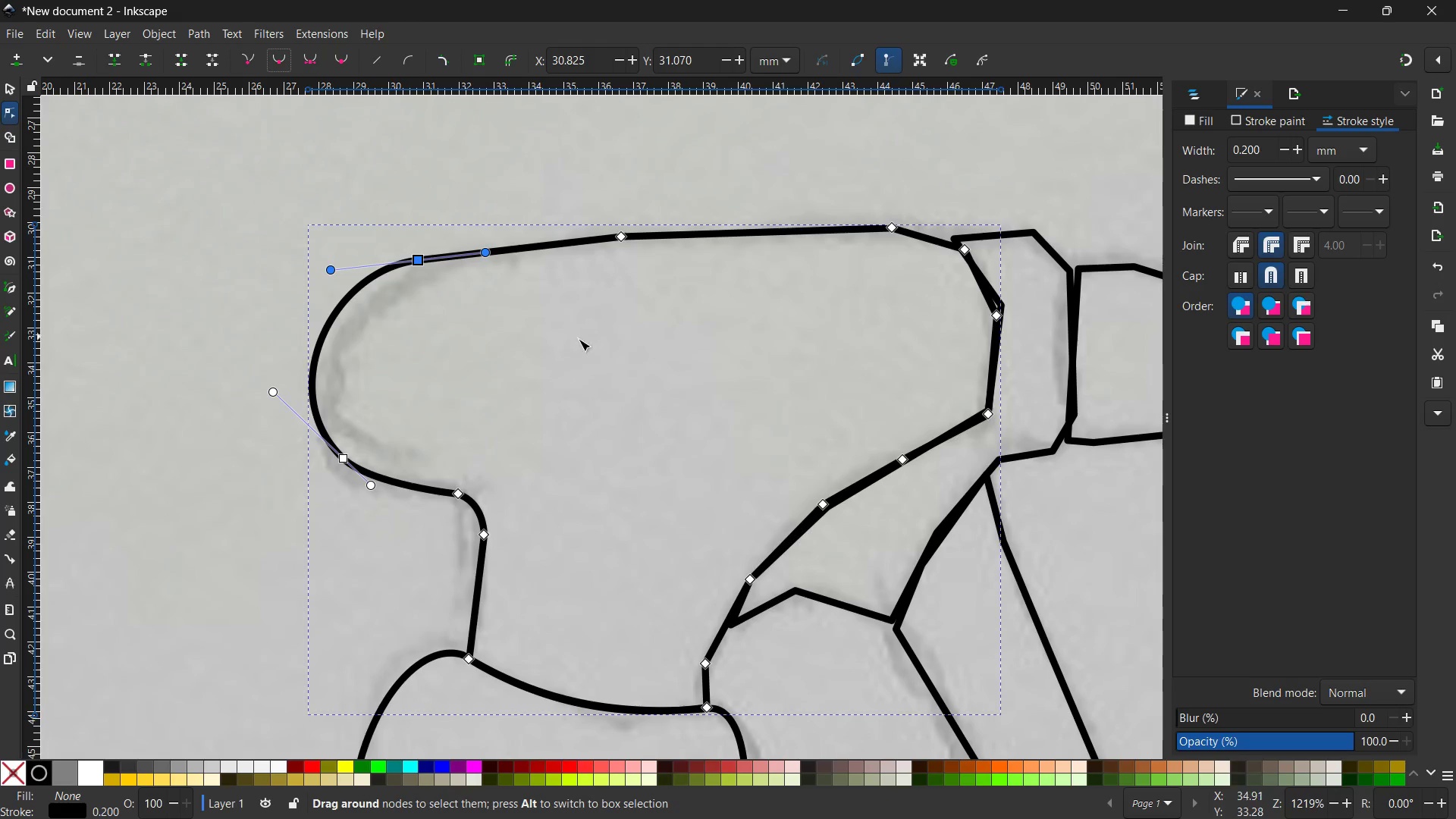 
hold_key(key=Space, duration=0.55)
 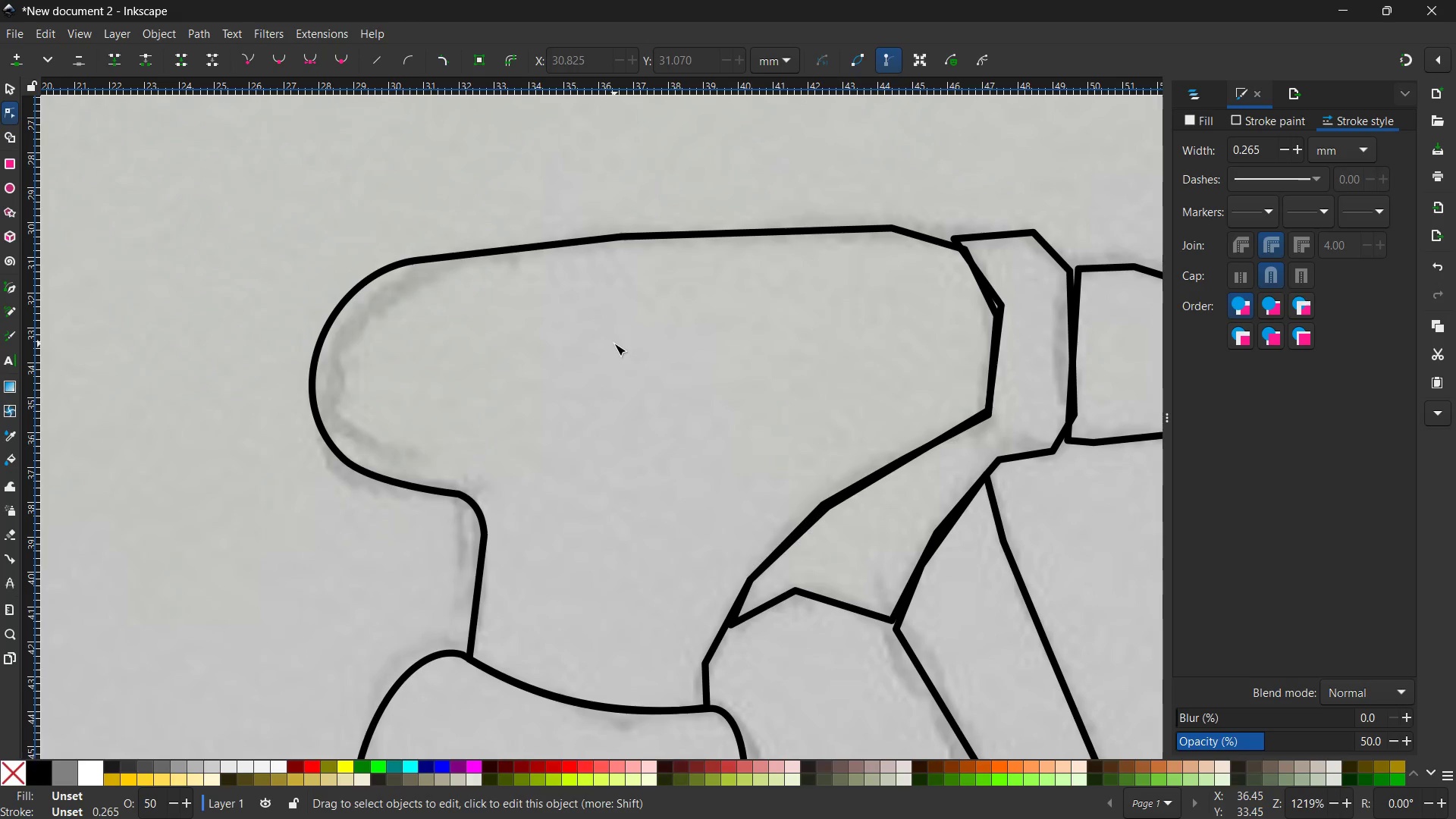 
left_click_drag(start_coordinate=[689, 351], to_coordinate=[618, 349])
 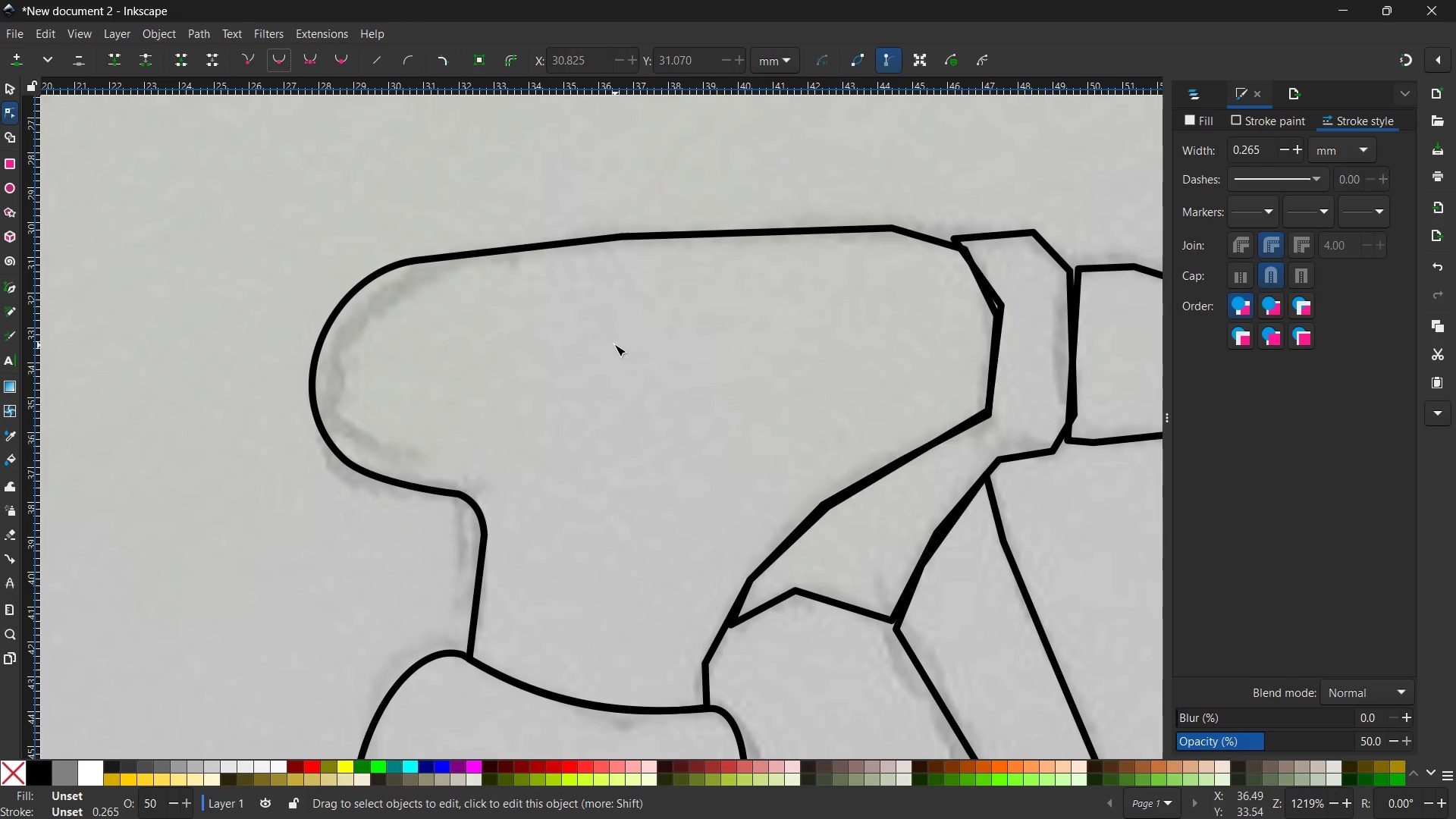 
double_click([614, 344])
 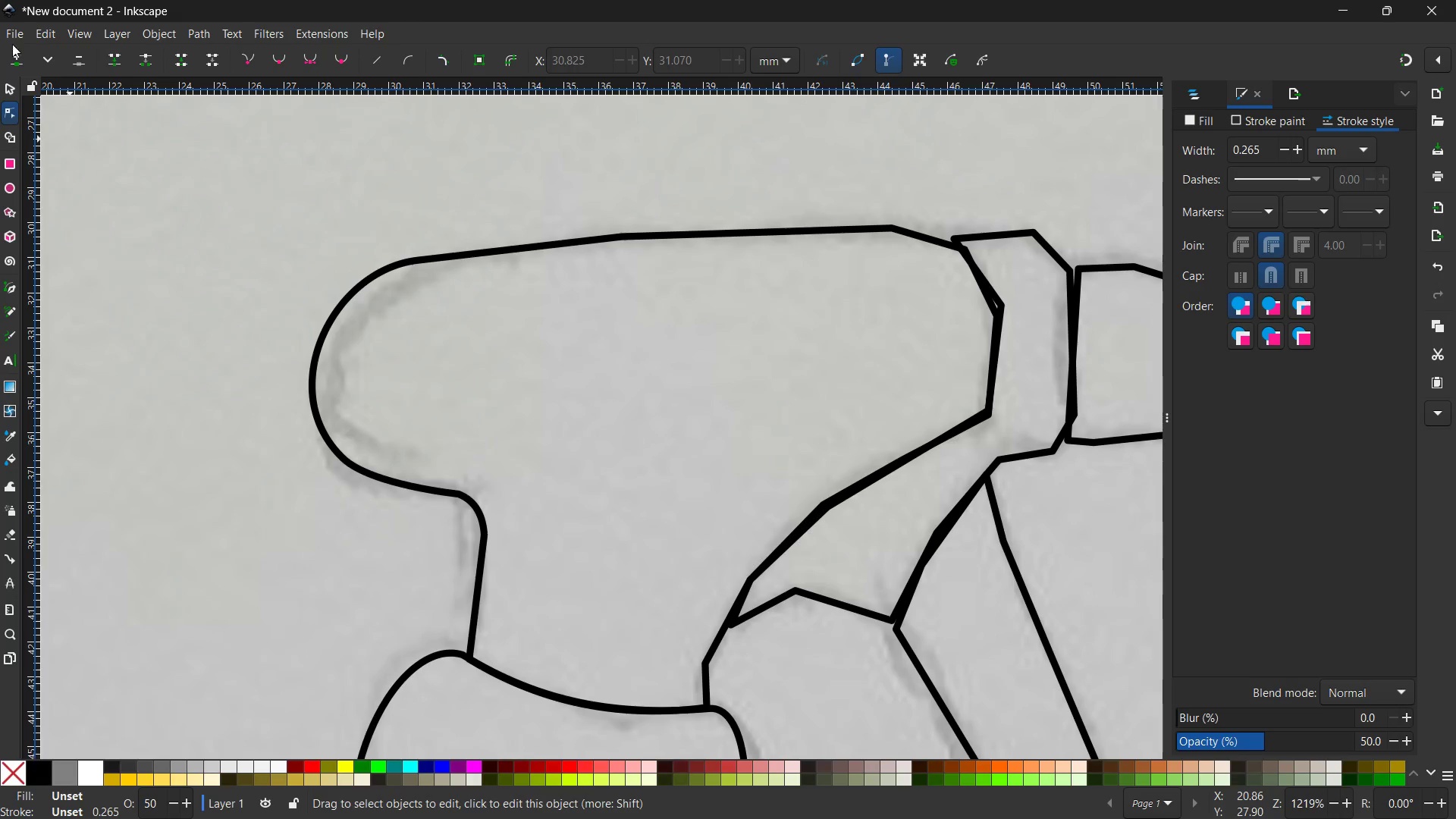 
left_click([11, 90])
 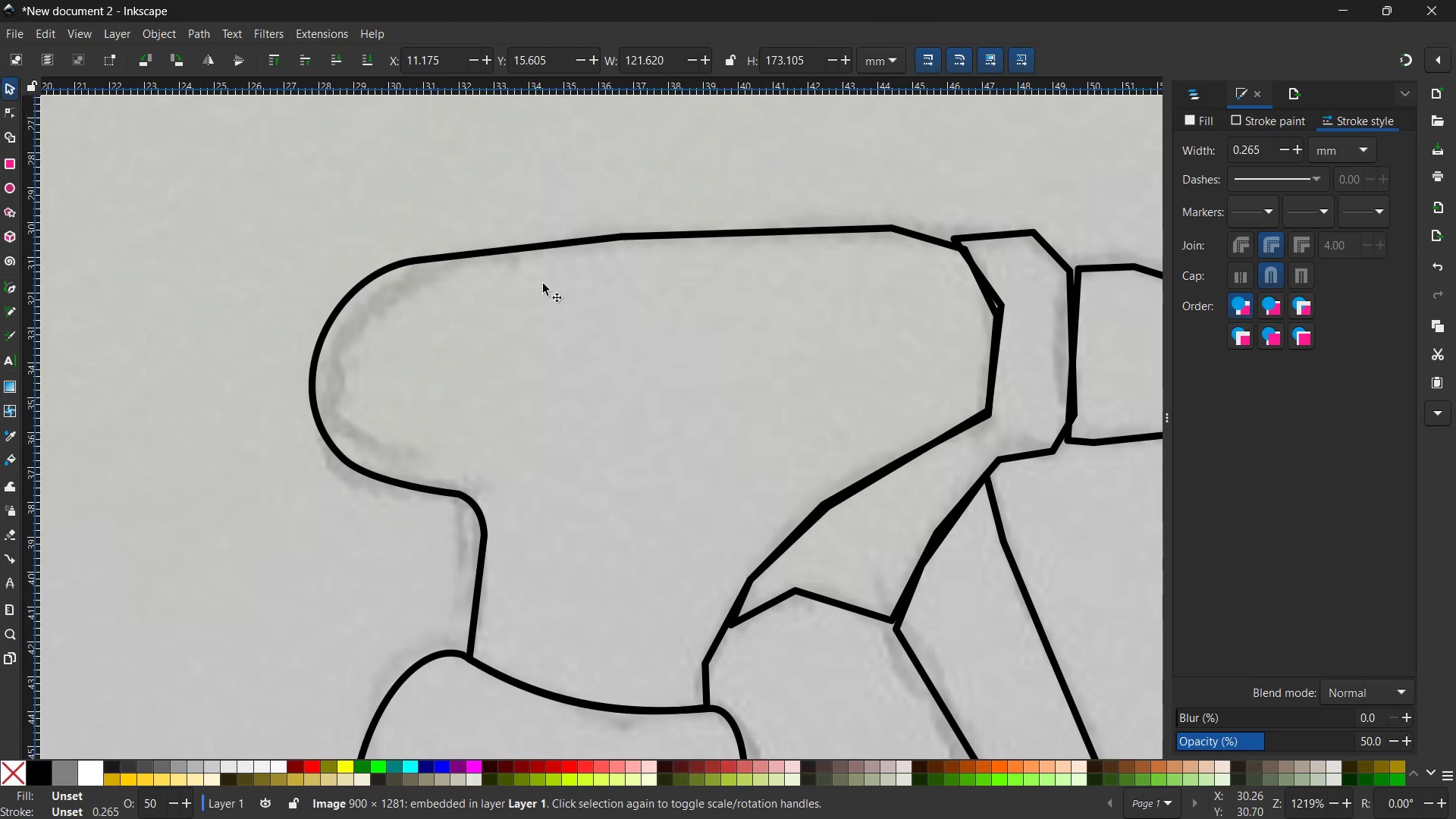 
hold_key(key=Space, duration=0.7)
 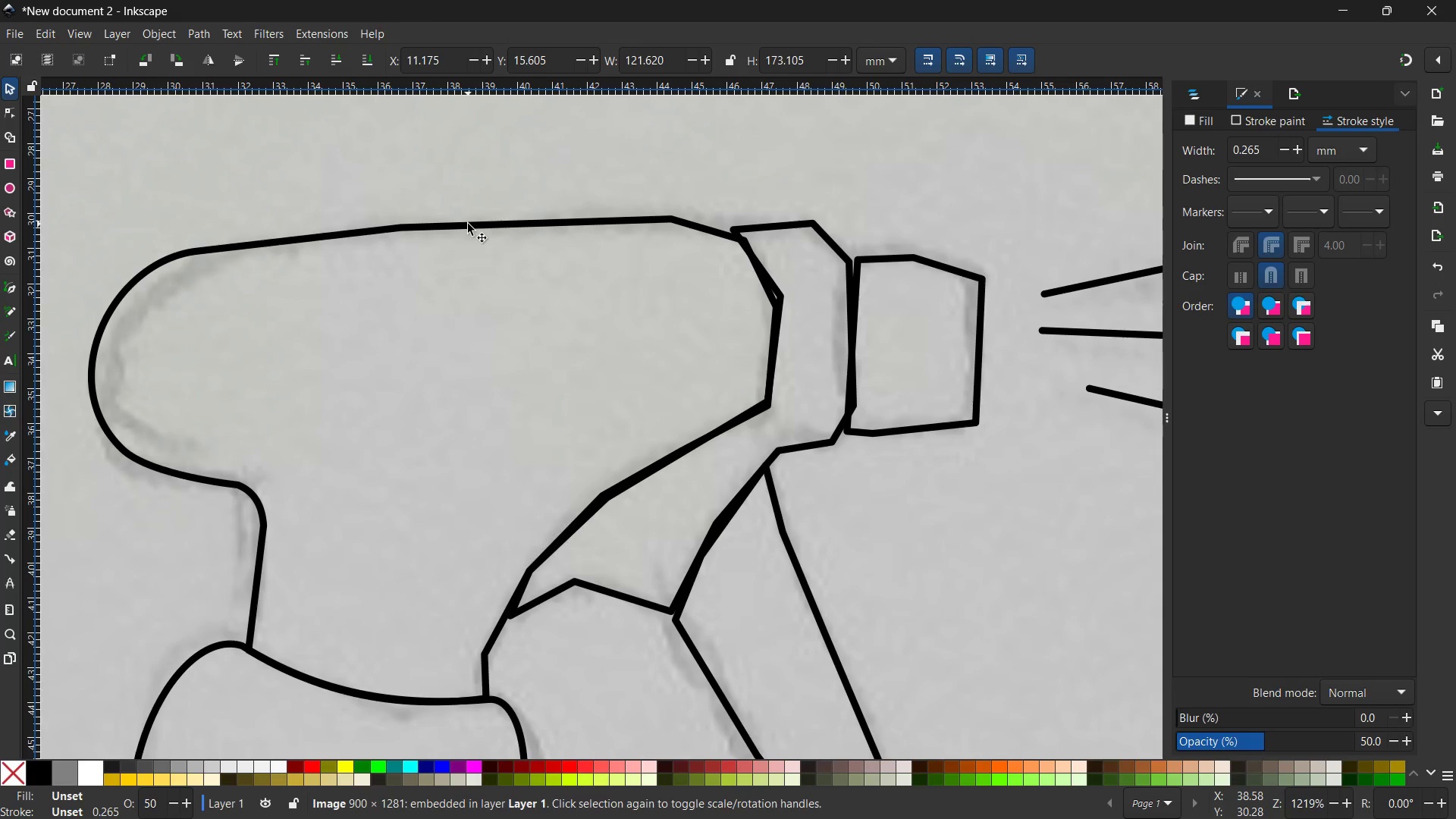 
left_click_drag(start_coordinate=[661, 319], to_coordinate=[438, 309])
 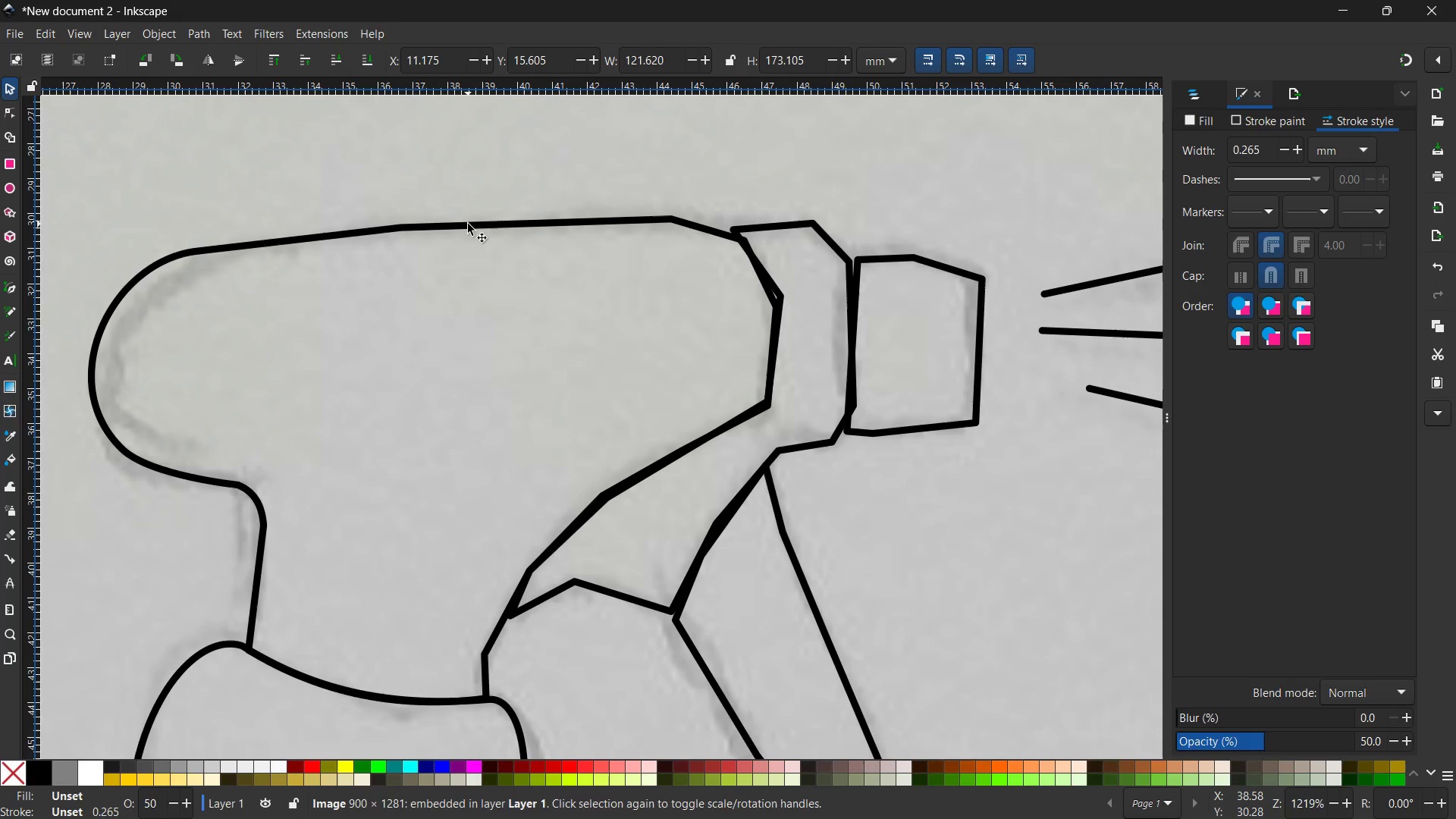 
left_click([468, 224])
 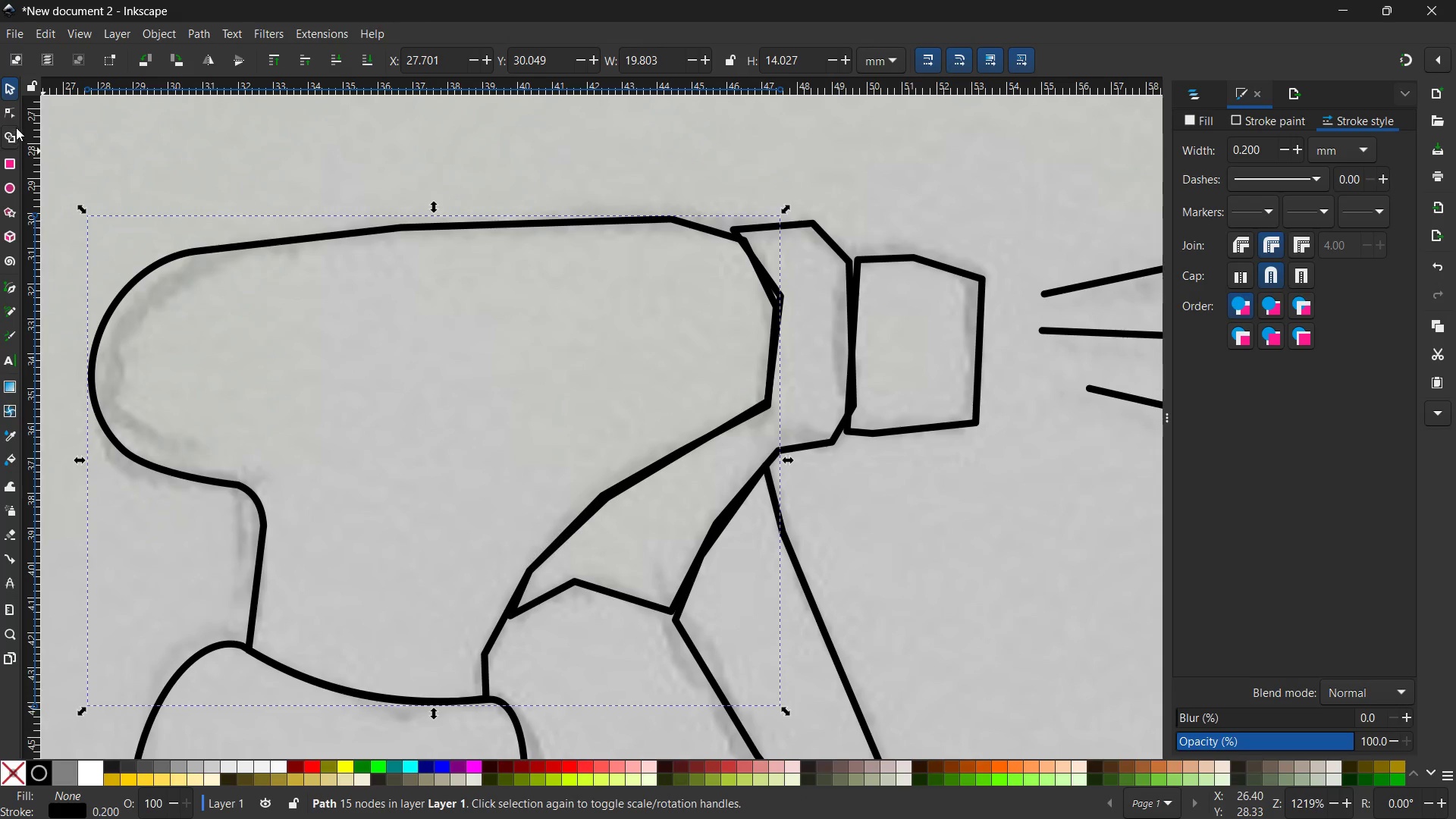 
left_click([16, 118])
 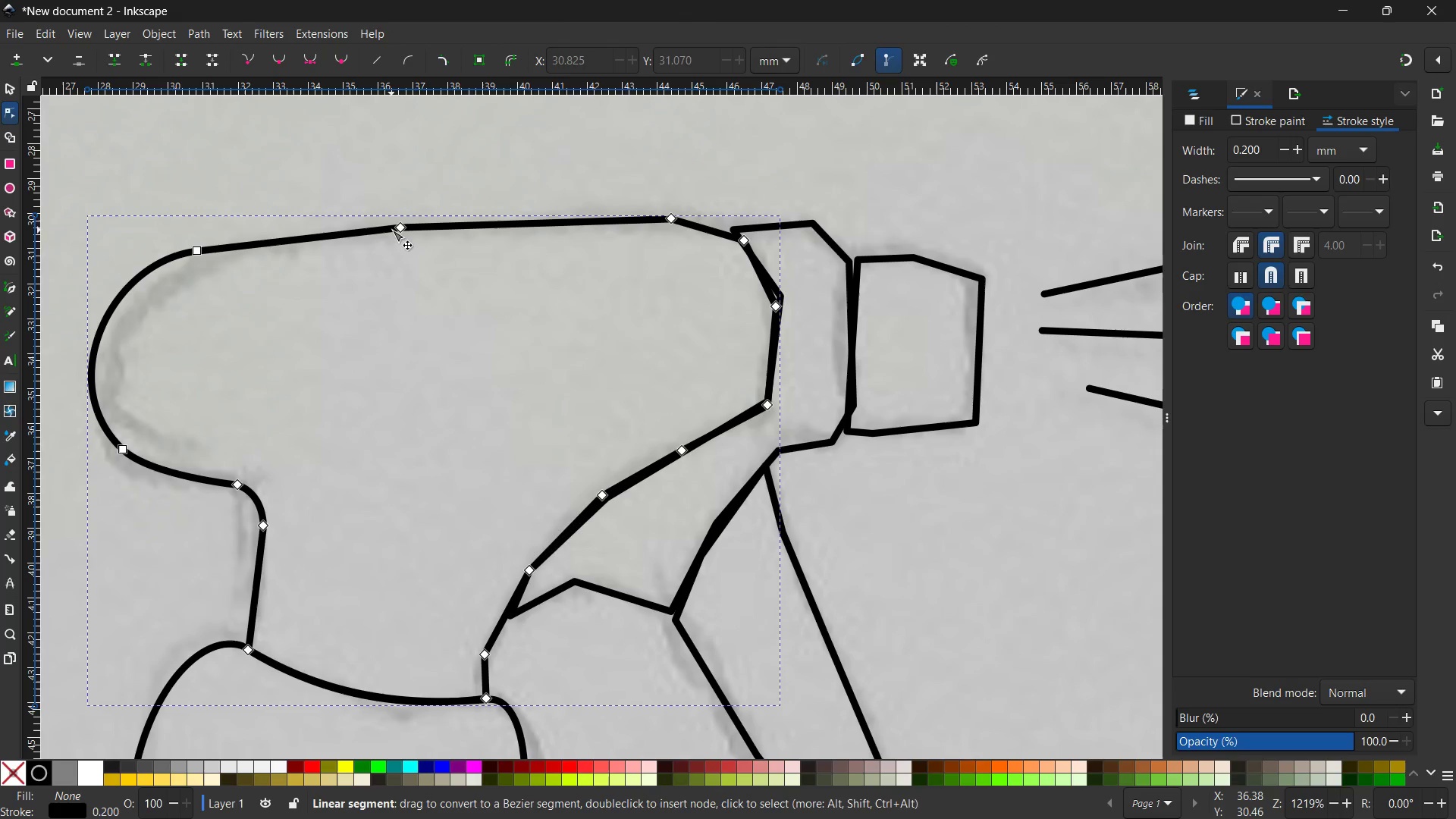 
left_click([399, 226])
 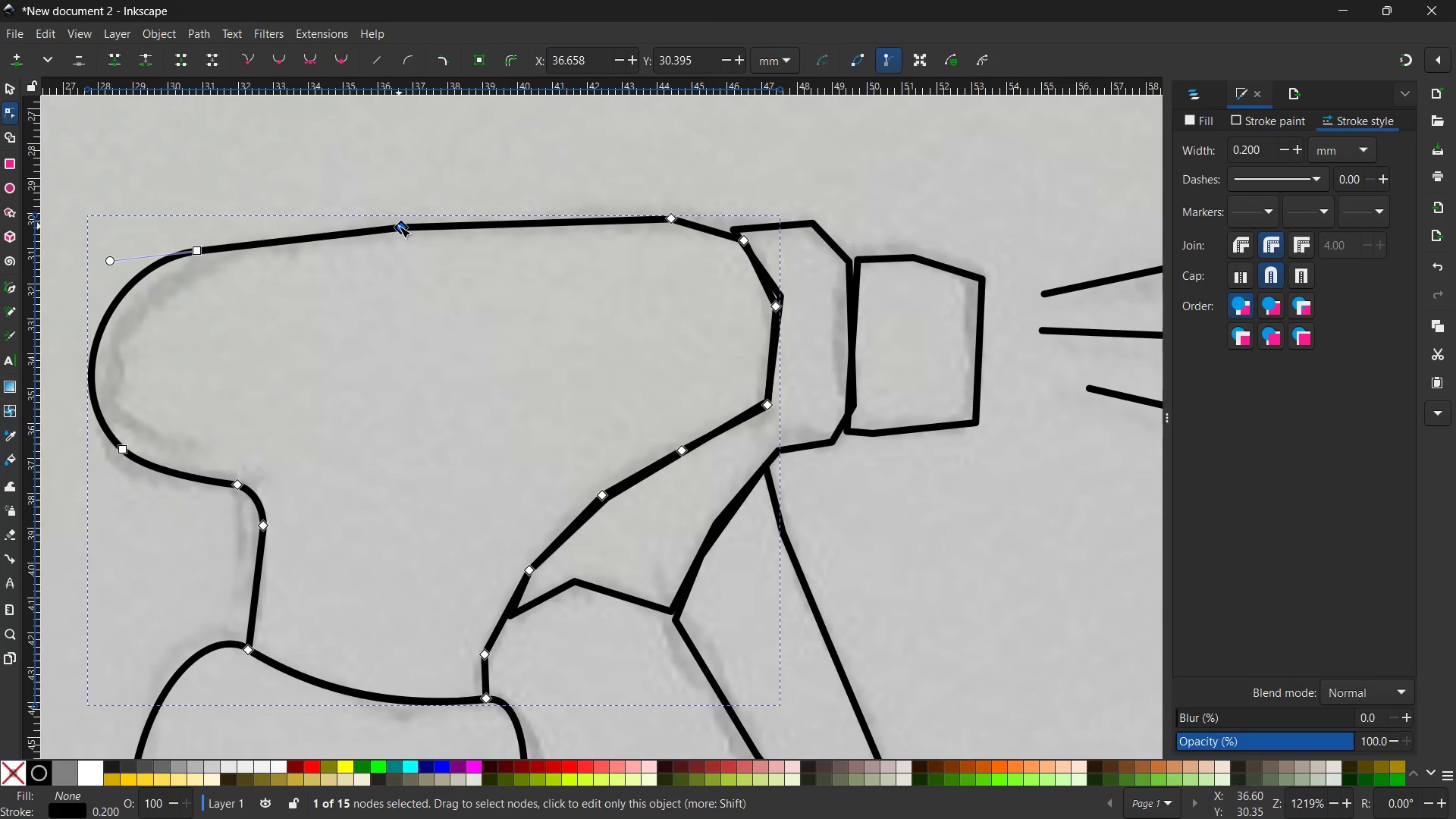 
key(Backspace)
 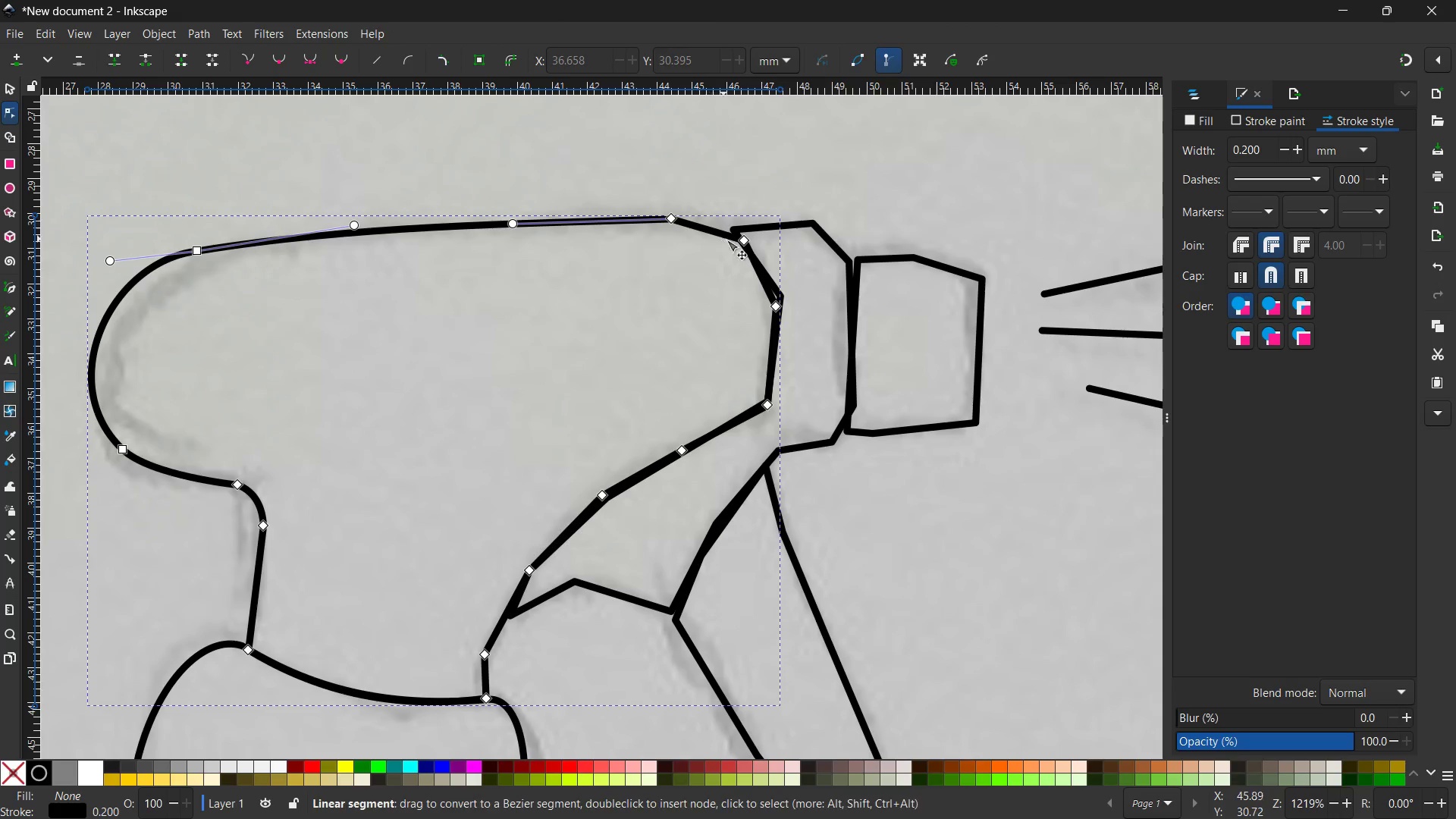 
left_click([741, 240])
 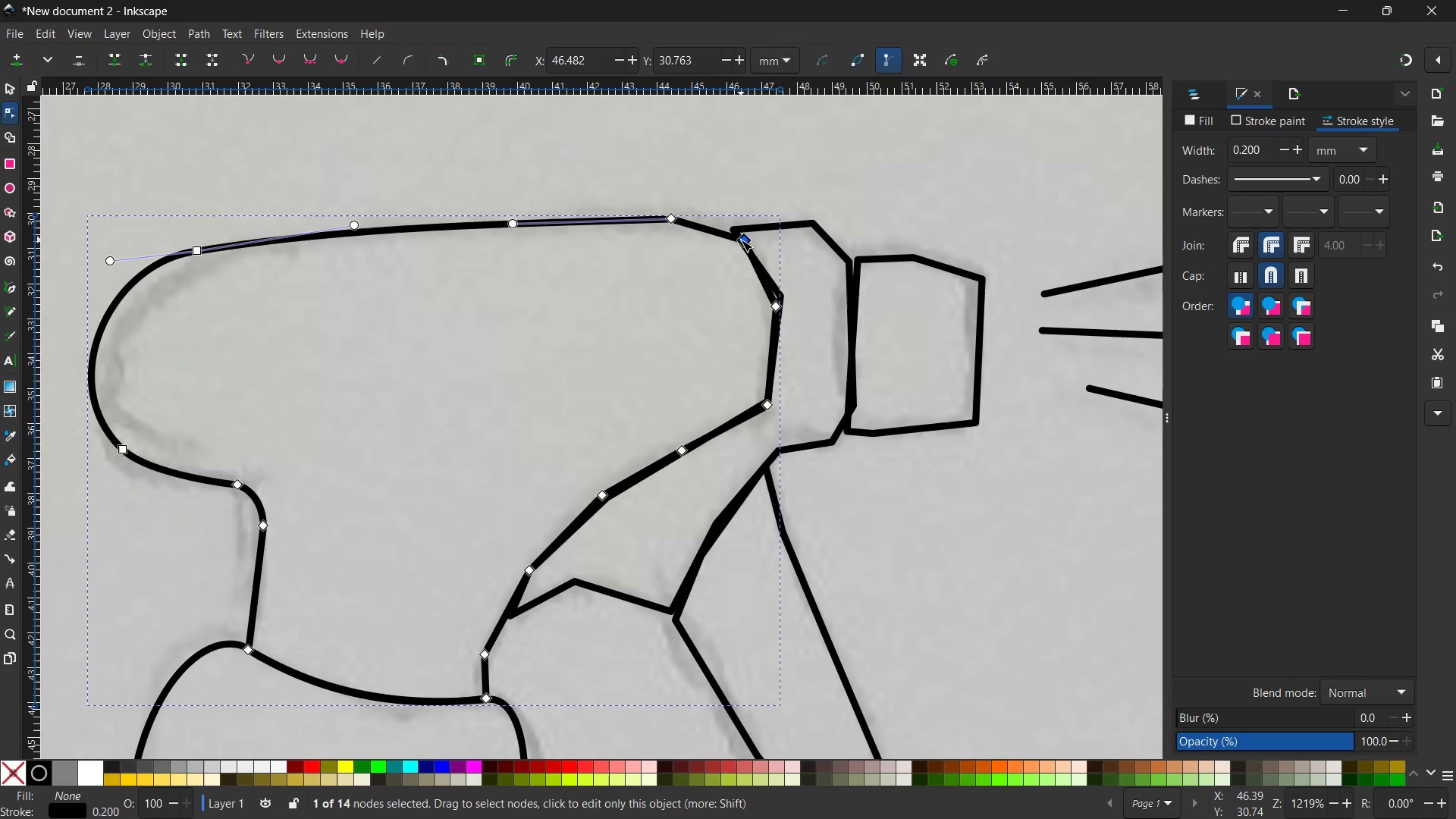 
key(Backspace)
 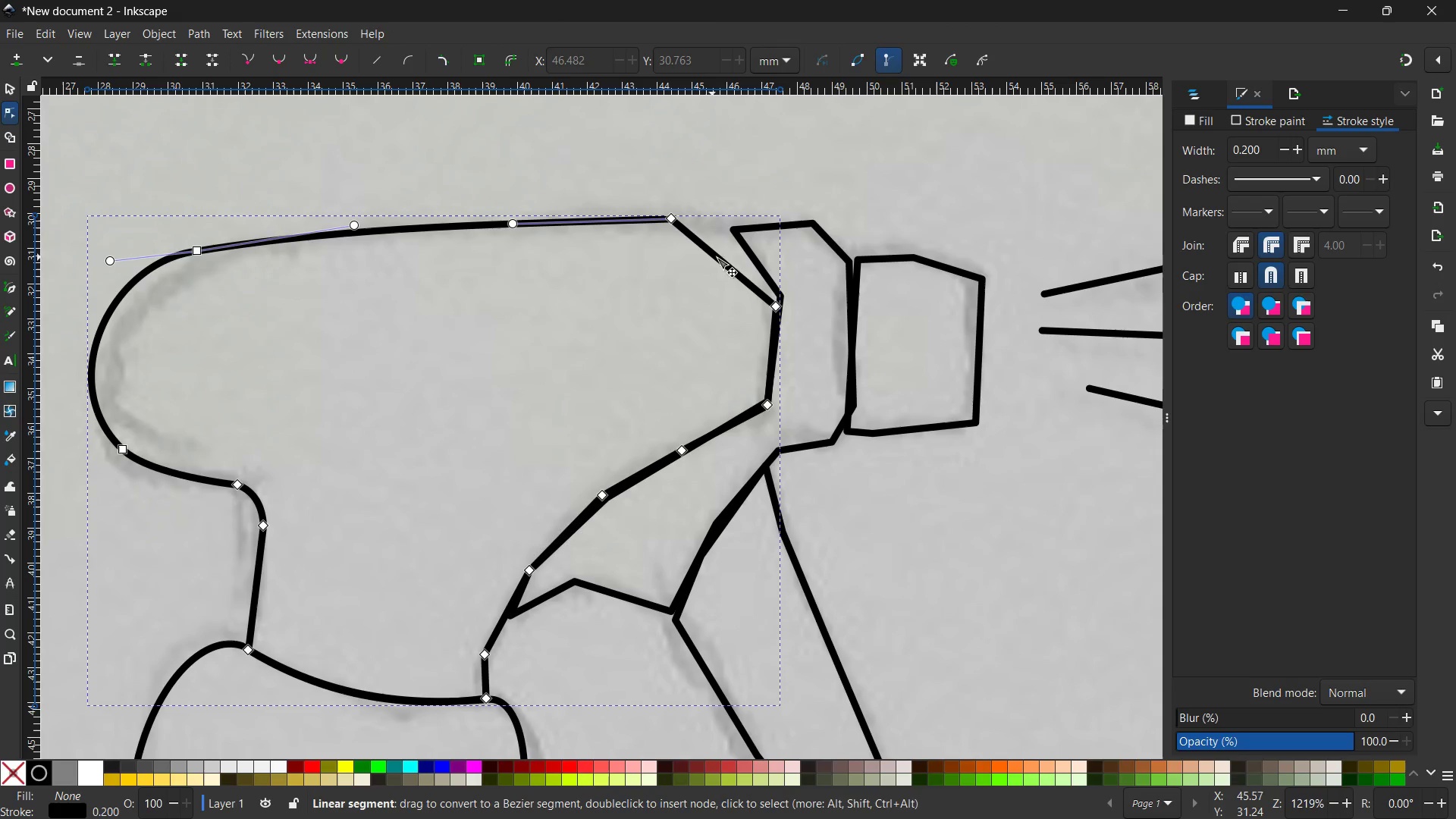 
left_click_drag(start_coordinate=[720, 257], to_coordinate=[744, 240])
 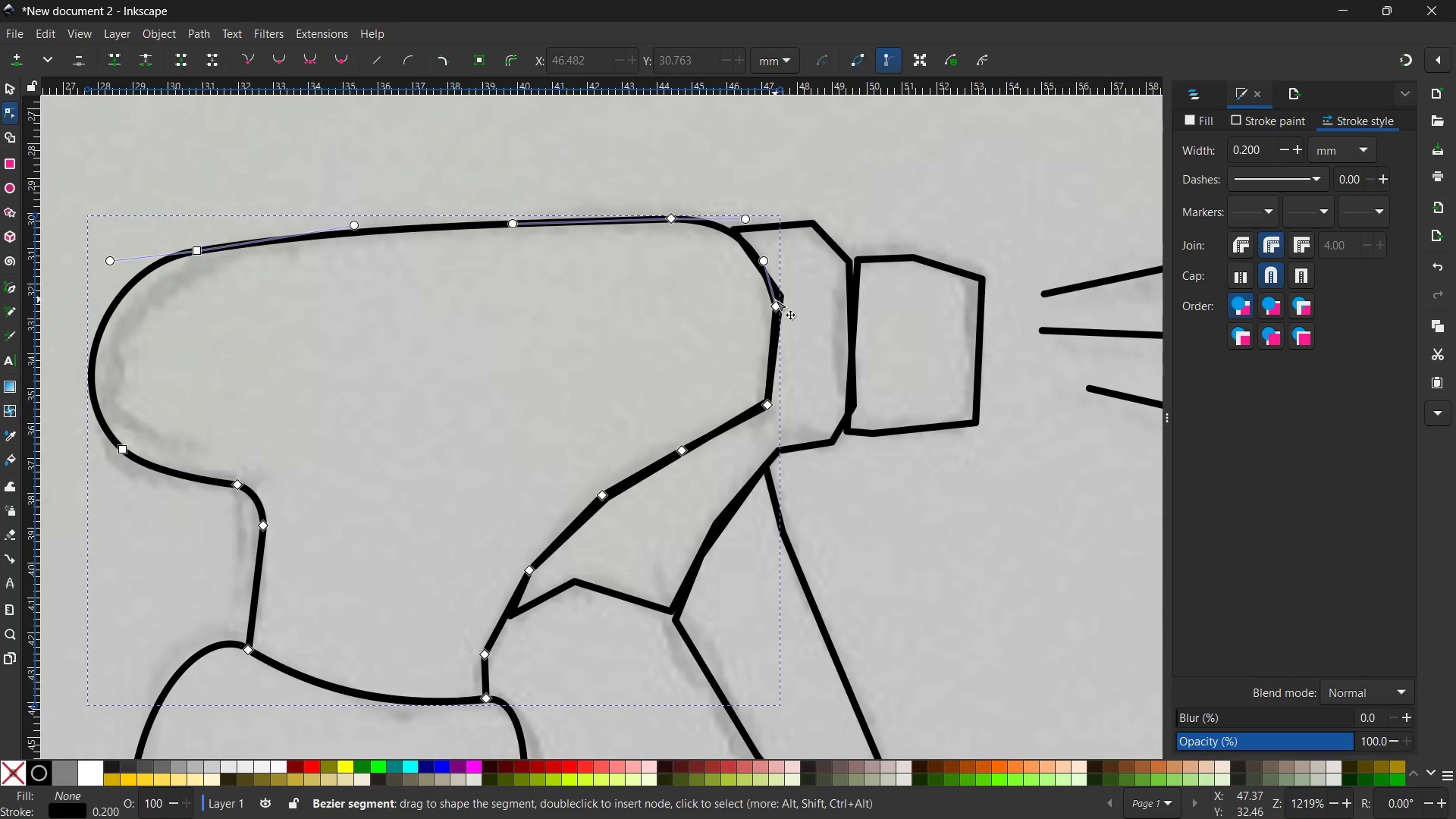 
left_click([775, 306])
 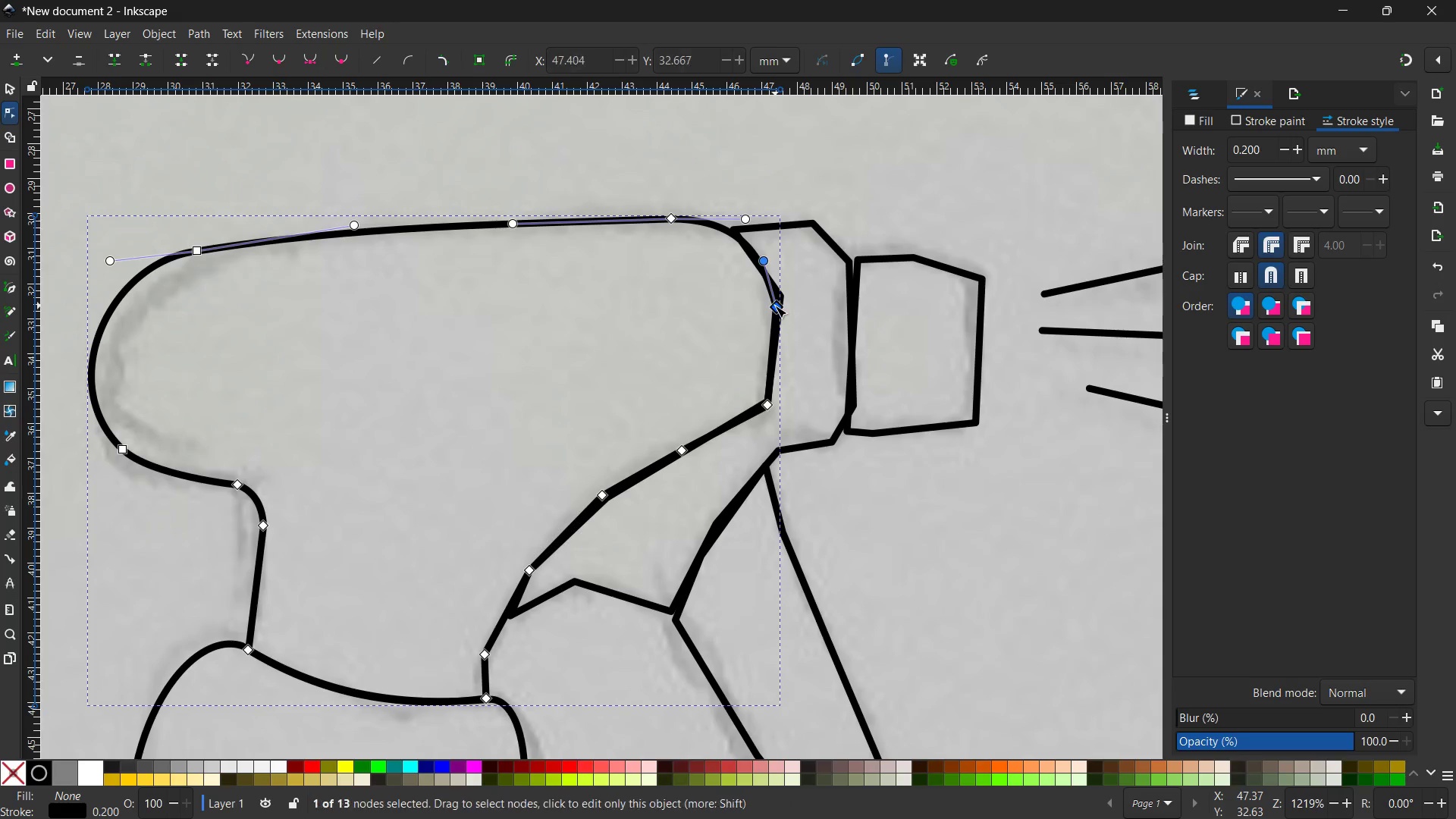 
key(Backspace)
 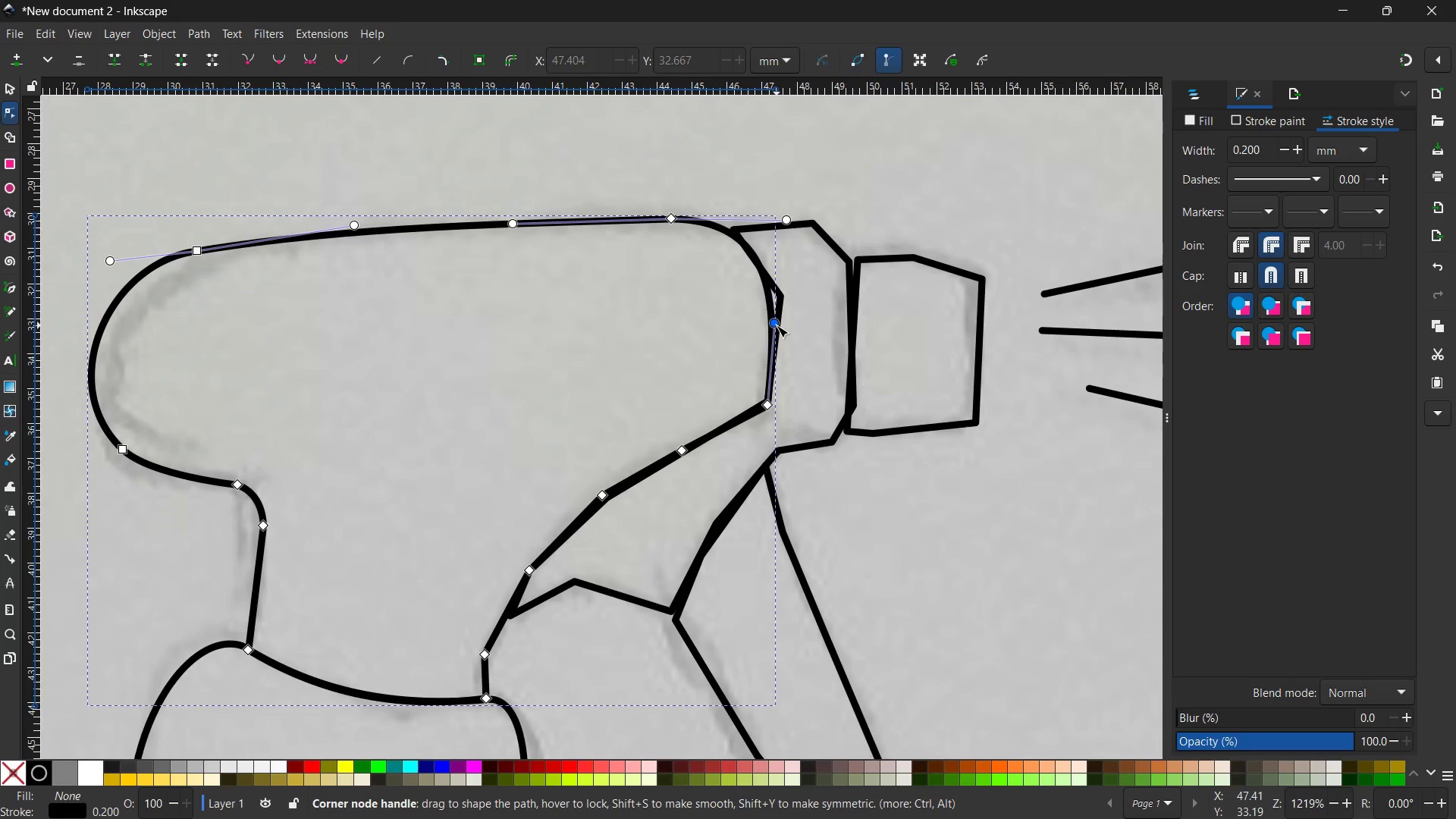 
wait(8.44)
 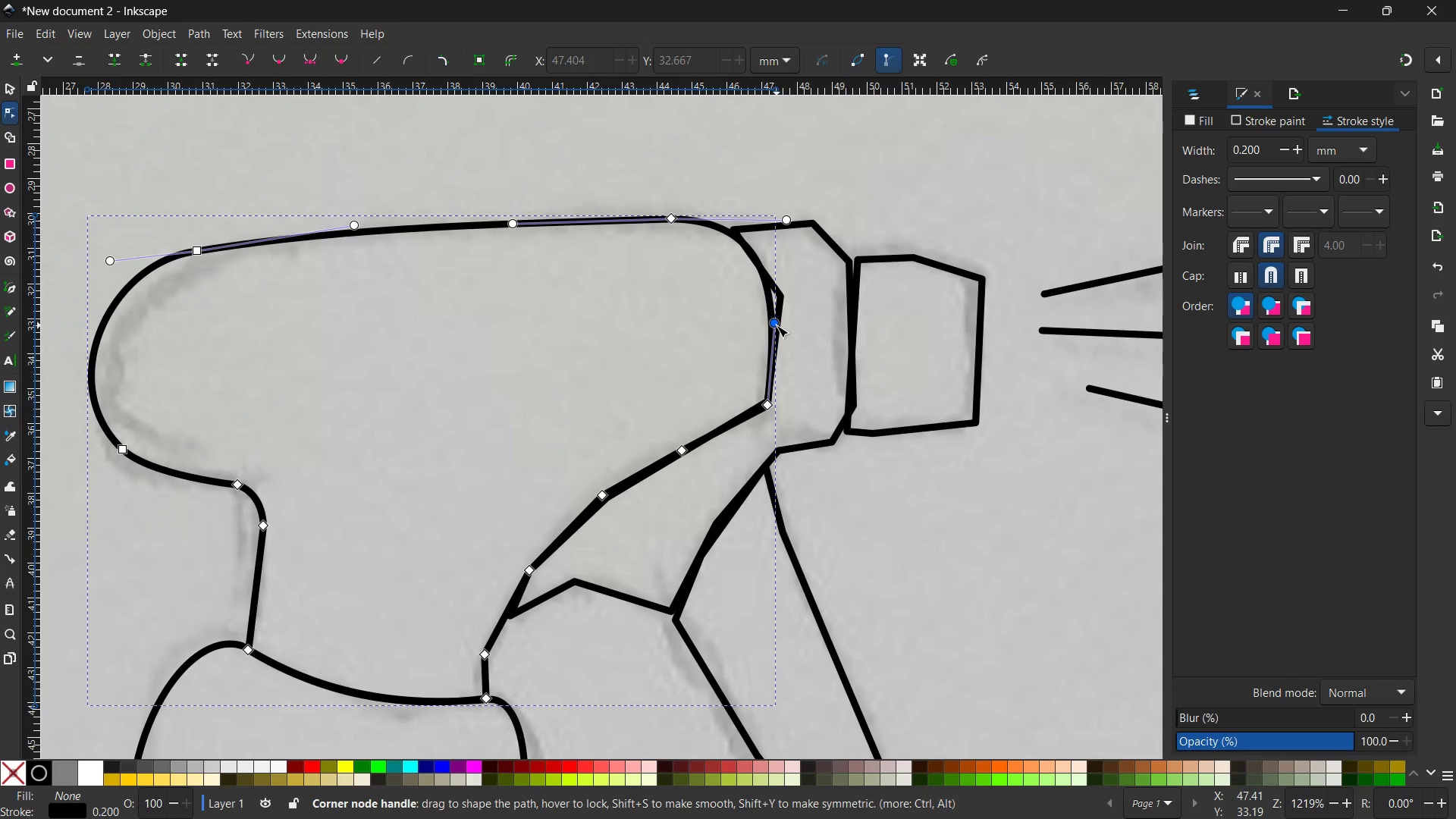 
left_click_drag(start_coordinate=[777, 322], to_coordinate=[786, 326])
 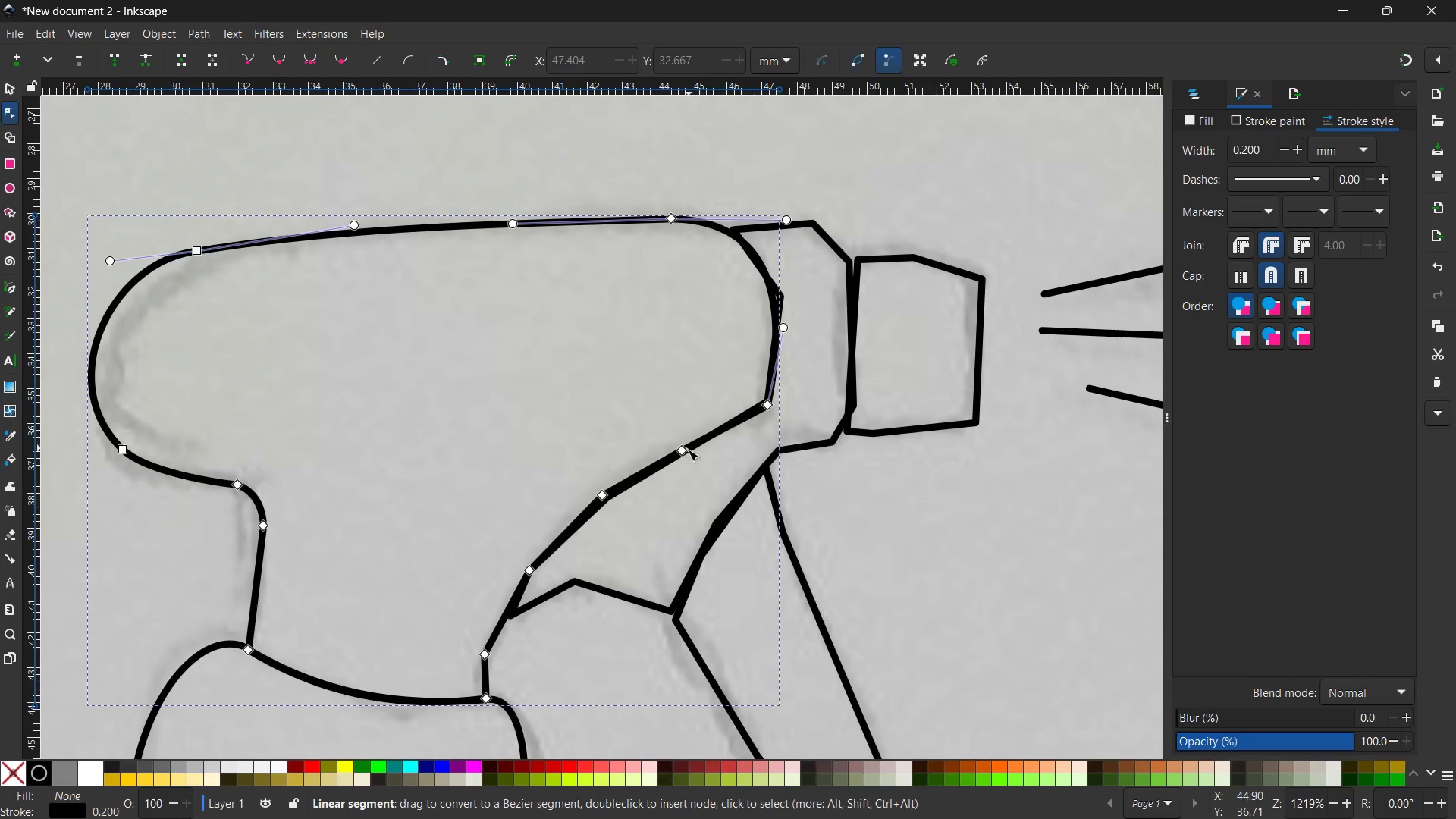 
left_click([683, 450])
 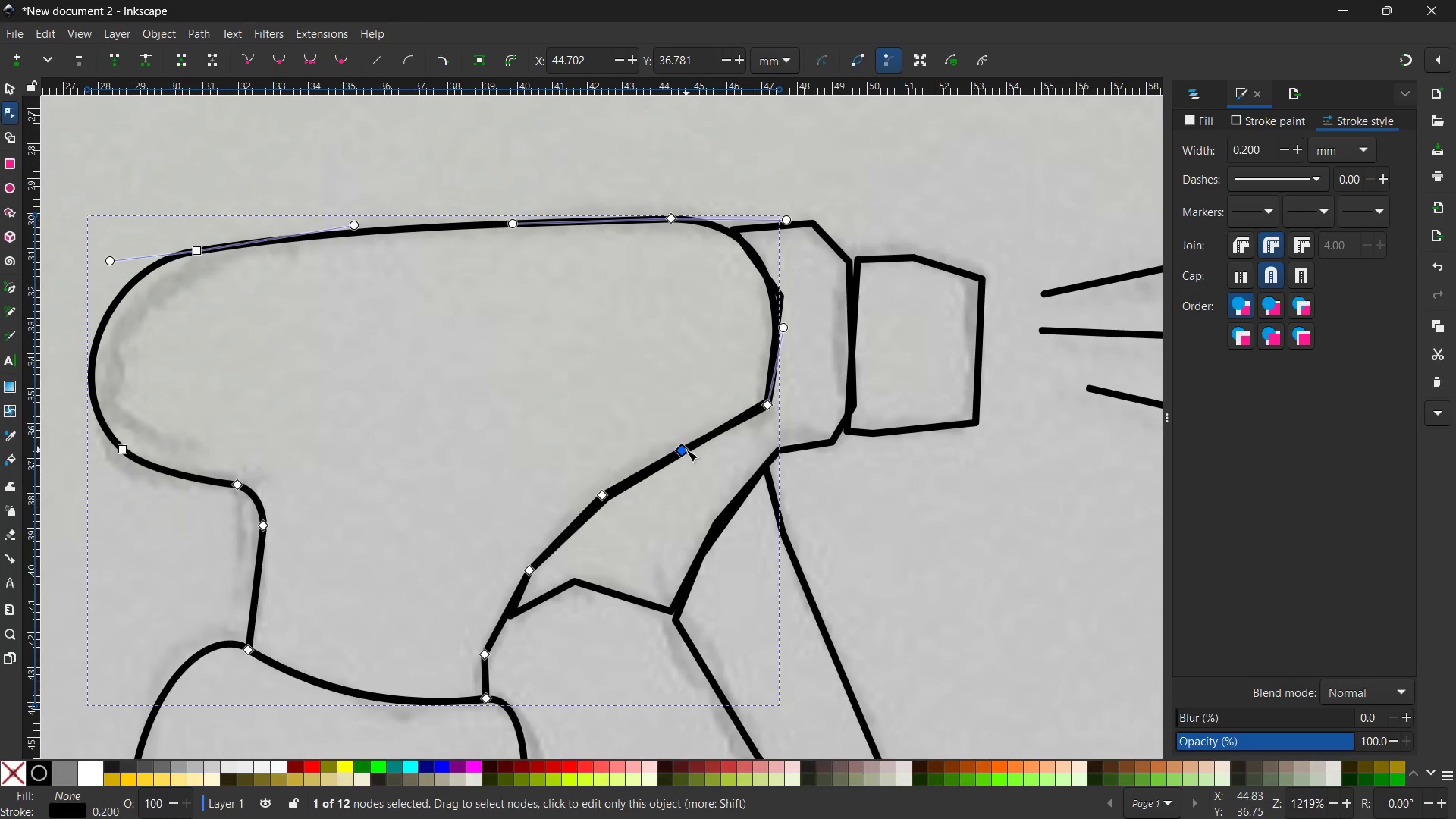 
wait(21.02)
 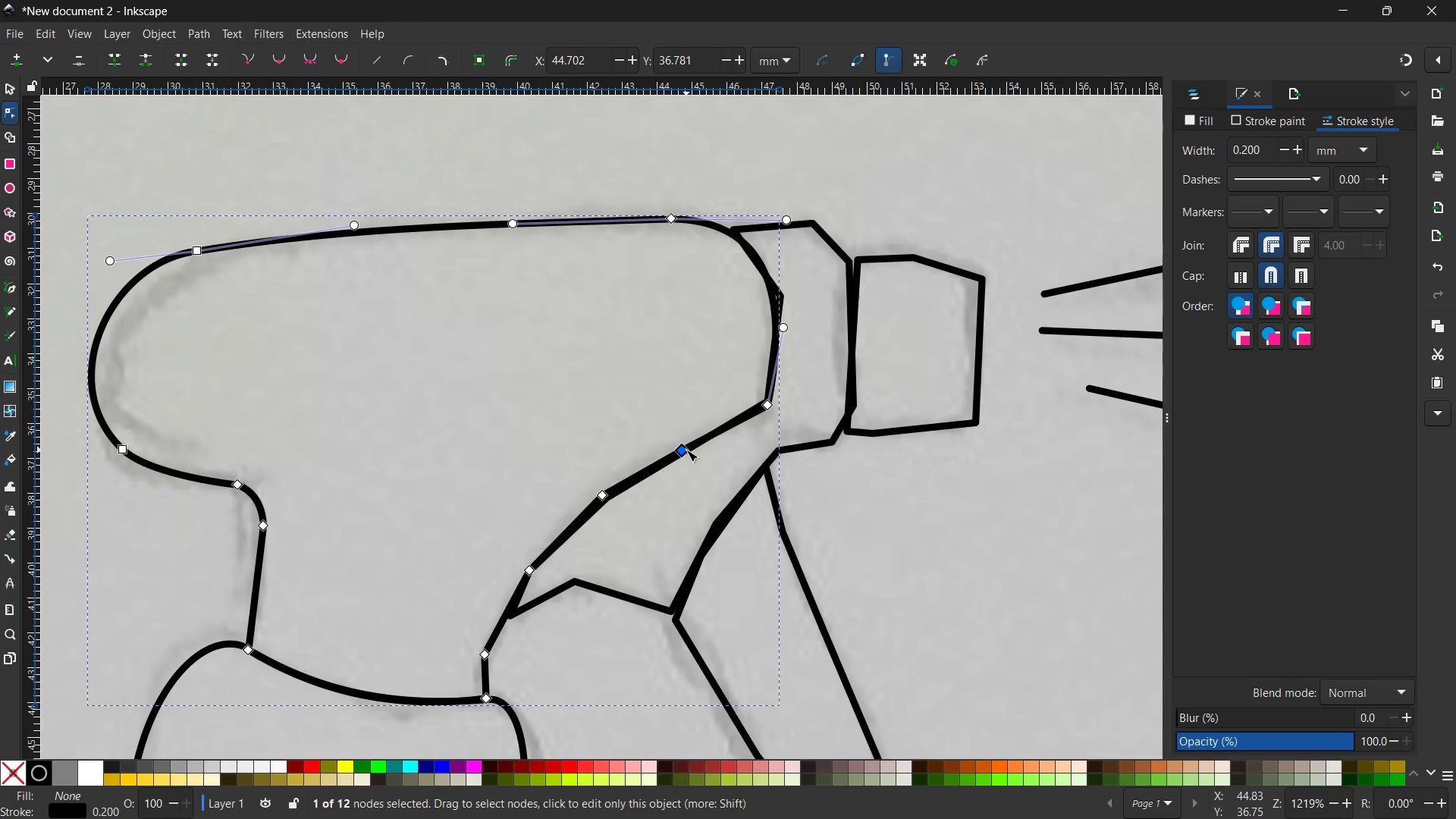 
left_click([686, 450])
 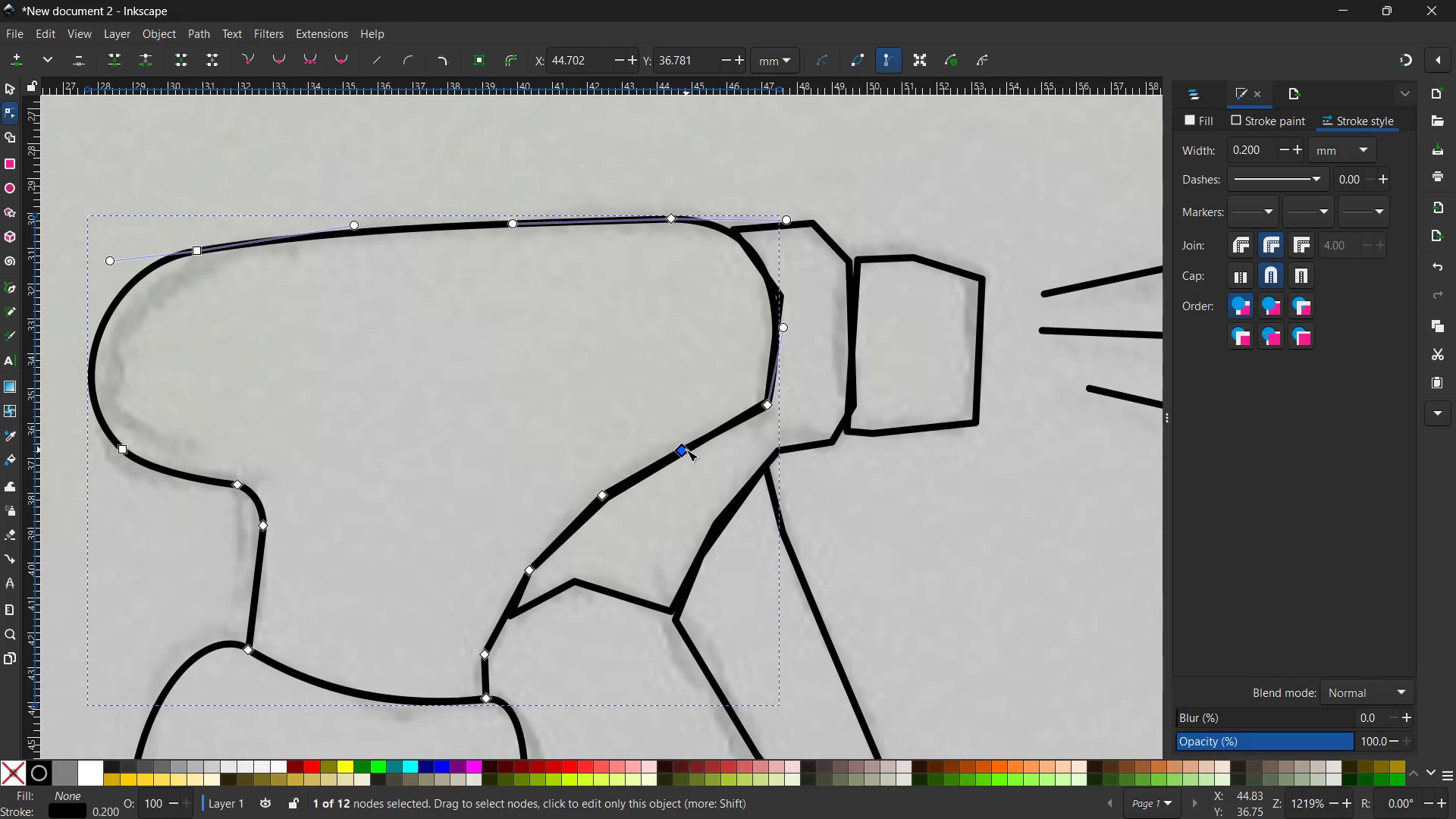 
key(Backspace)
 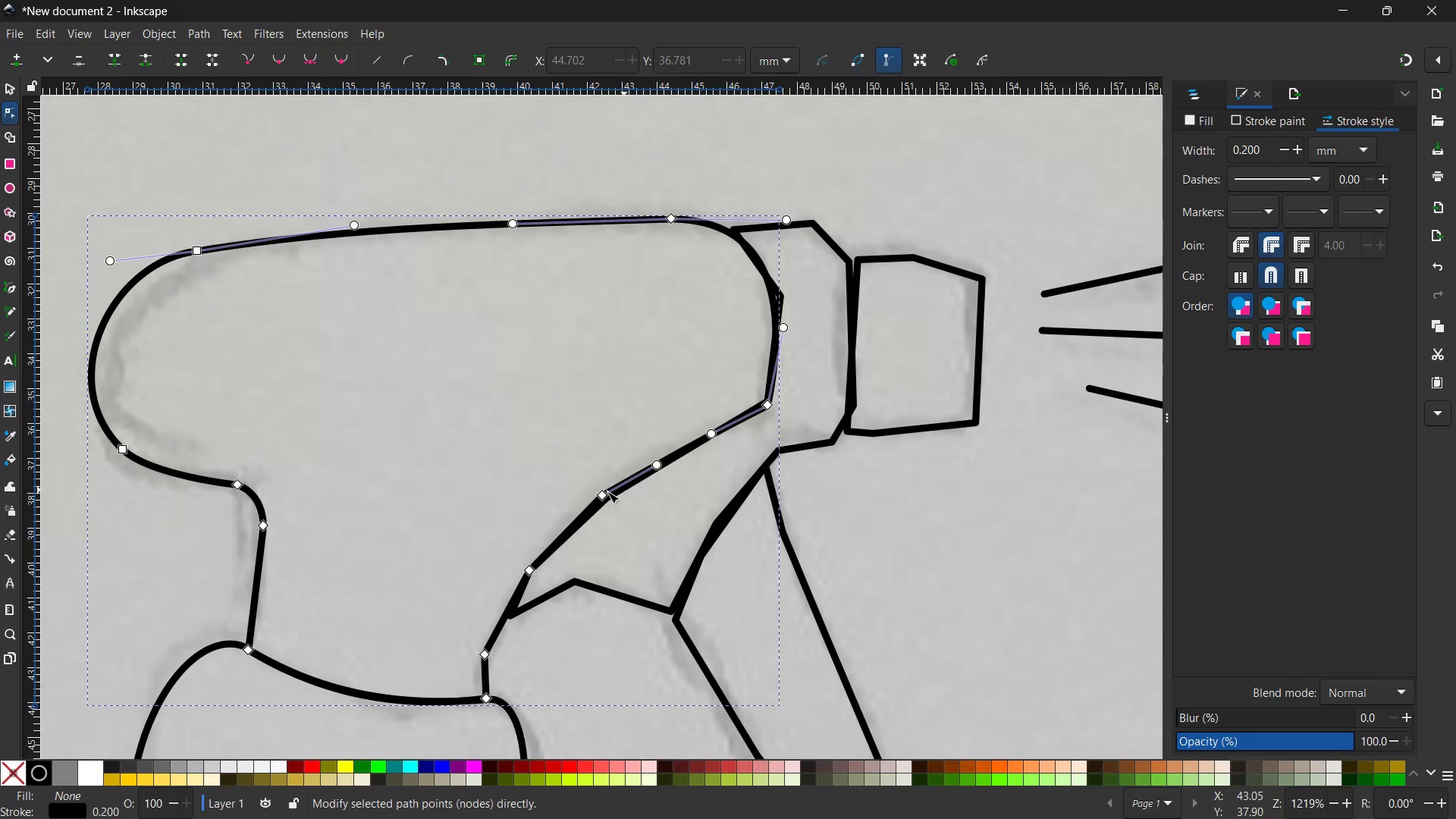 
left_click([607, 493])
 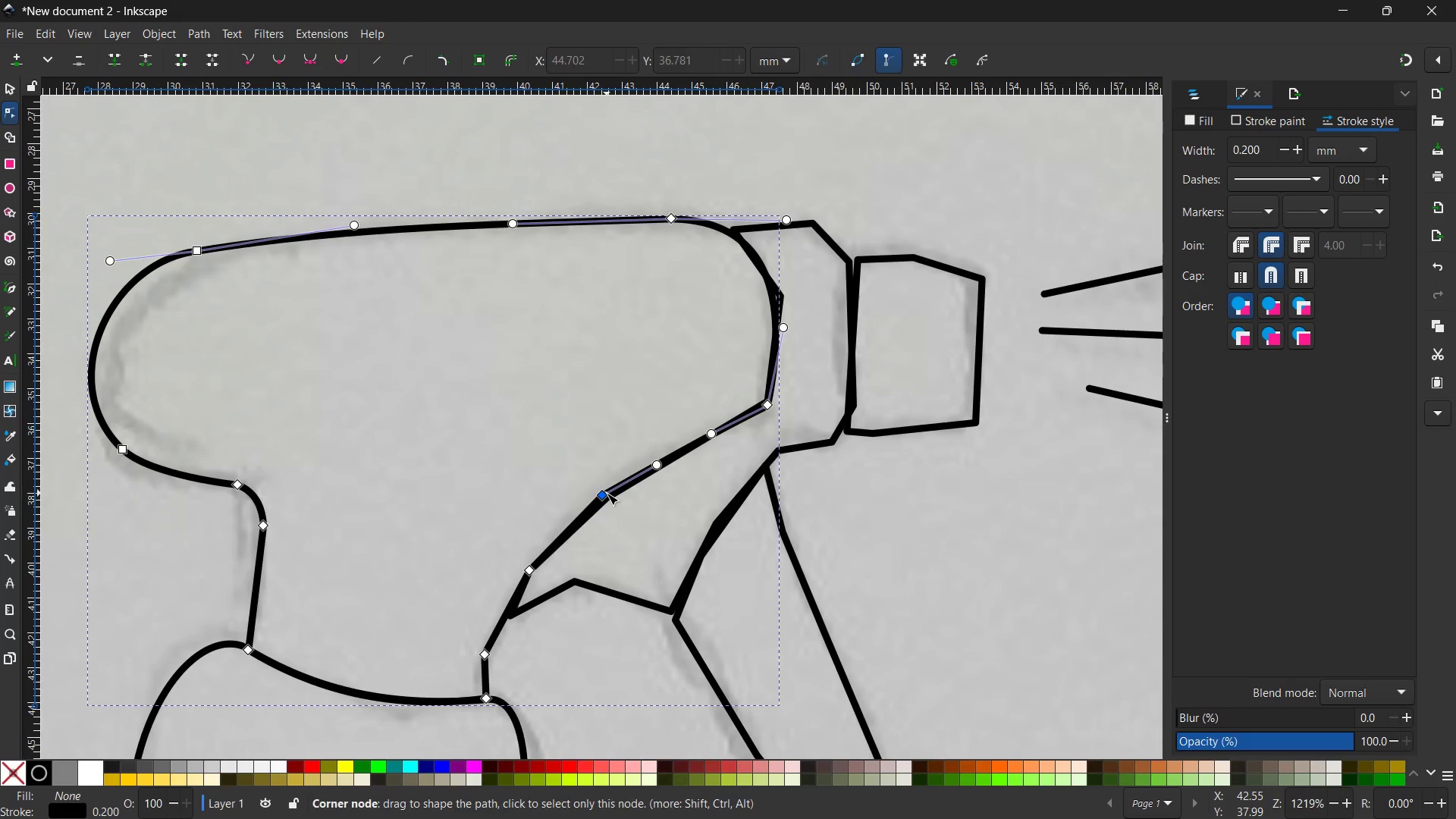 
key(Backspace)
 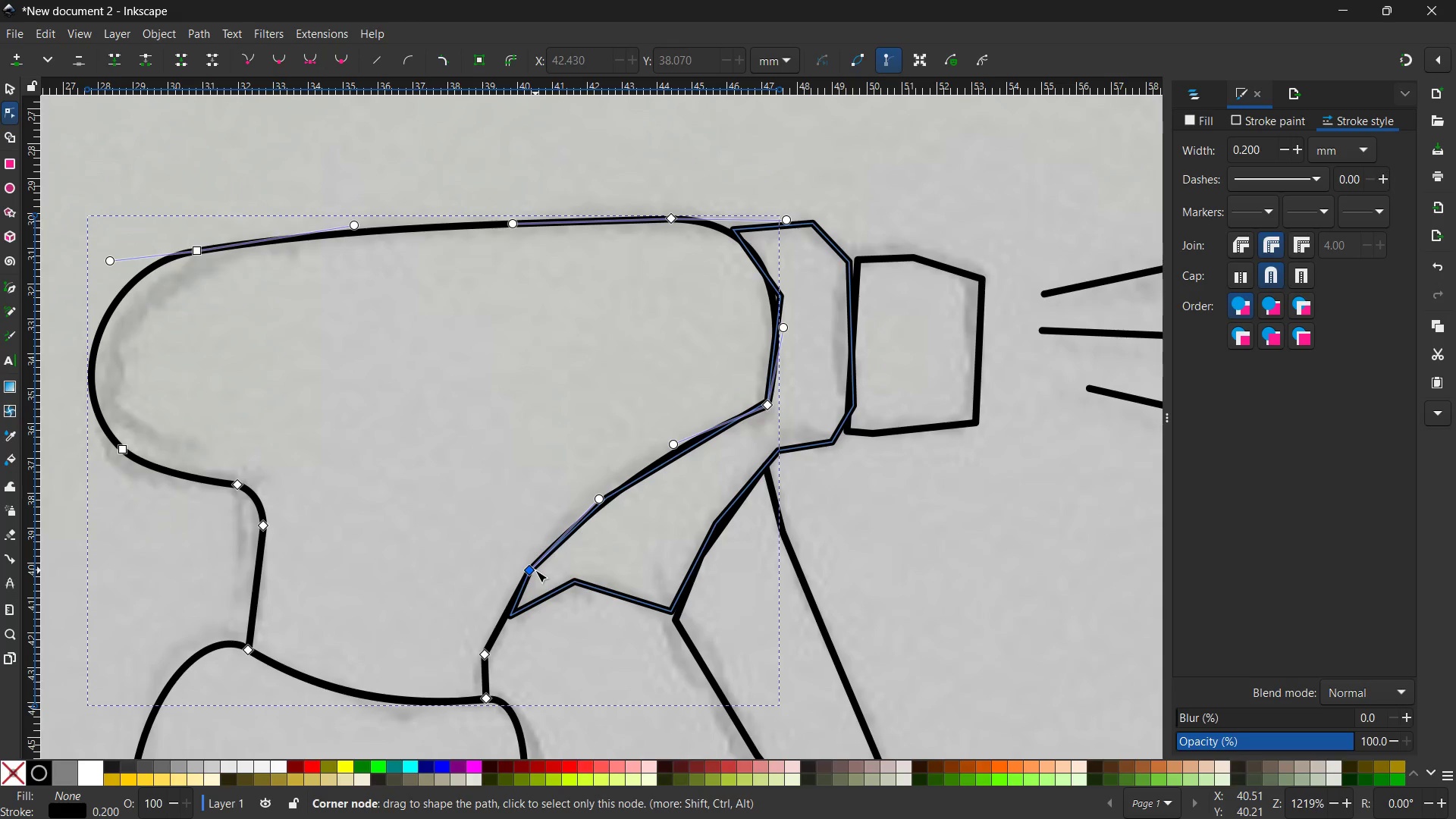 
left_click([532, 571])
 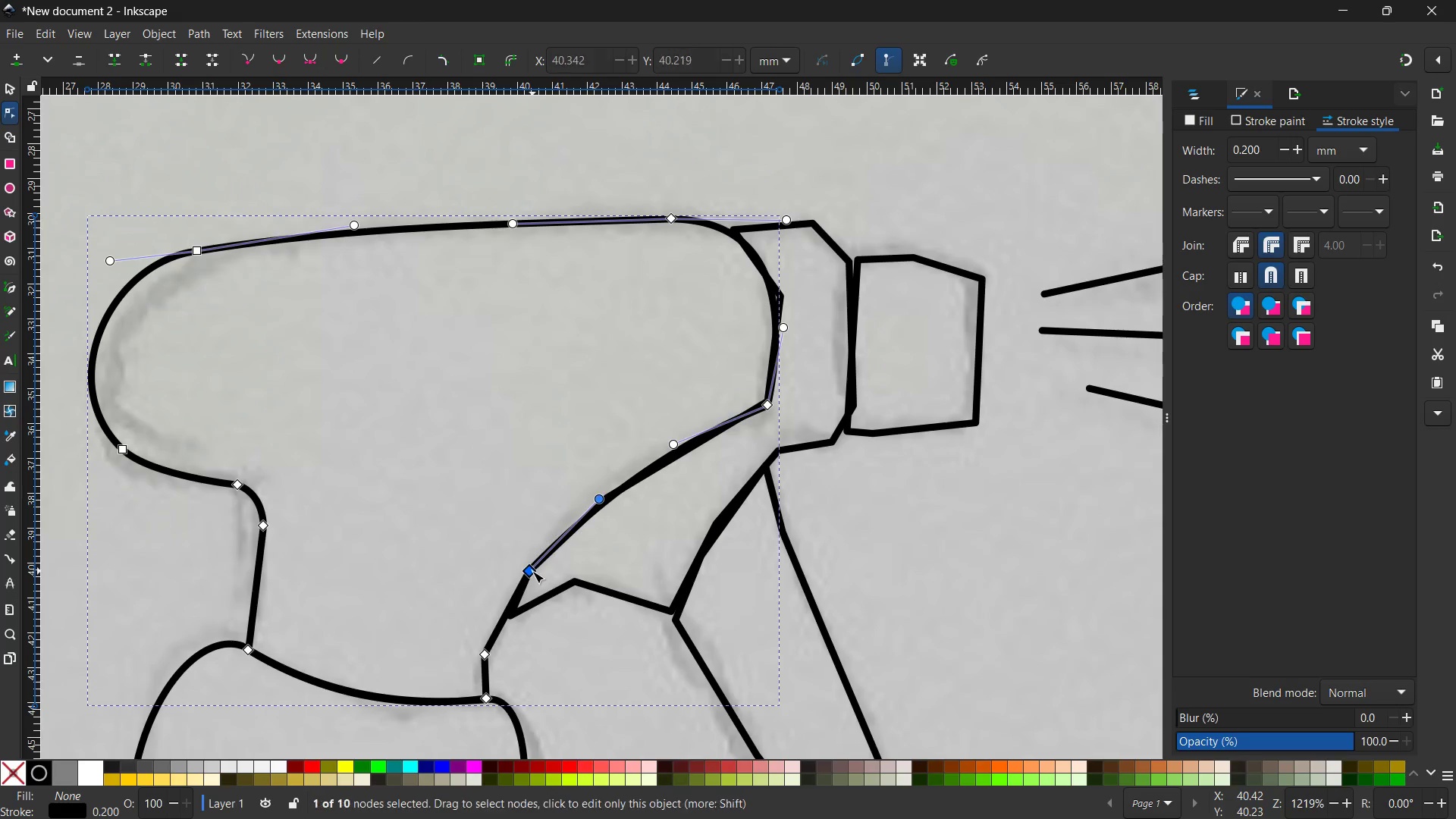 
key(Backspace)
 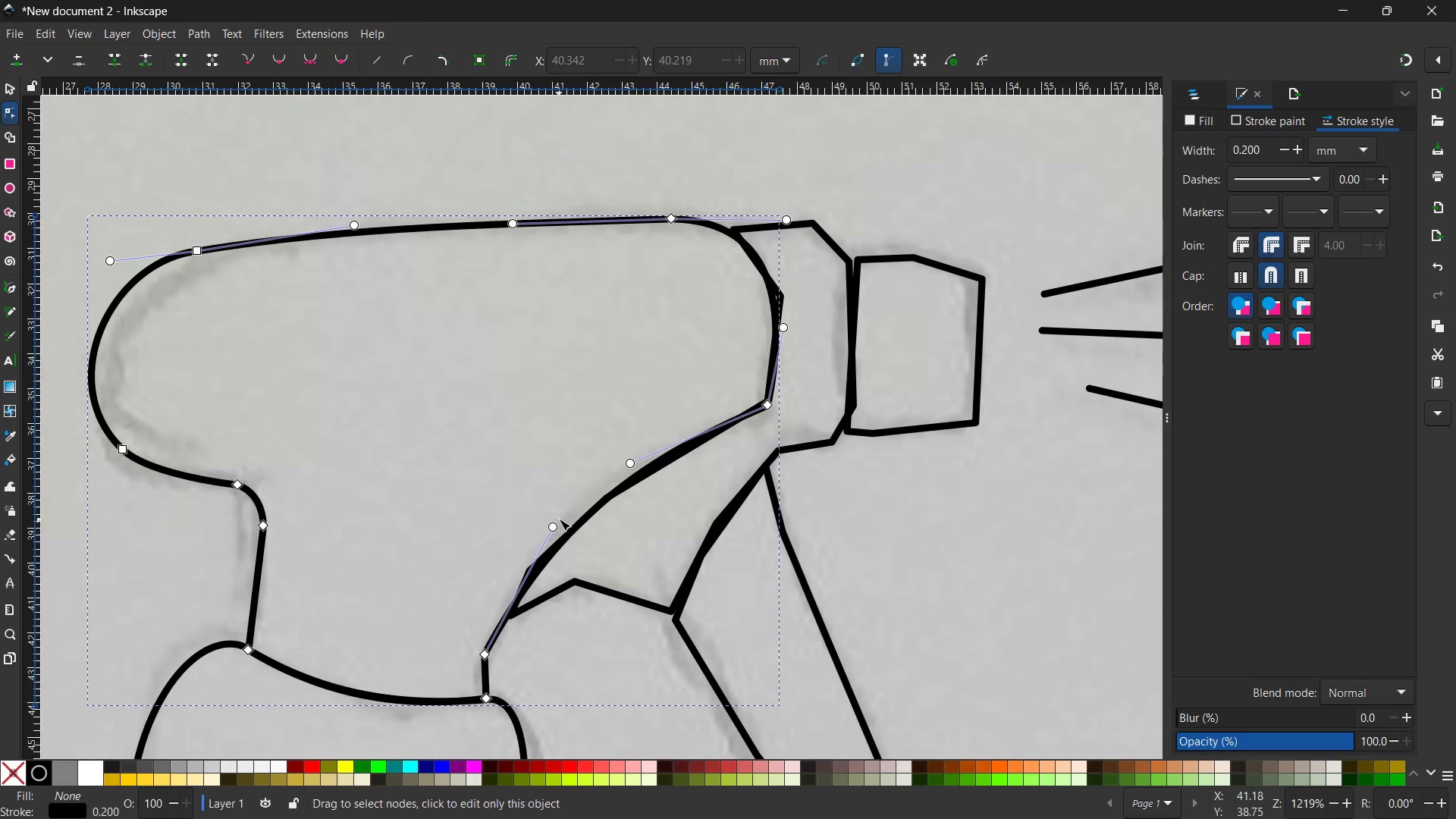 
scroll: coordinate [559, 517], scroll_direction: none, amount: 0.0
 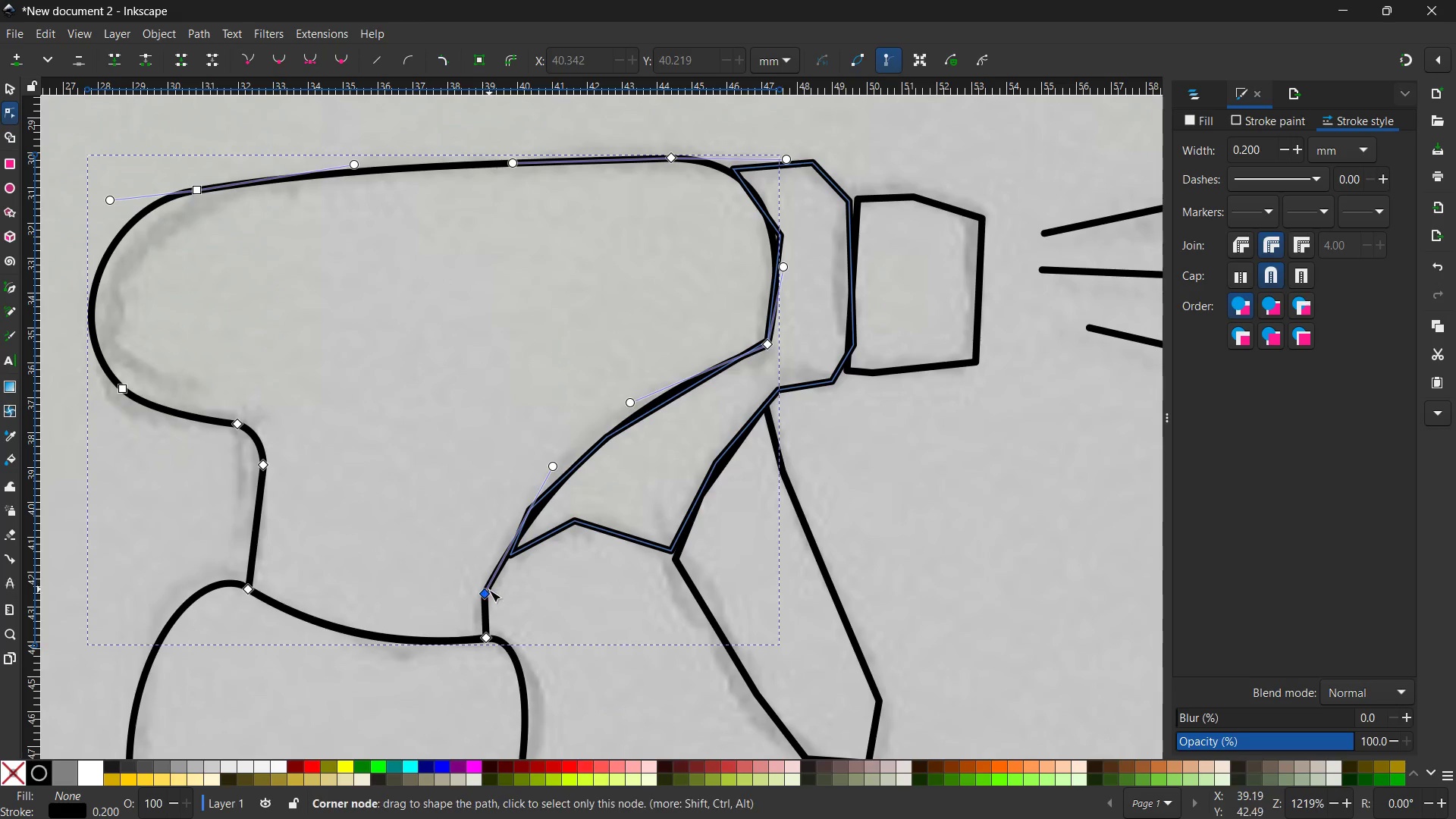 
left_click([488, 597])
 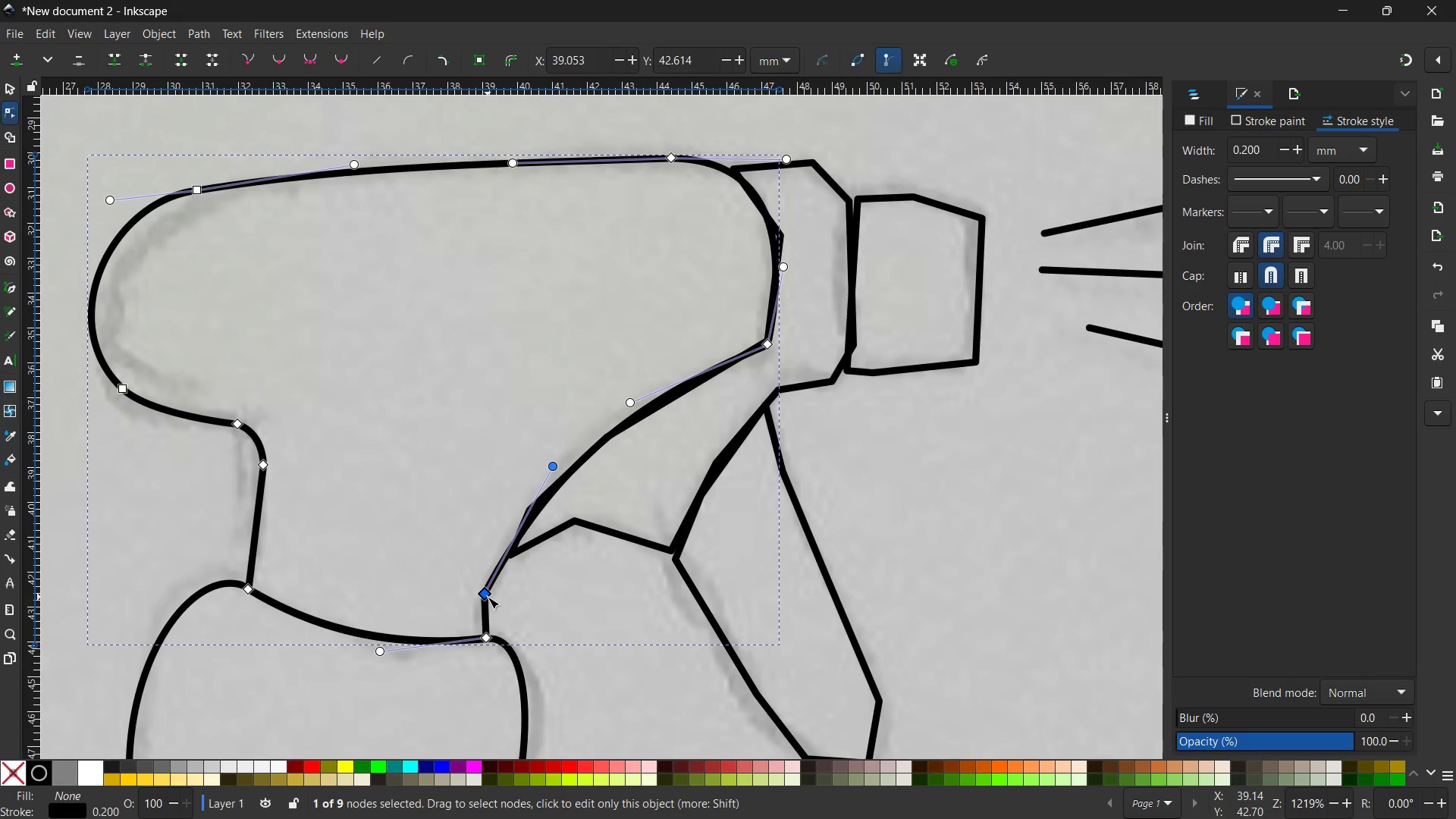 
key(Backspace)
 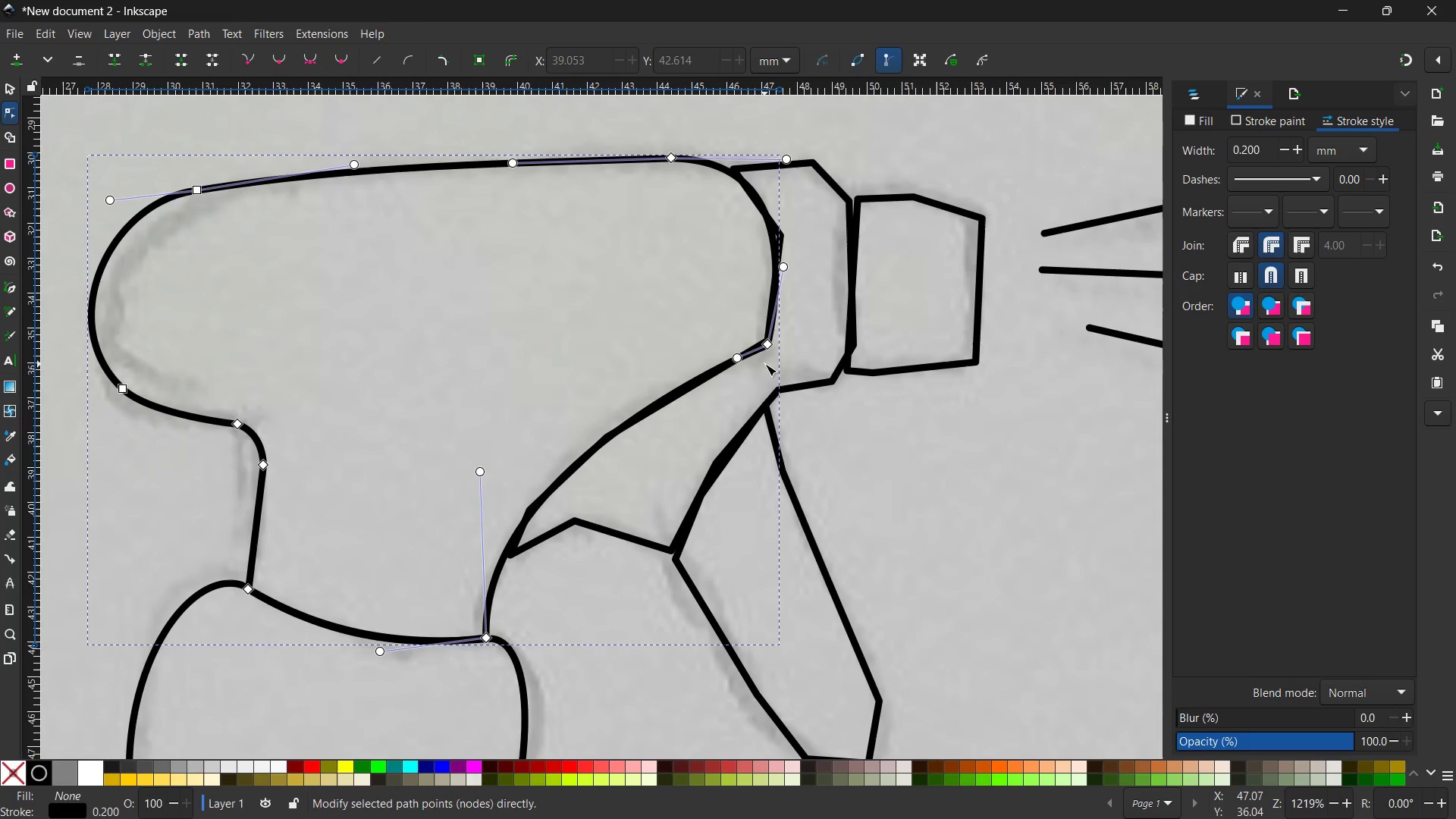 
left_click([769, 345])
 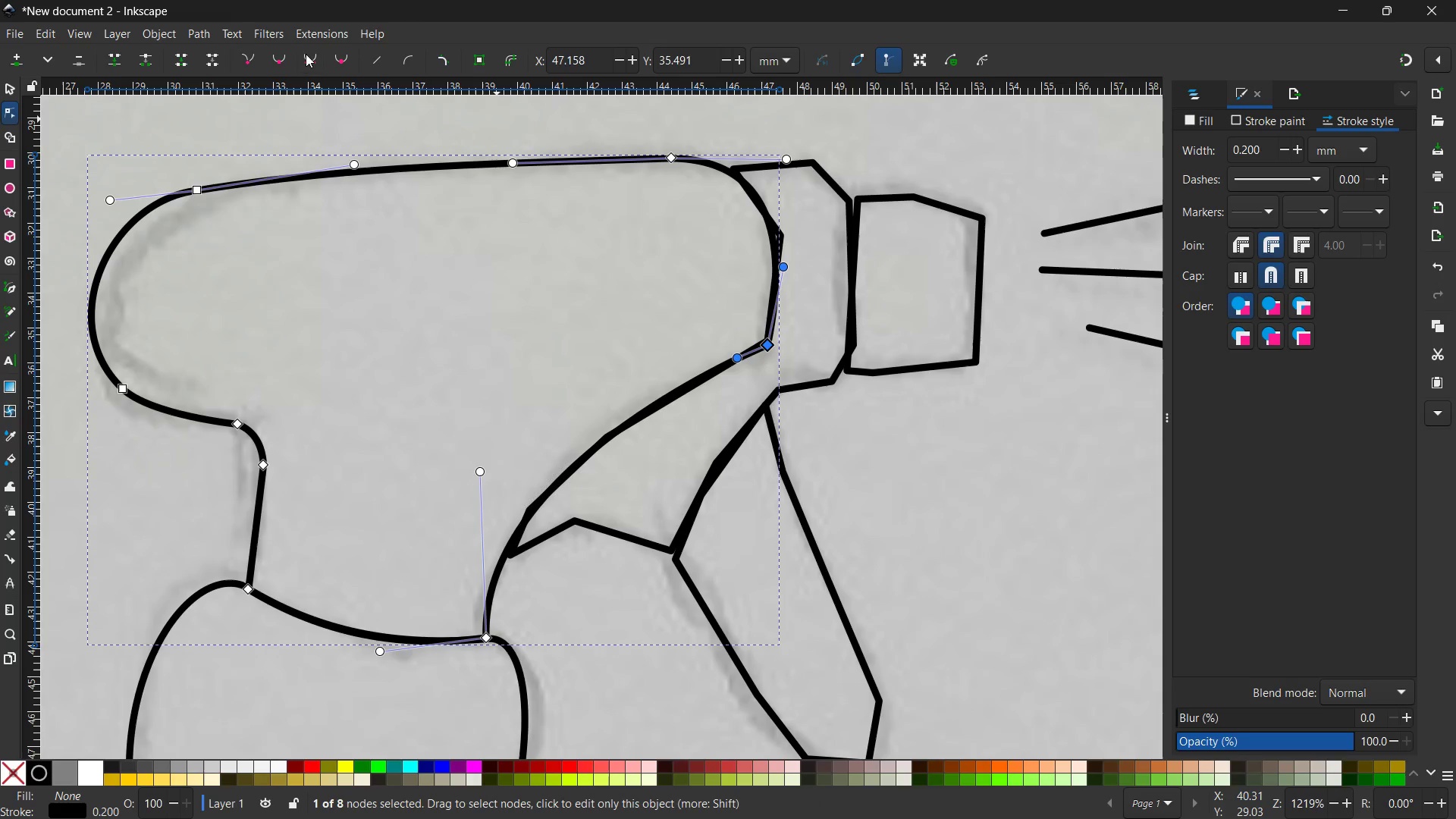 
left_click([280, 61])
 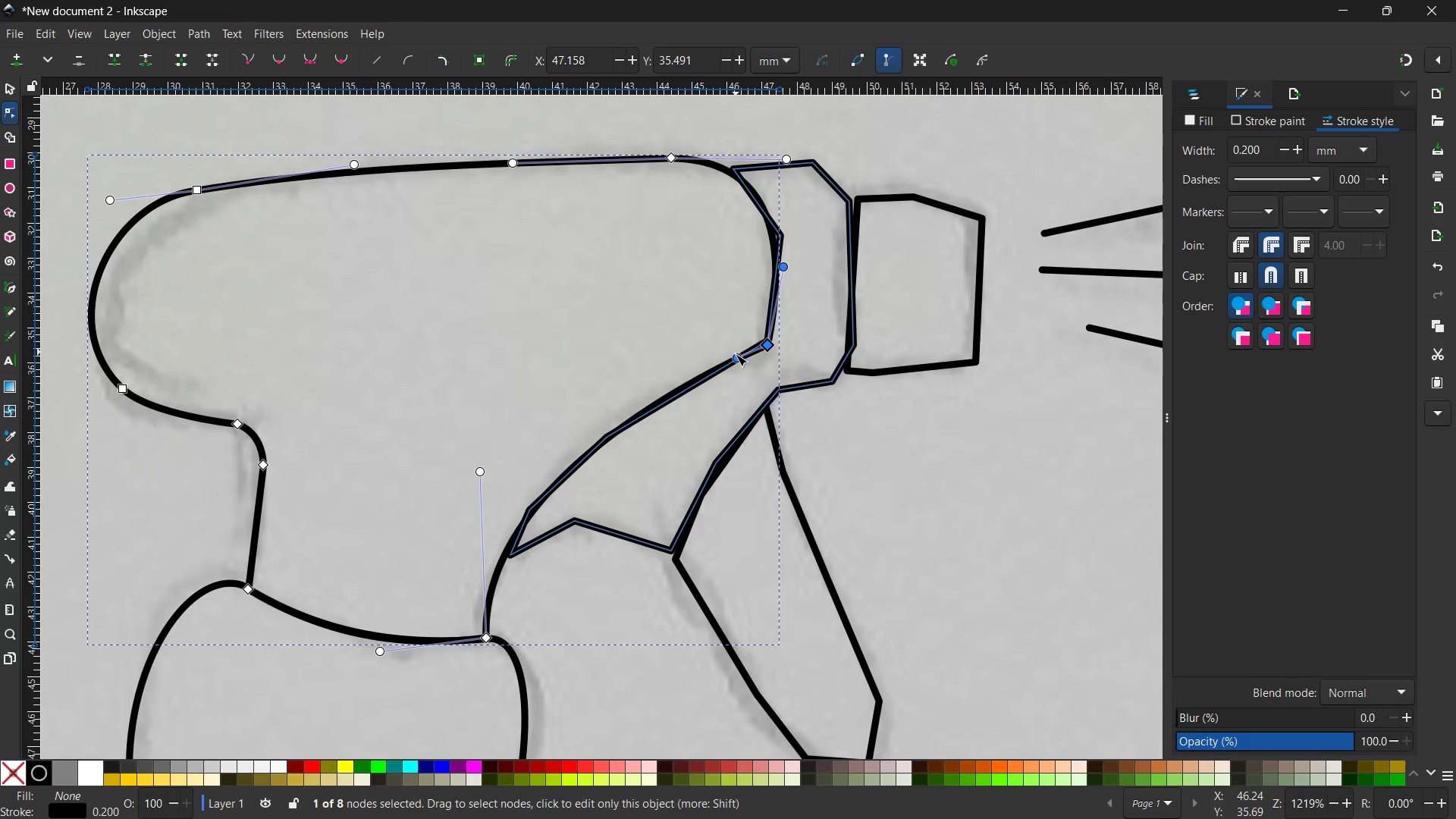 
left_click_drag(start_coordinate=[739, 359], to_coordinate=[717, 374])
 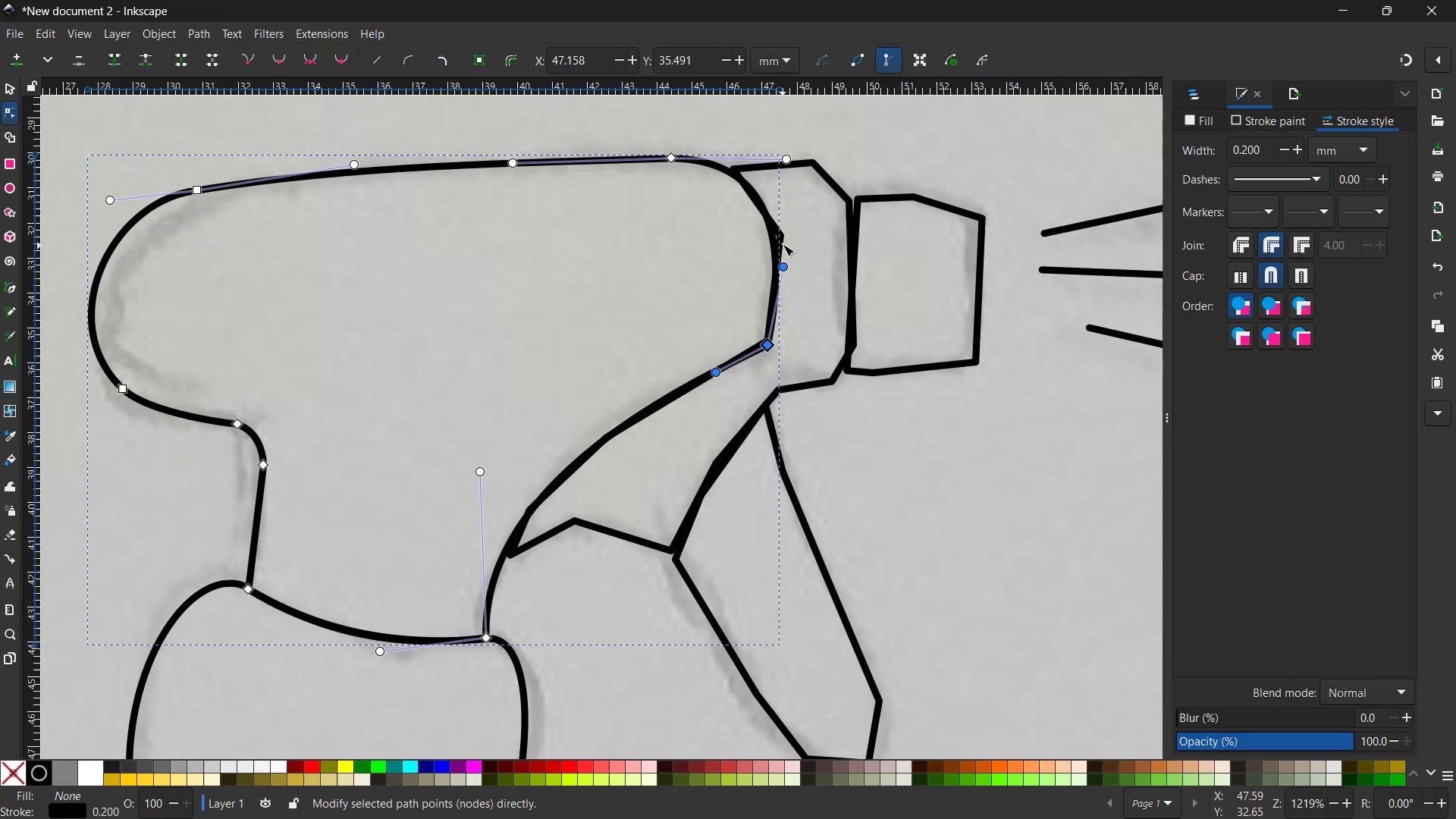 
left_click([783, 240])
 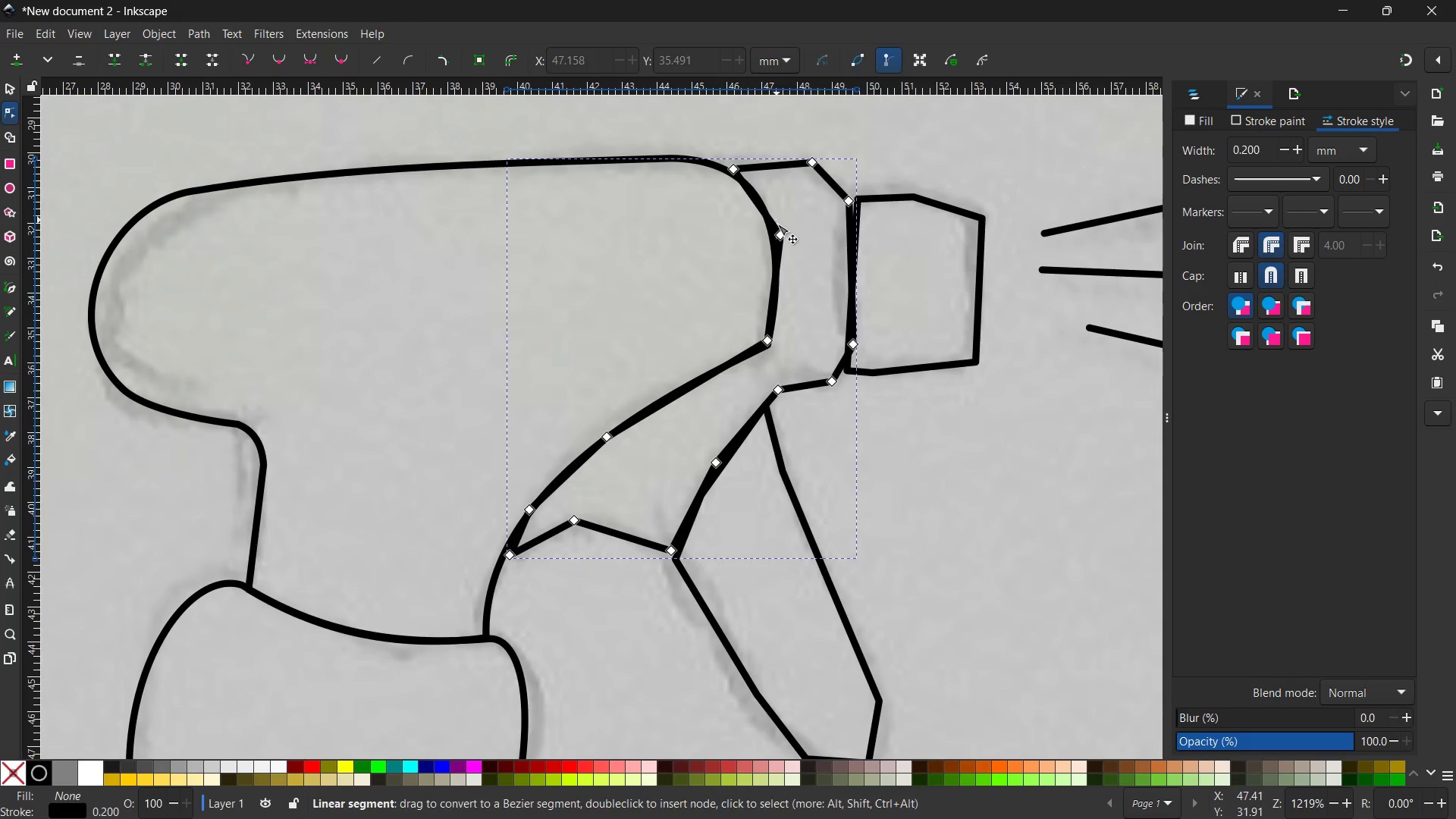 
left_click([782, 236])
 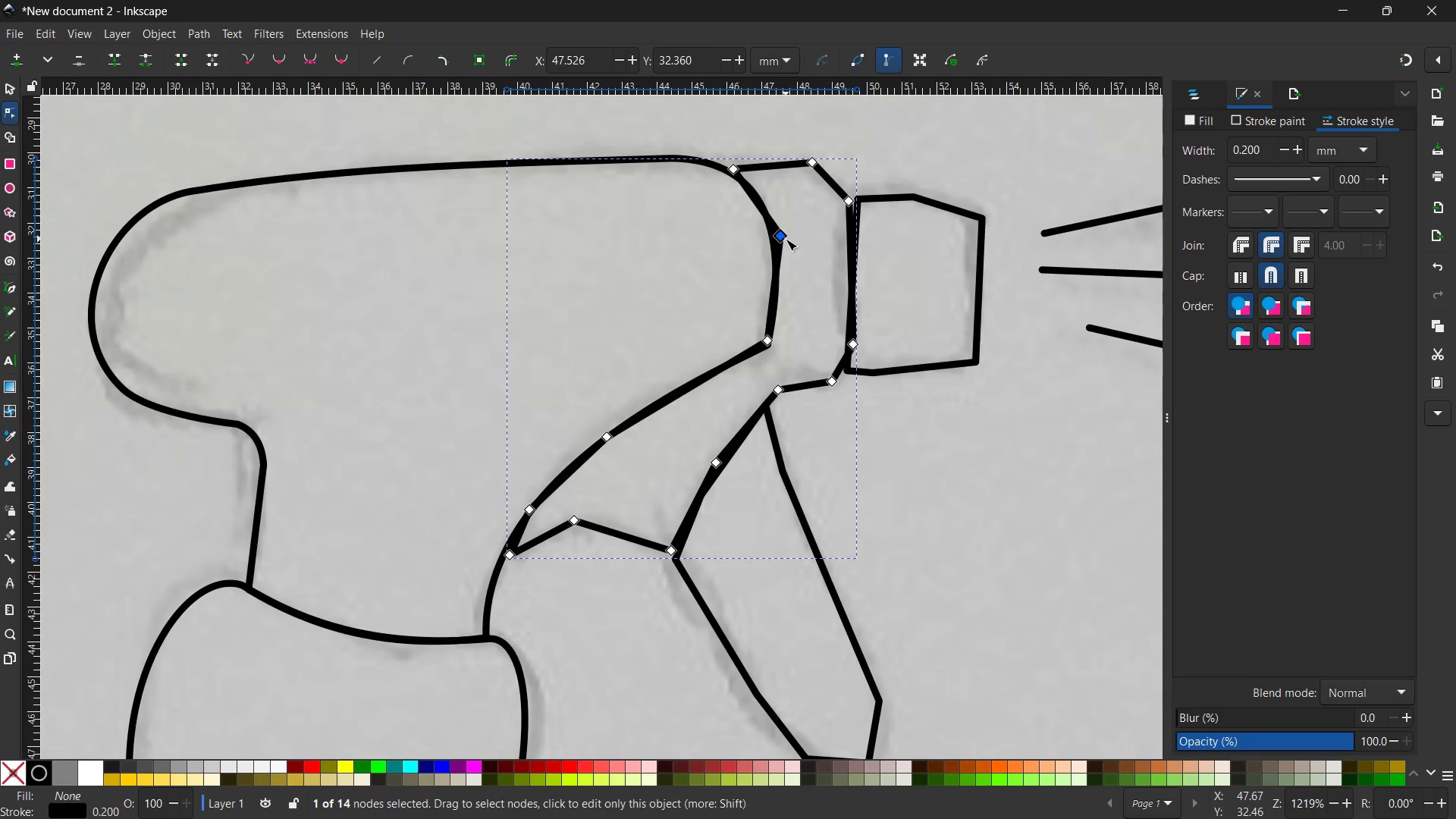 
key(Backspace)
 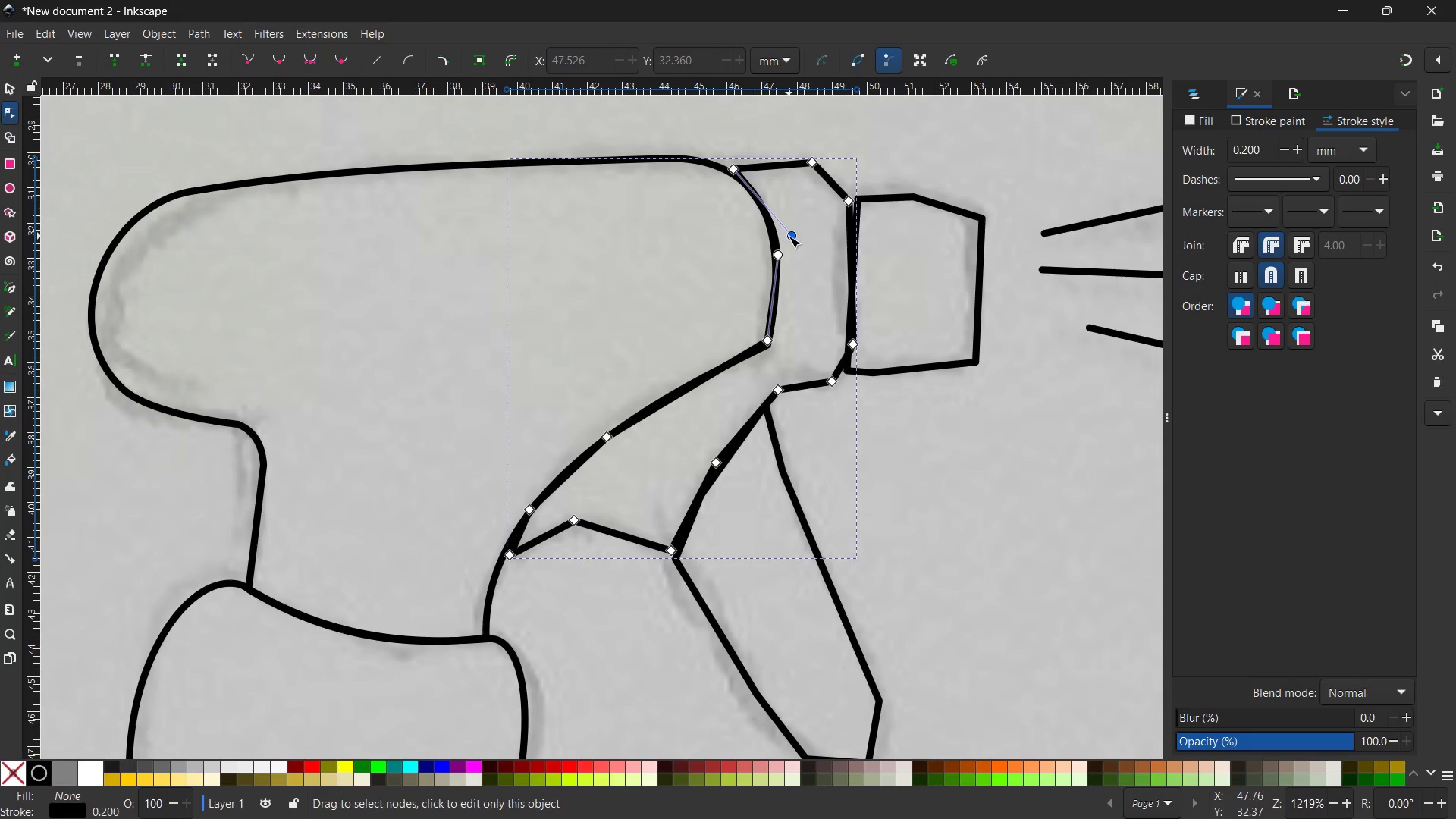 
left_click_drag(start_coordinate=[791, 236], to_coordinate=[780, 227])
 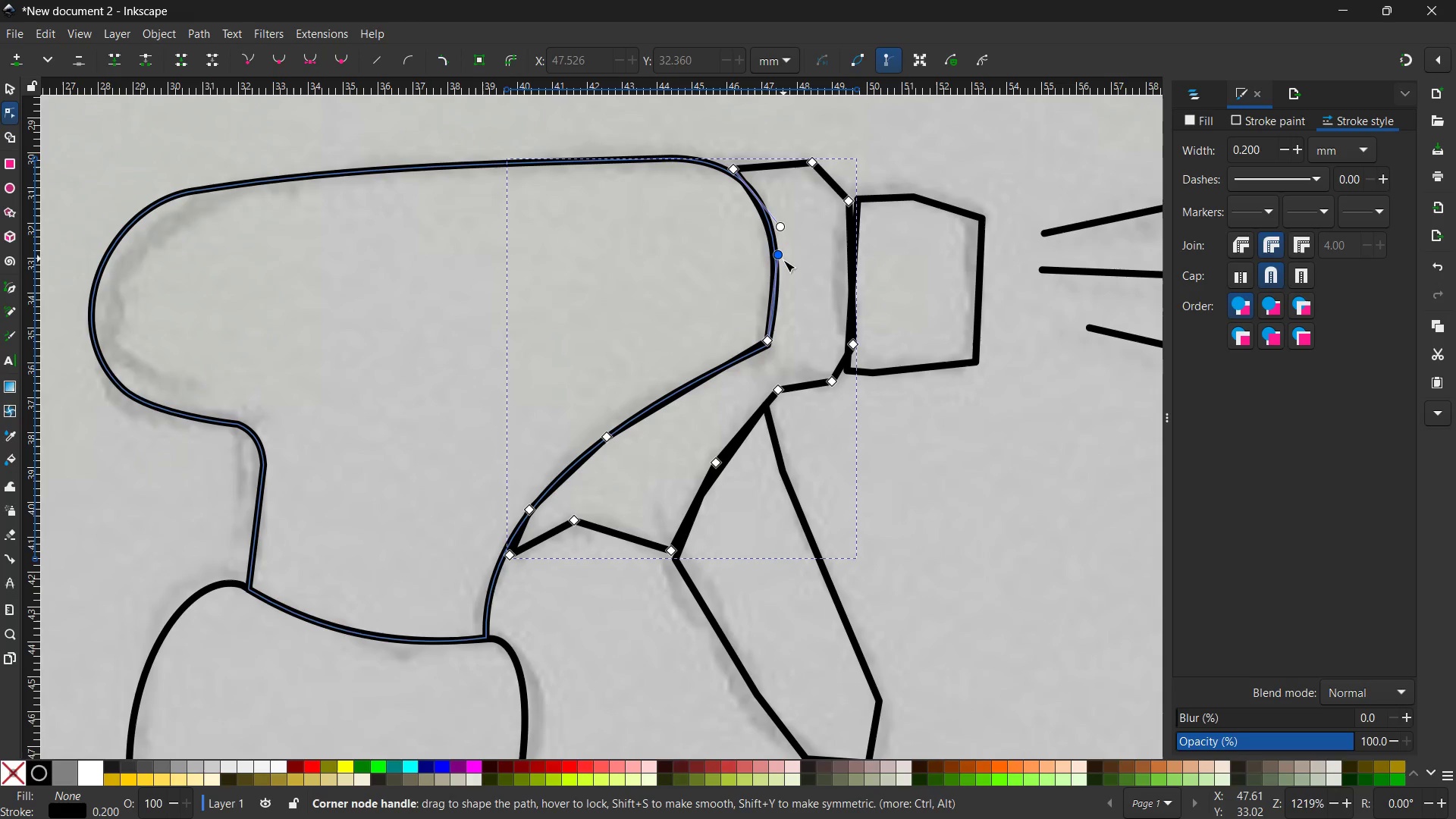 
left_click_drag(start_coordinate=[777, 256], to_coordinate=[783, 256])
 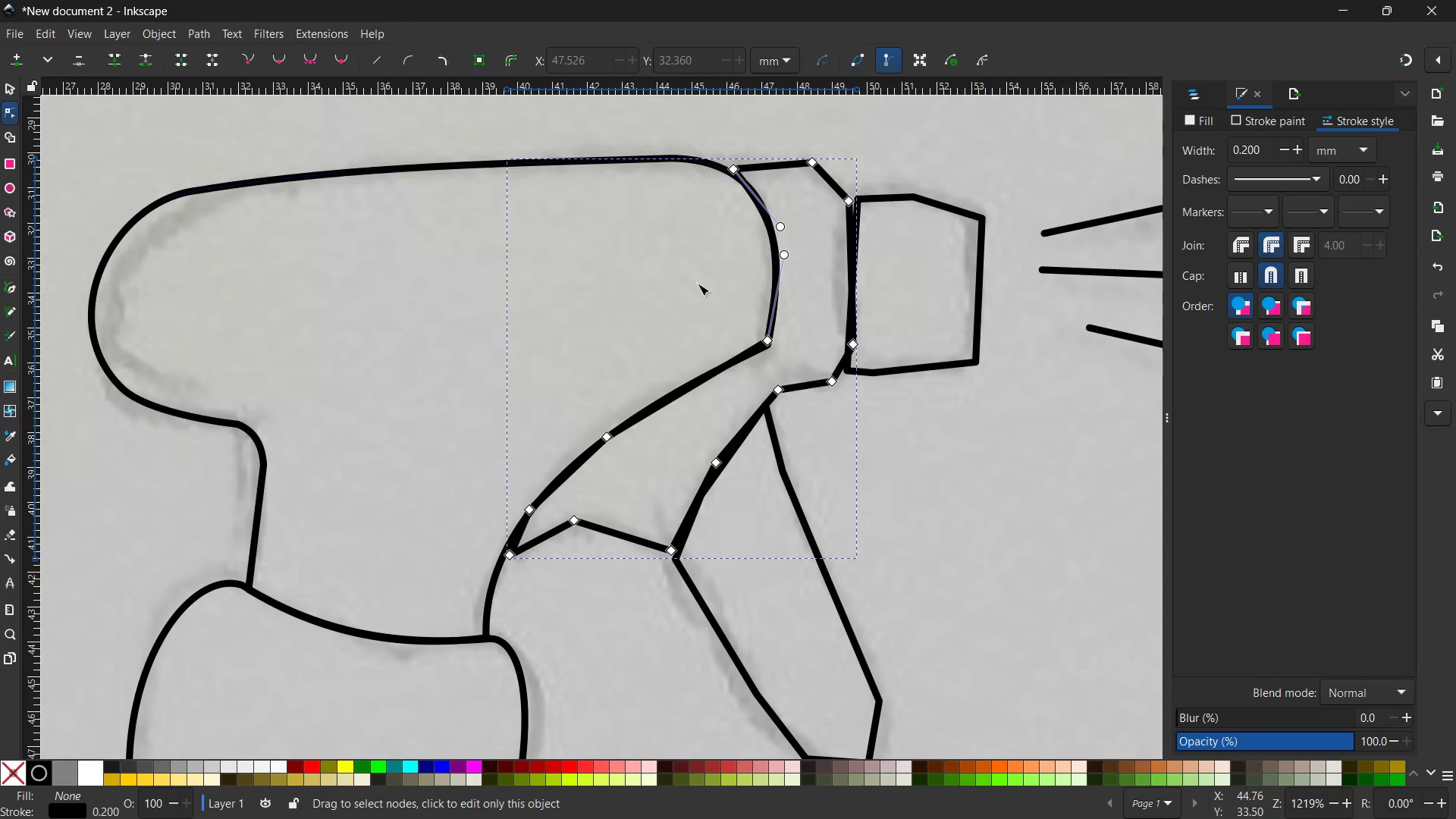 
left_click([770, 340])
 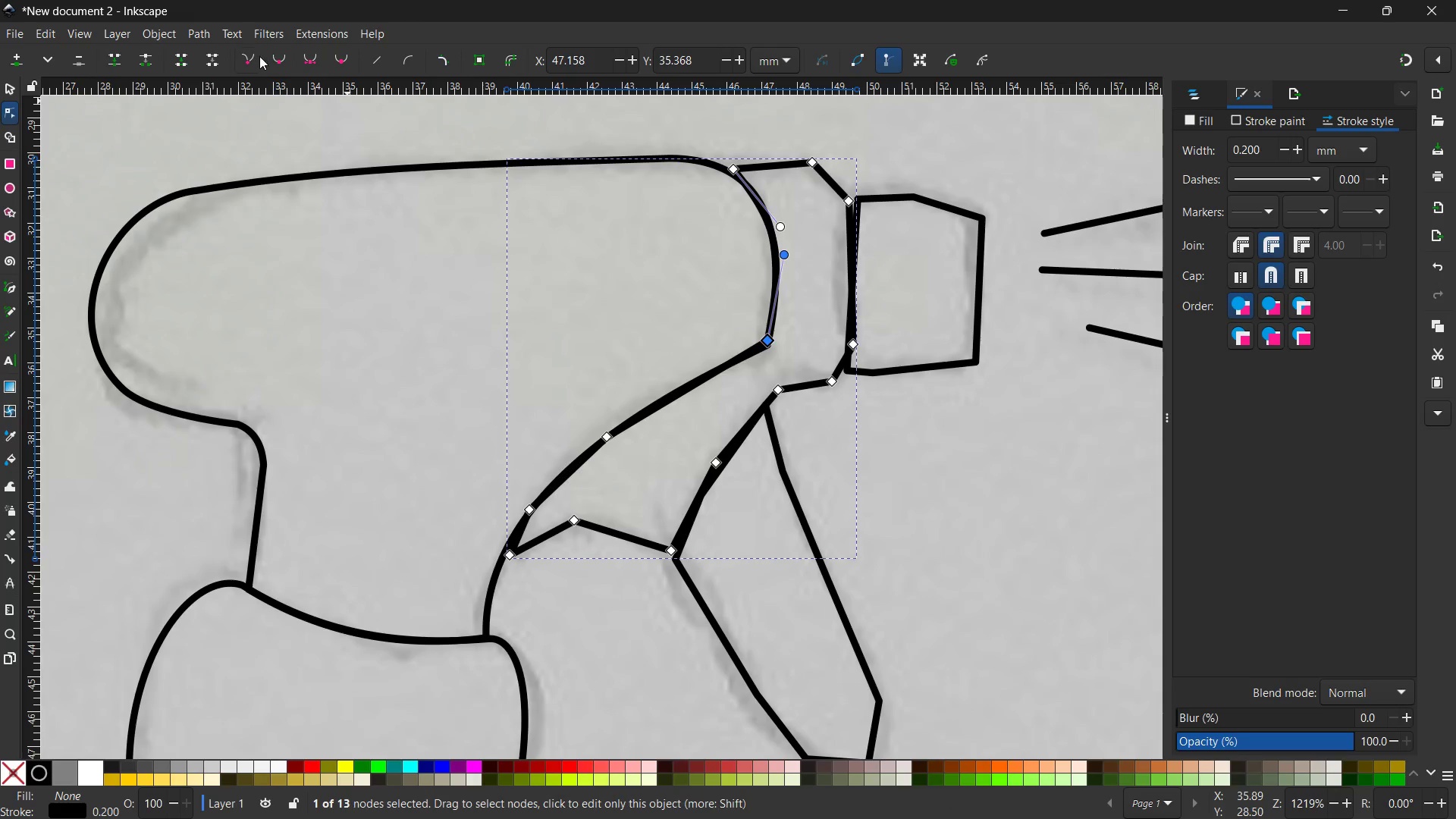 
left_click([273, 56])
 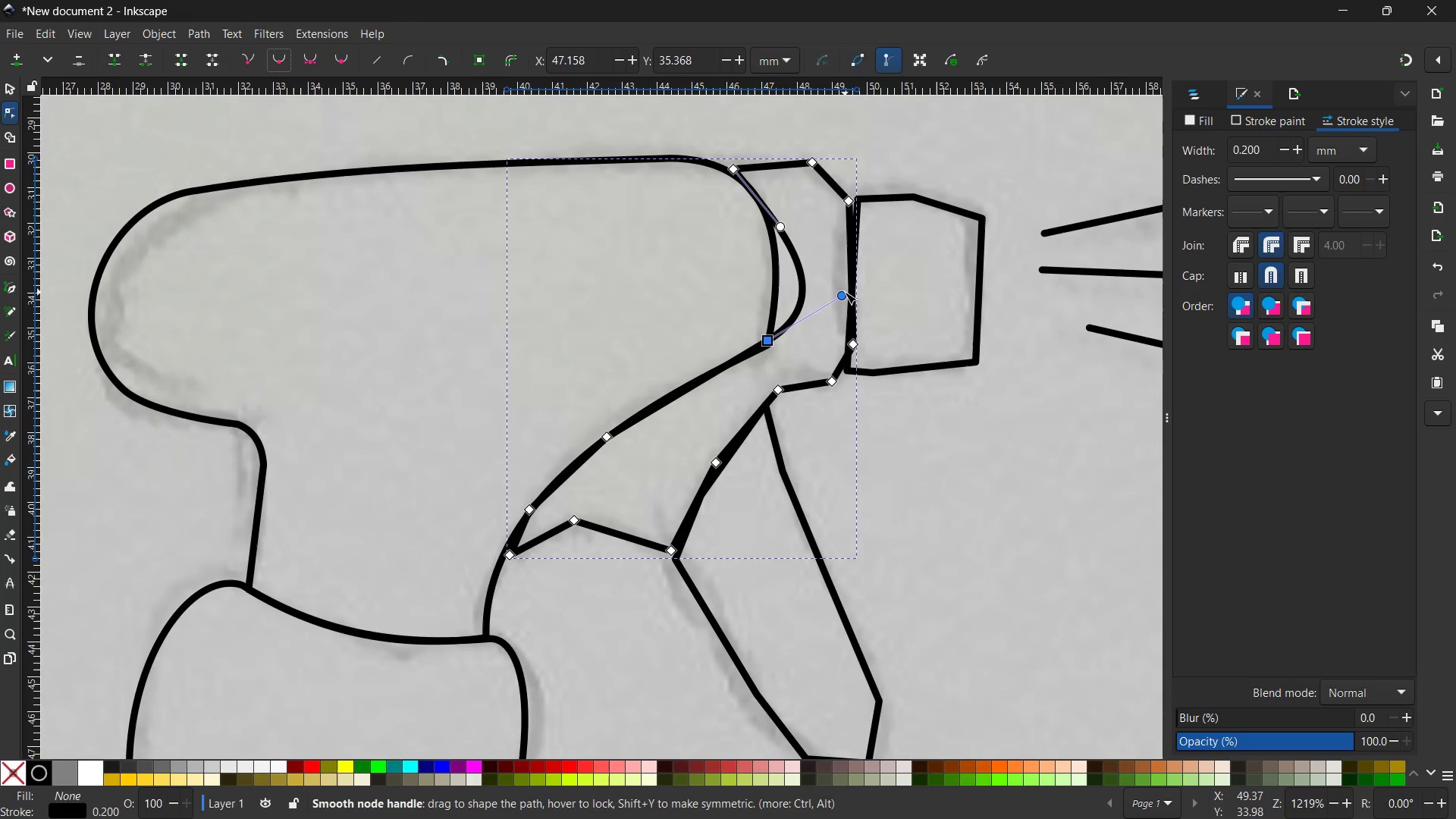 
left_click_drag(start_coordinate=[844, 294], to_coordinate=[773, 207])
 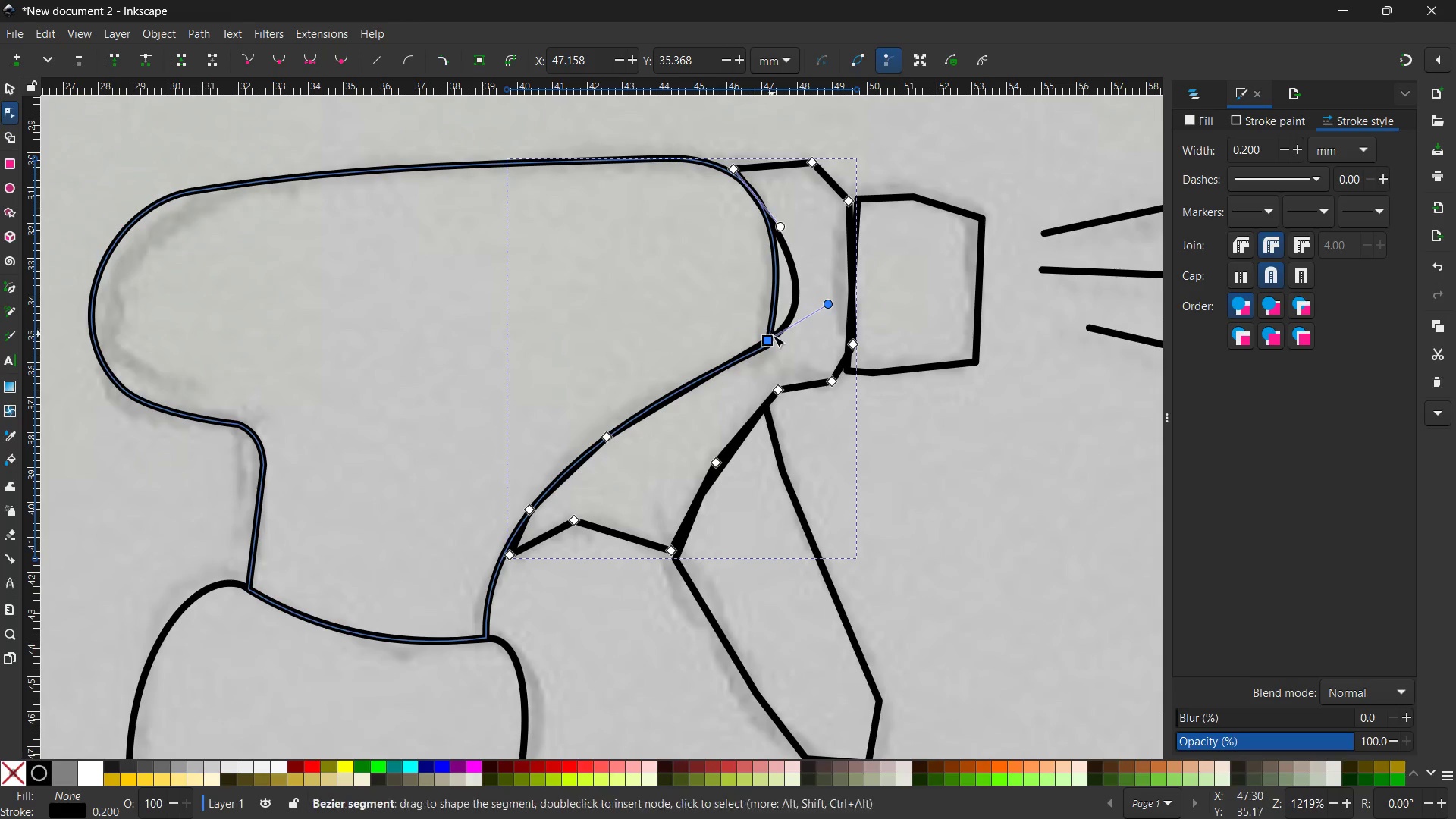 
left_click([770, 340])
 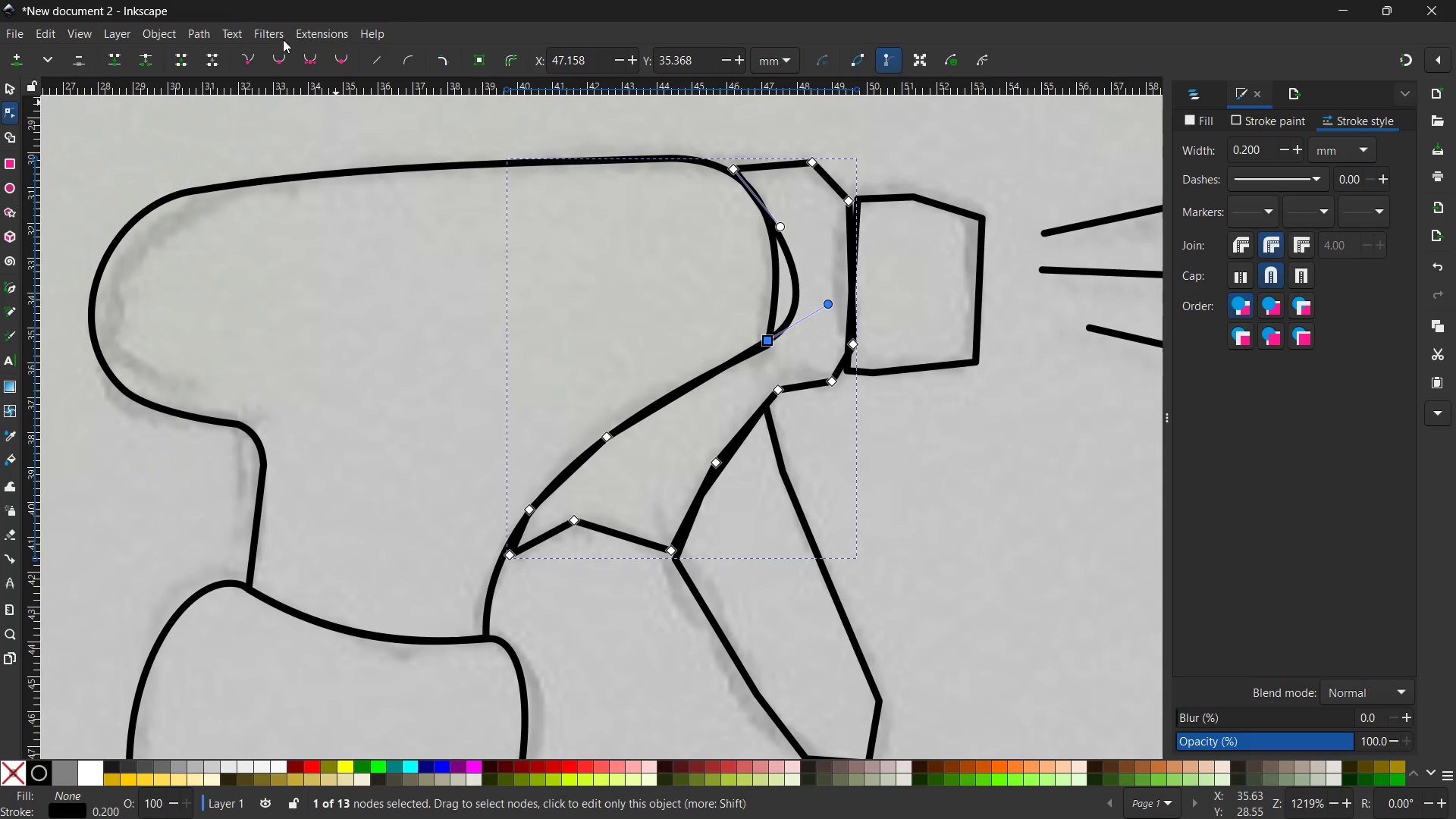 
left_click([281, 60])
 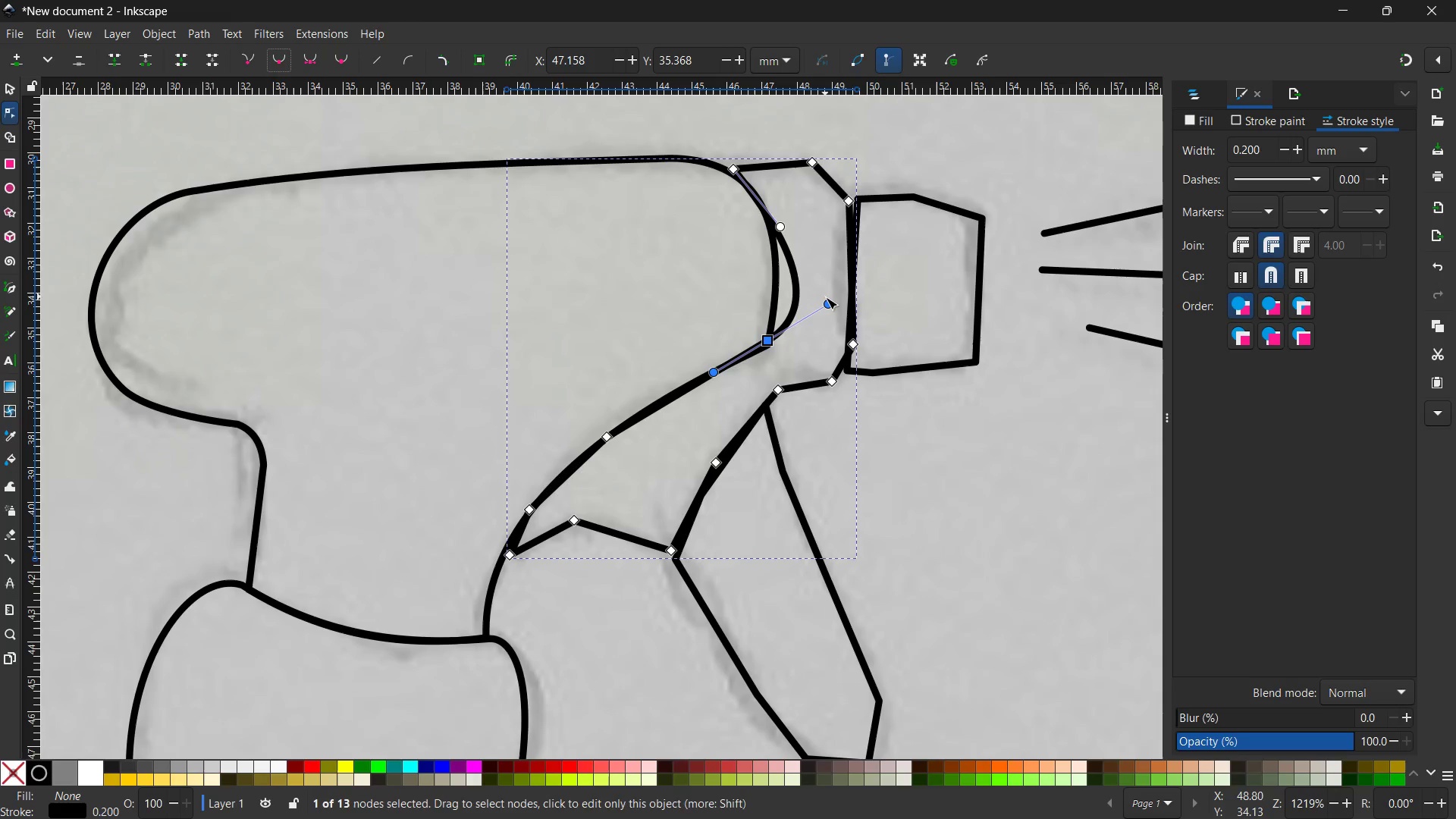 
left_click_drag(start_coordinate=[828, 302], to_coordinate=[789, 270])
 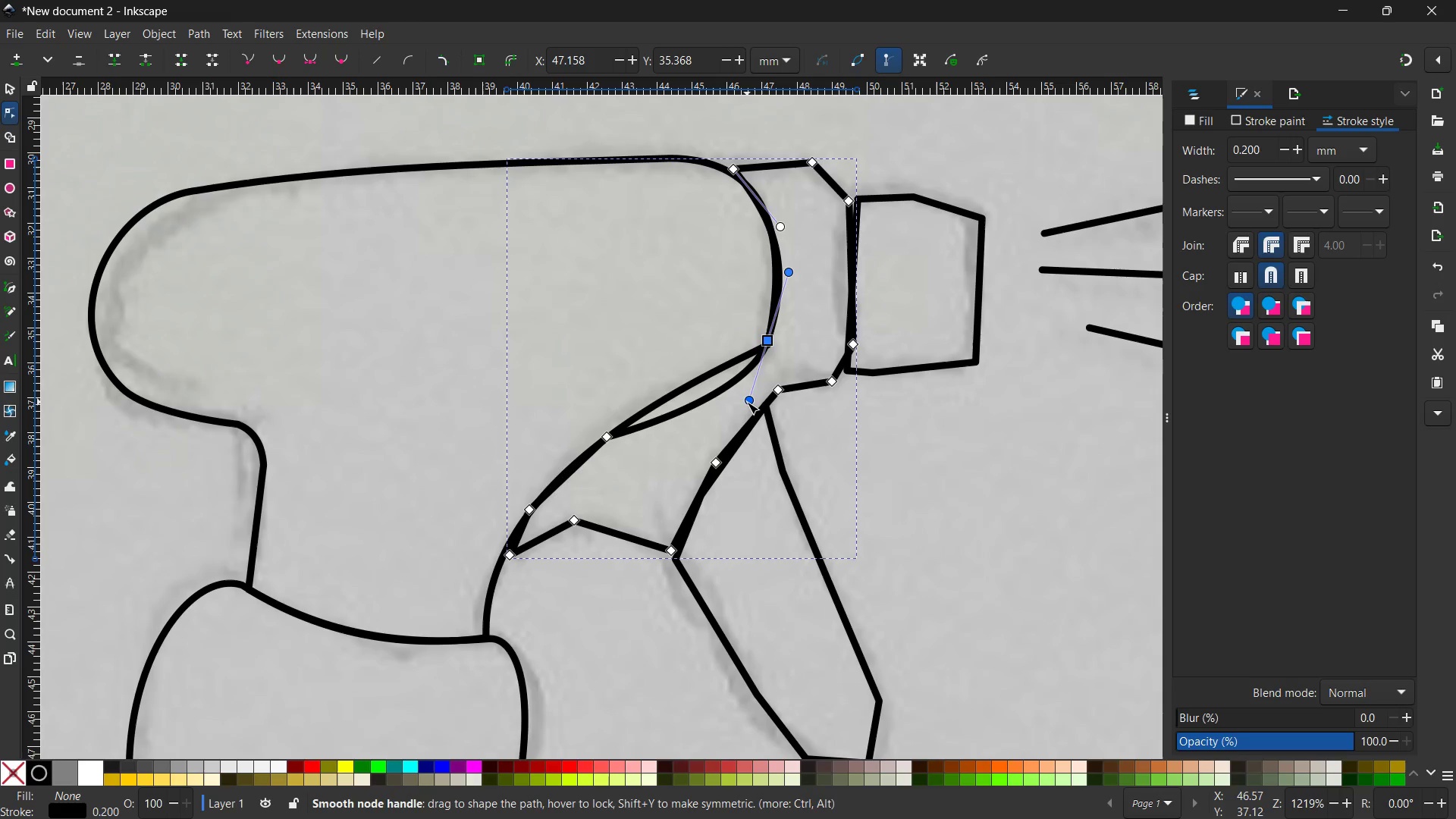 
left_click_drag(start_coordinate=[747, 401], to_coordinate=[726, 373])
 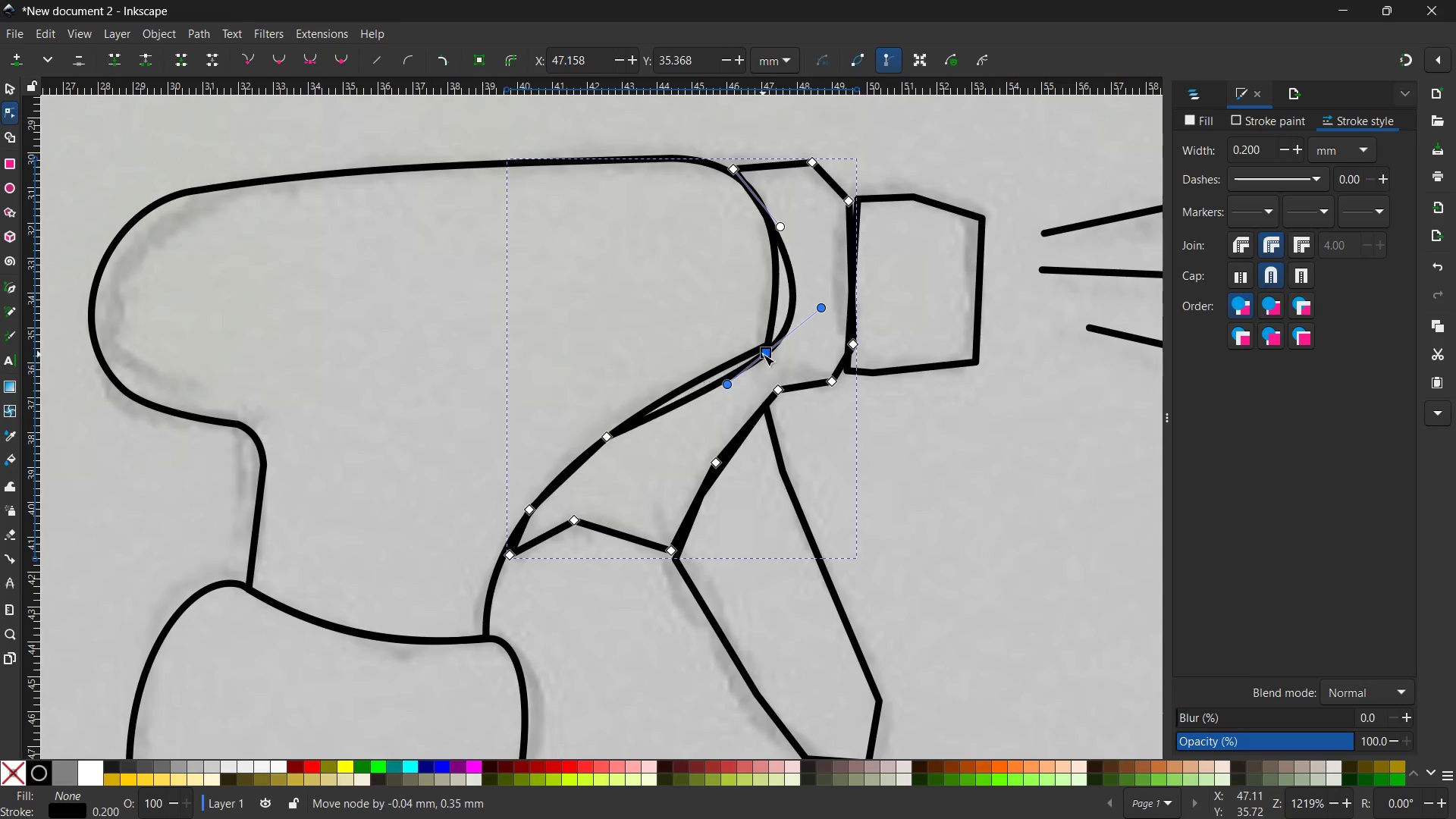 
wait(6.58)
 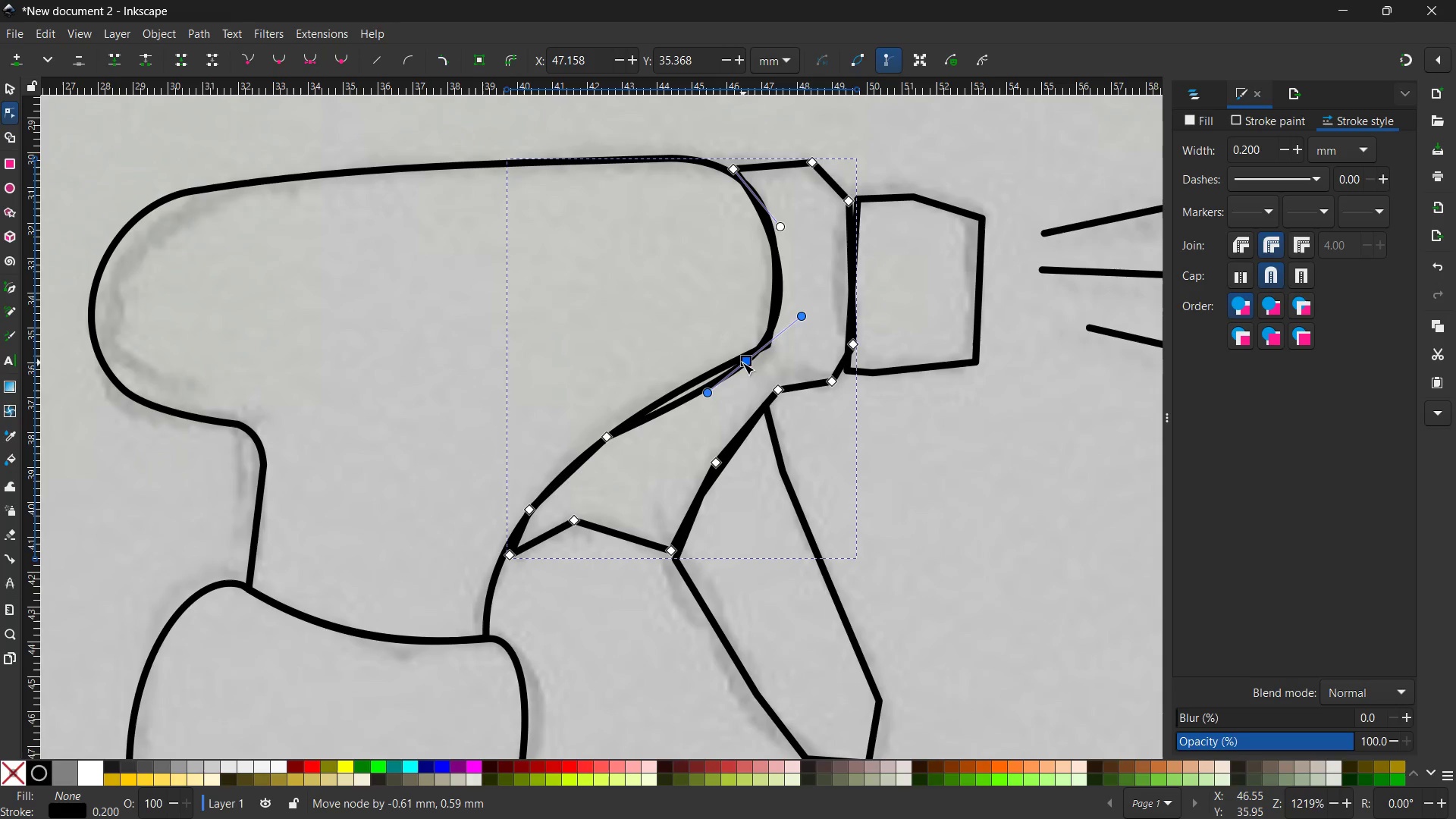 
left_click_drag(start_coordinate=[691, 393], to_coordinate=[688, 384])
 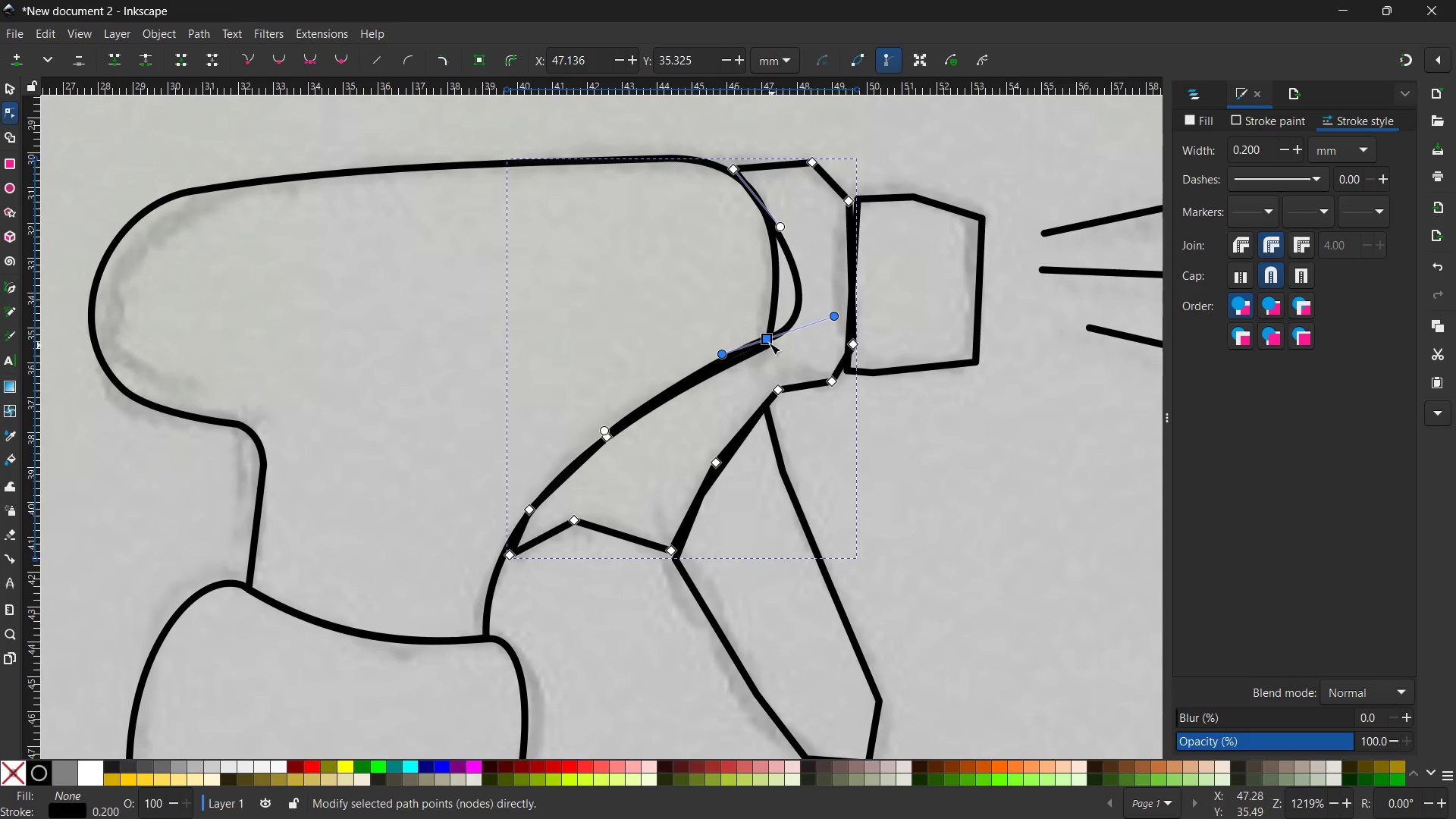 
left_click_drag(start_coordinate=[766, 340], to_coordinate=[736, 363])
 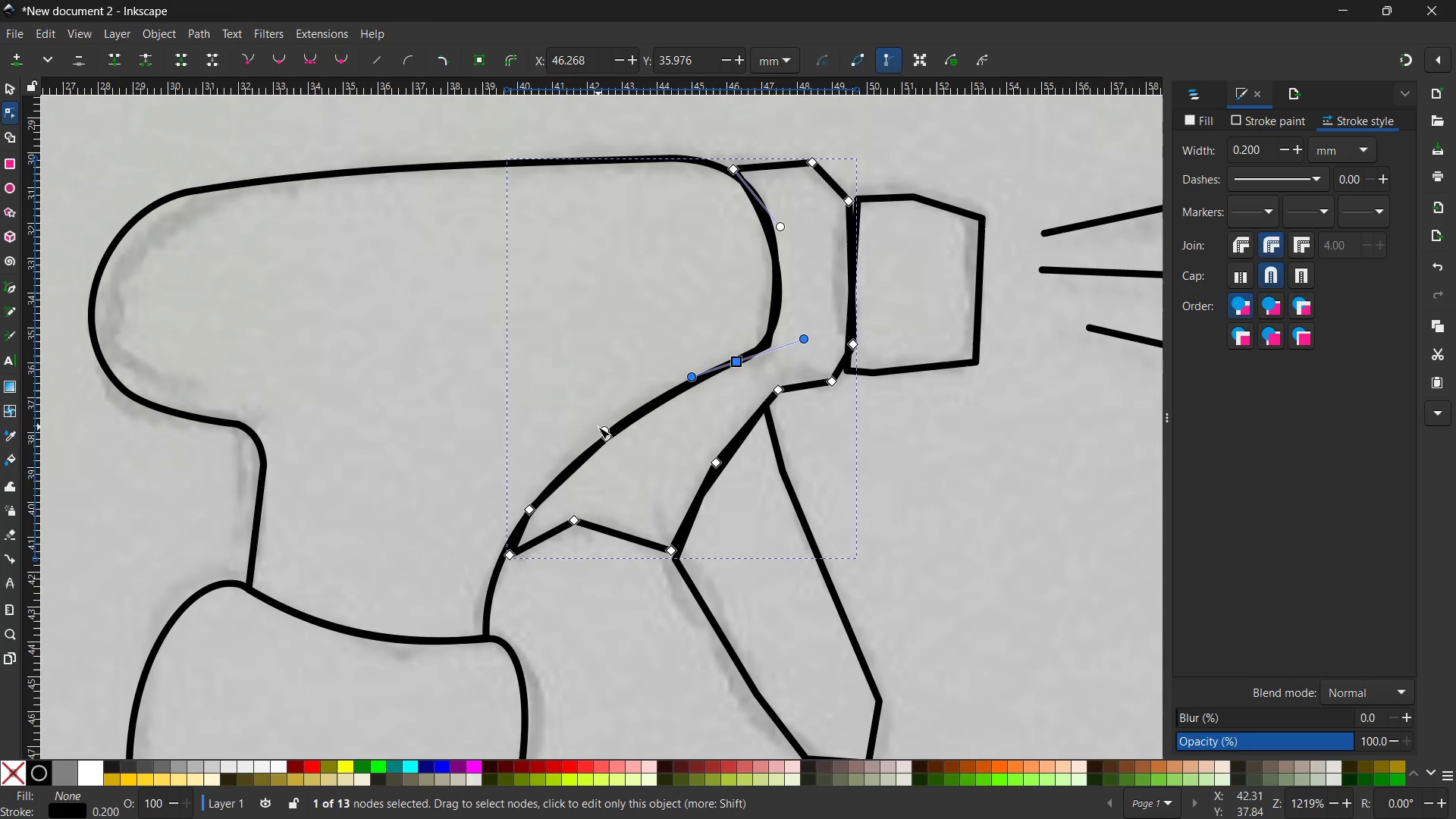 
wait(16.34)
 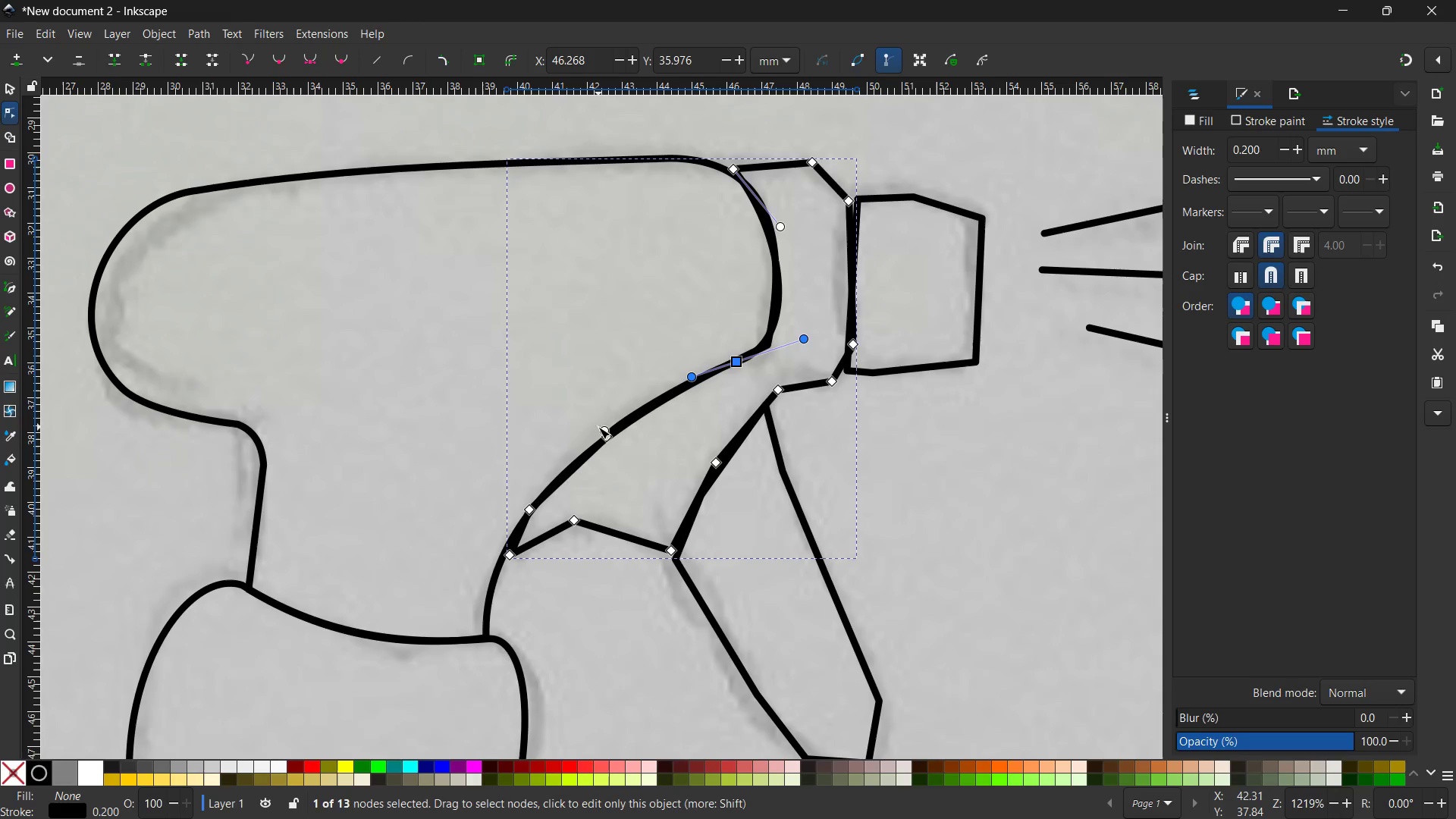 
left_click([610, 532])
 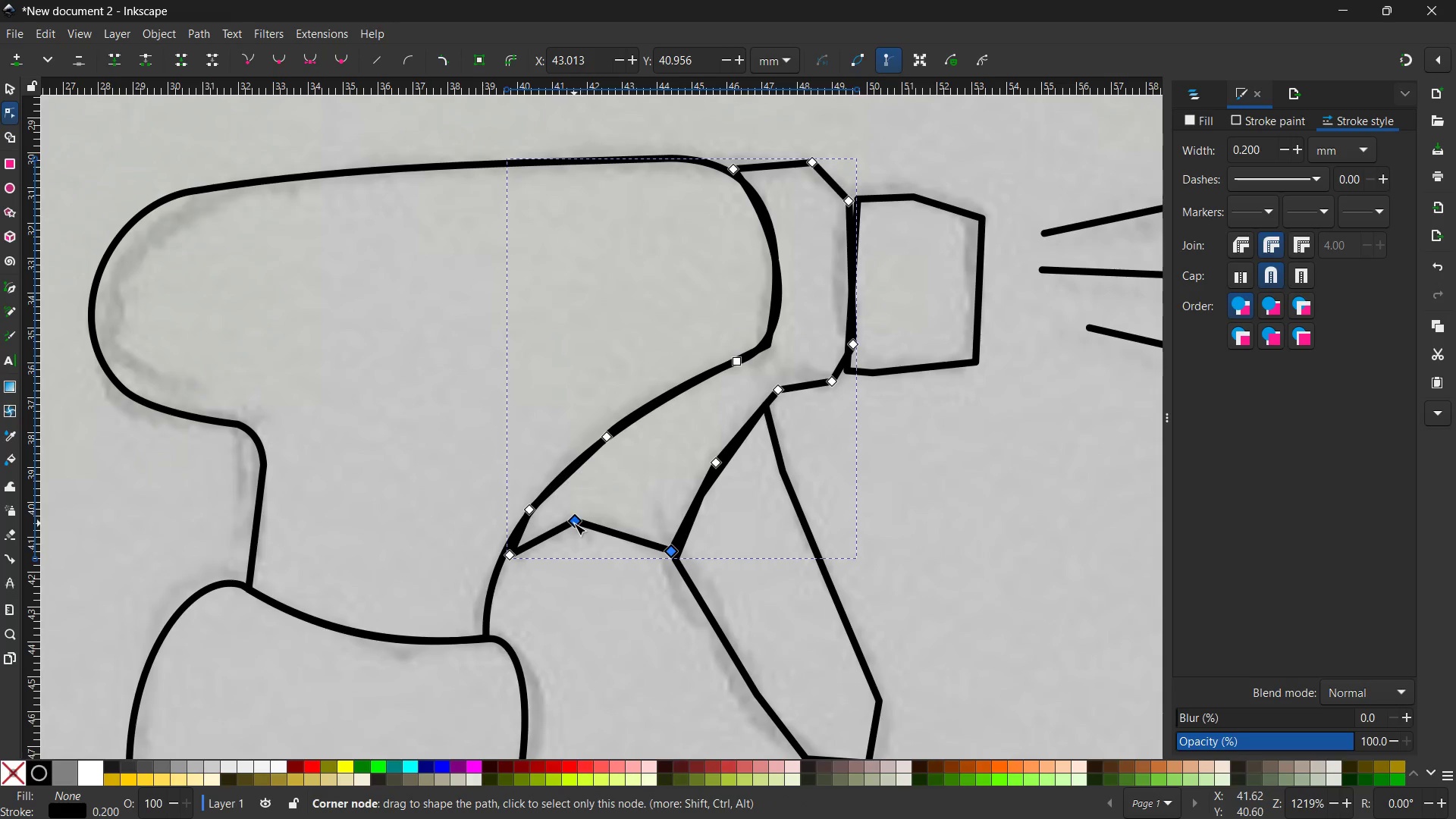 
double_click([574, 523])
 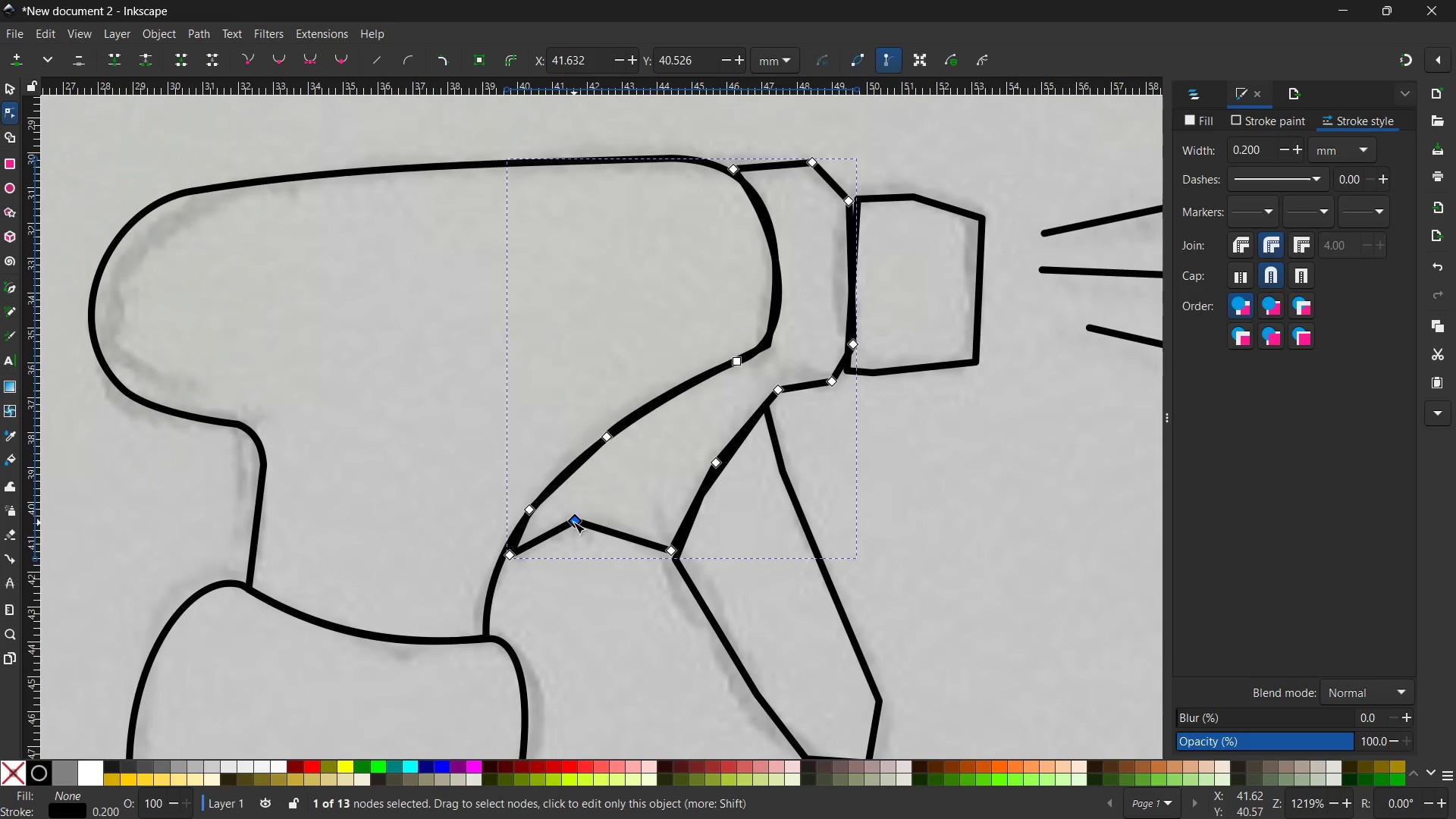 
key(Backspace)
 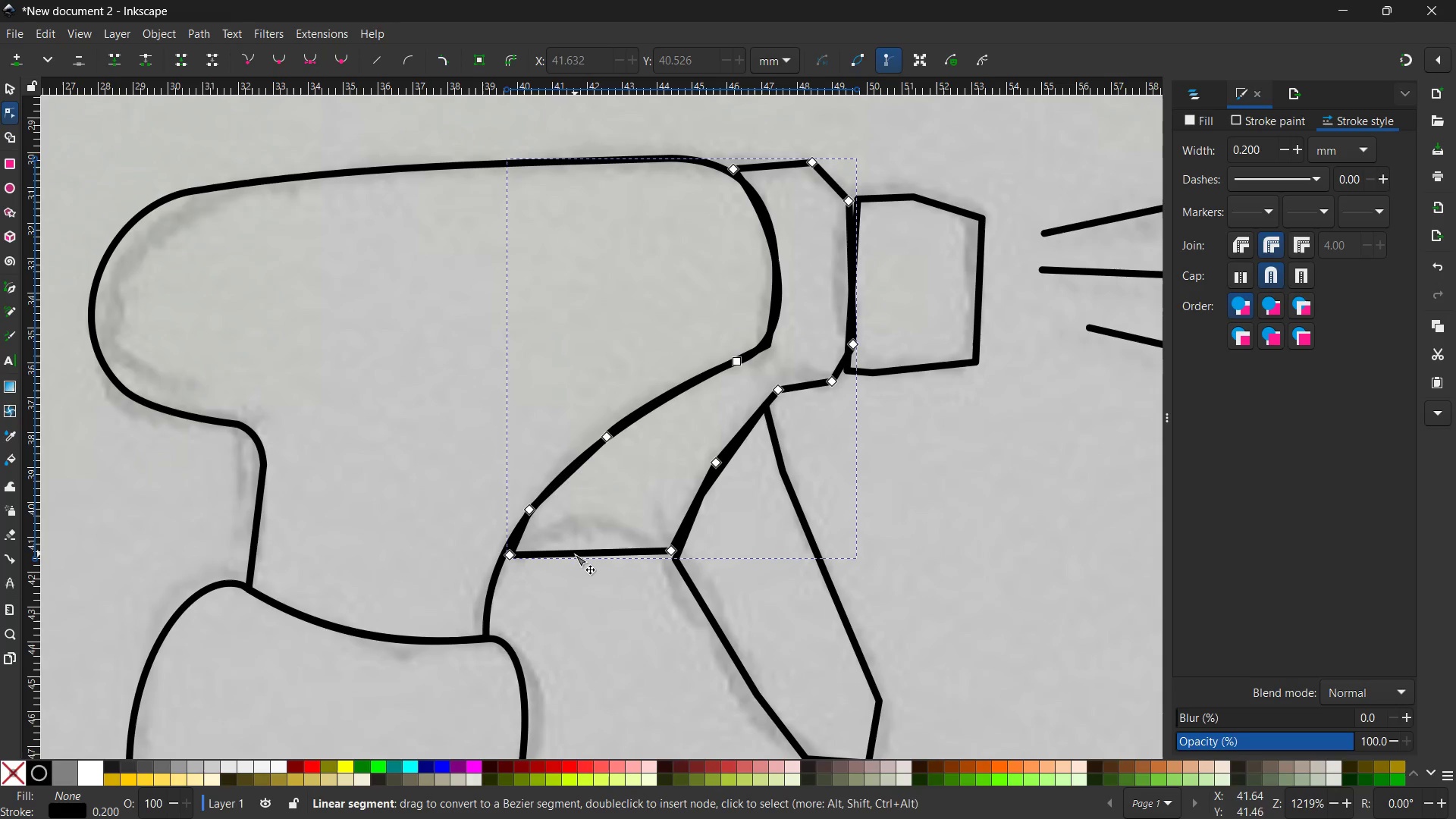 
left_click_drag(start_coordinate=[575, 555], to_coordinate=[578, 538])
 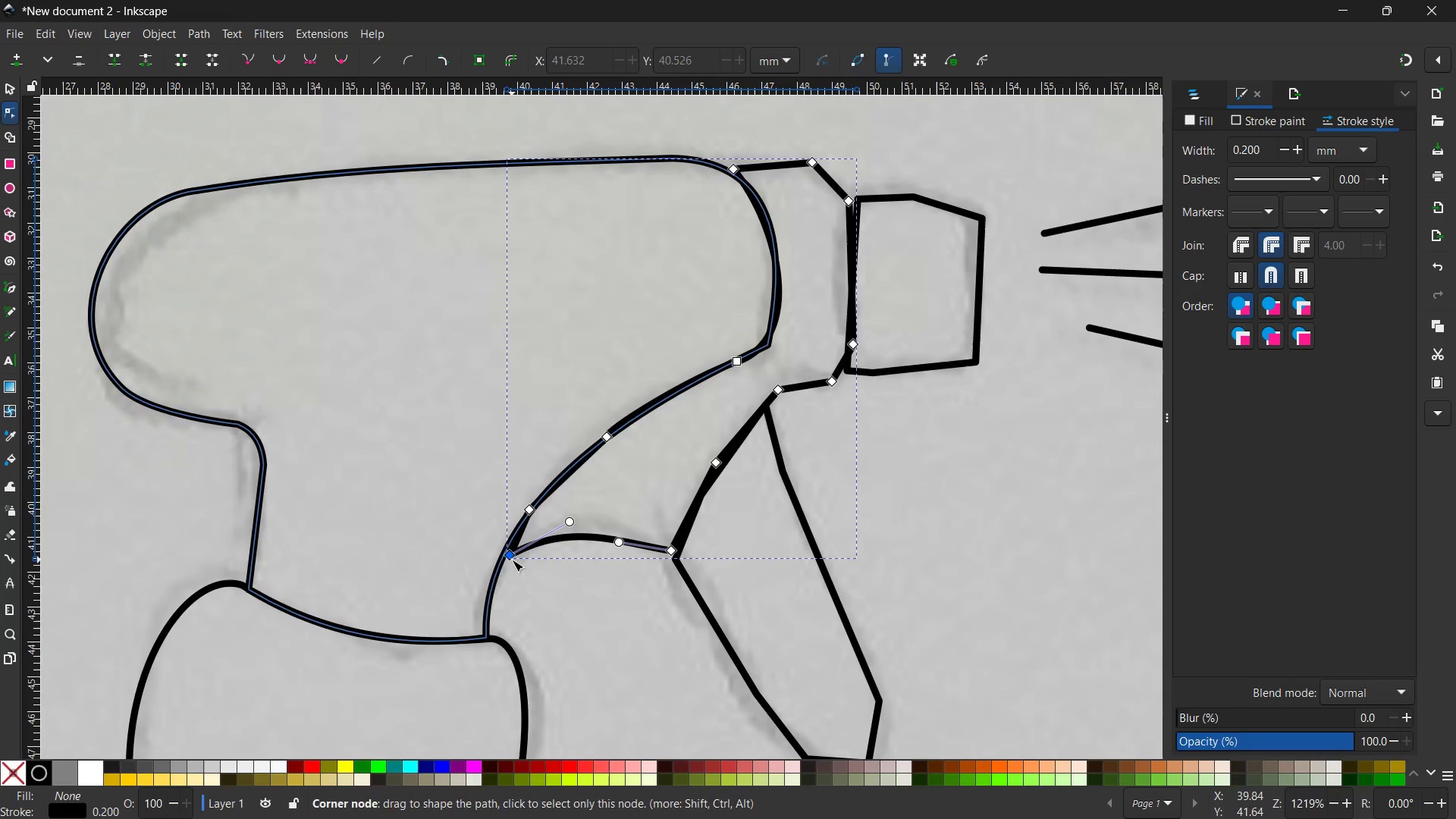 
left_click_drag(start_coordinate=[512, 557], to_coordinate=[505, 558])
 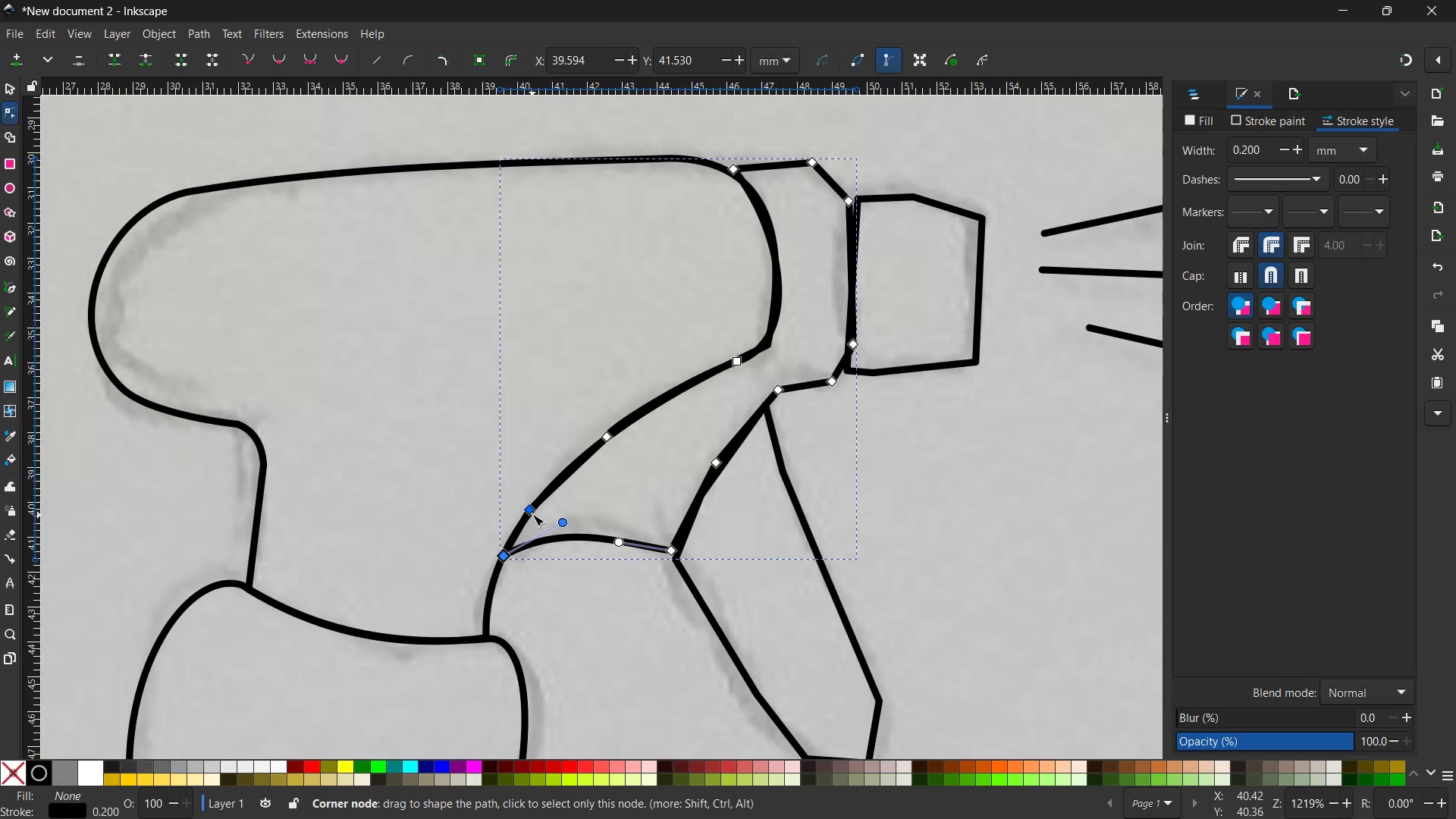 
left_click([530, 511])
 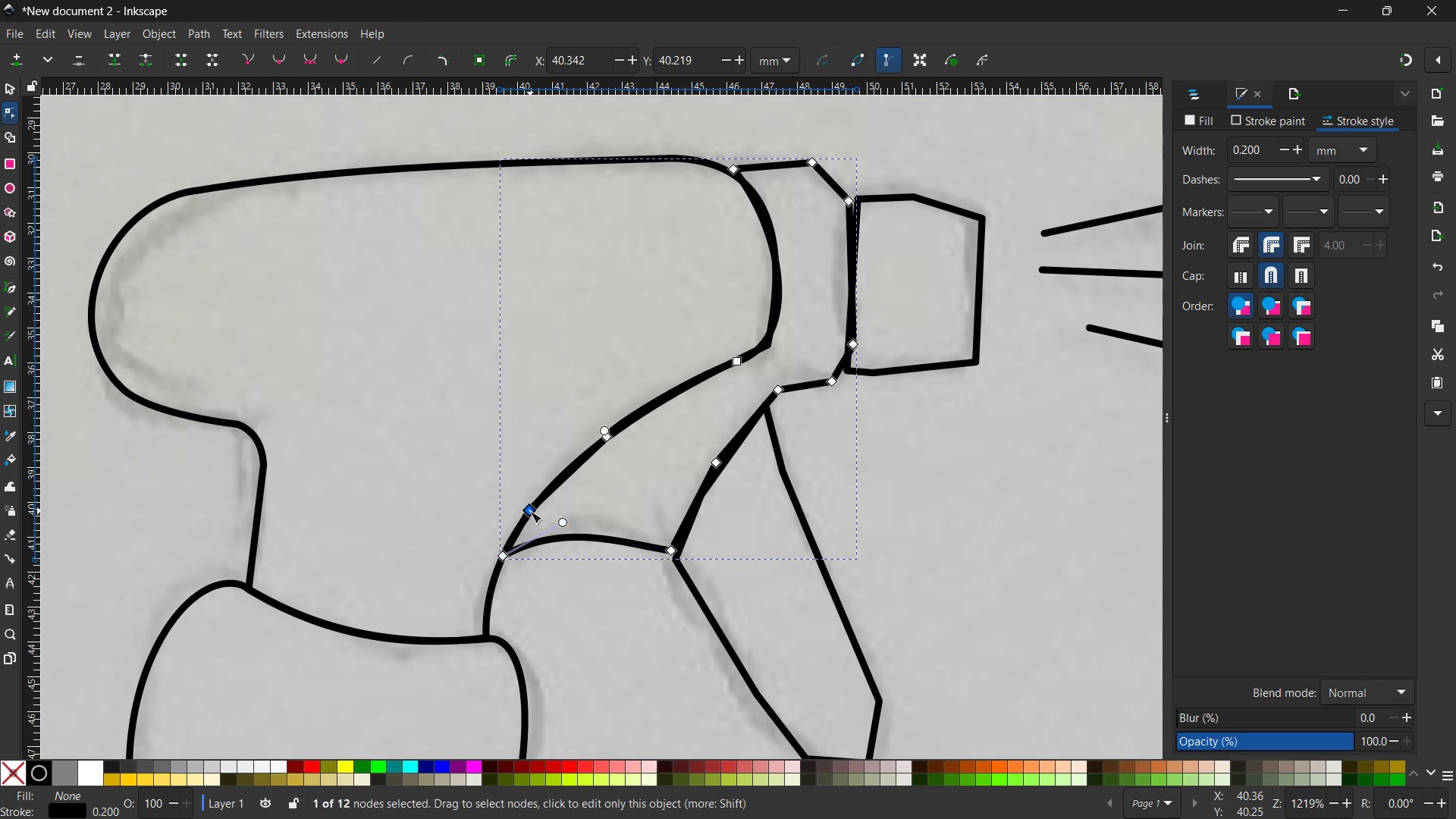 
key(Backspace)
 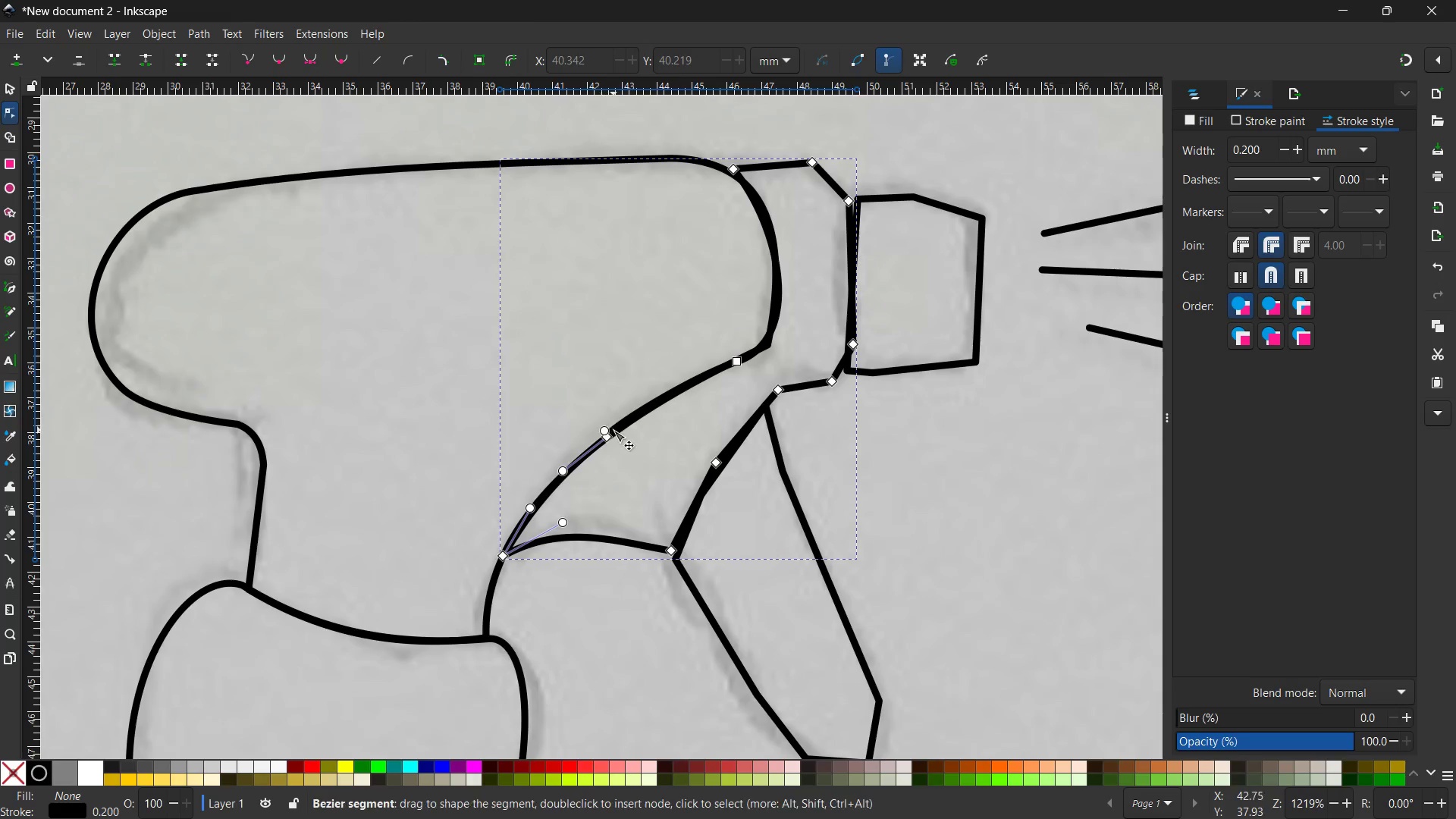 
left_click([610, 438])
 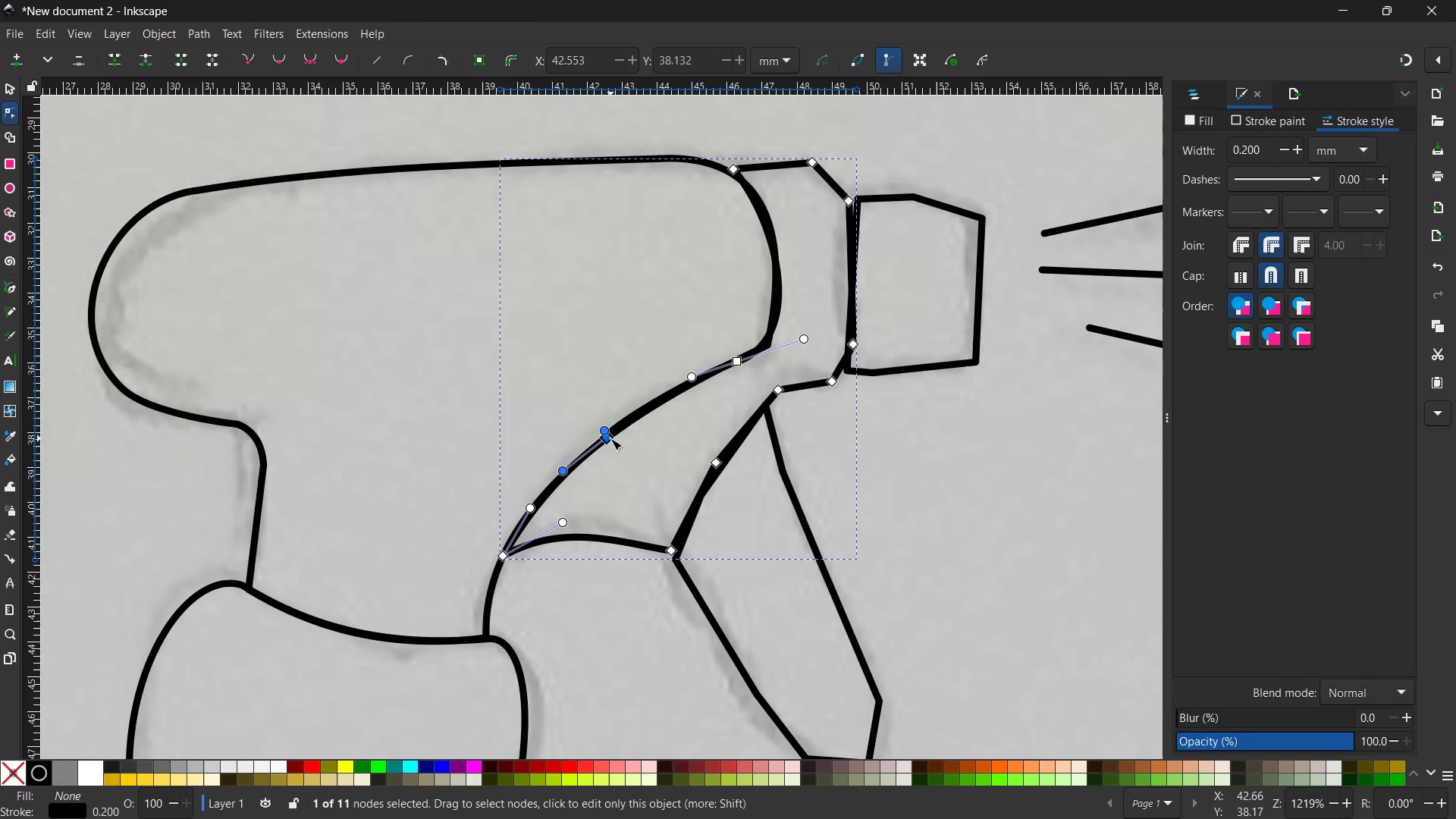 
key(Backspace)
 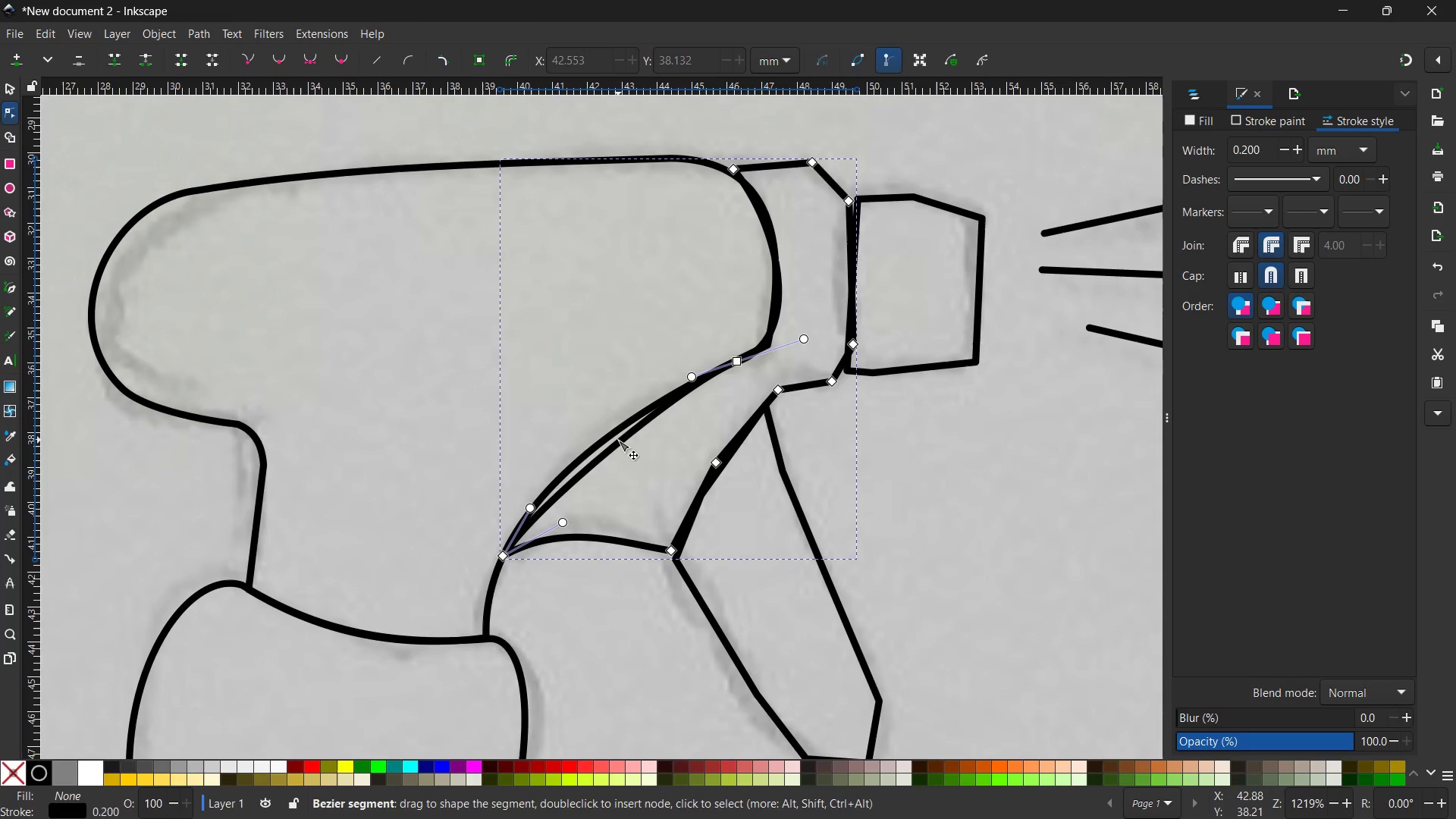 
left_click_drag(start_coordinate=[618, 440], to_coordinate=[600, 443])
 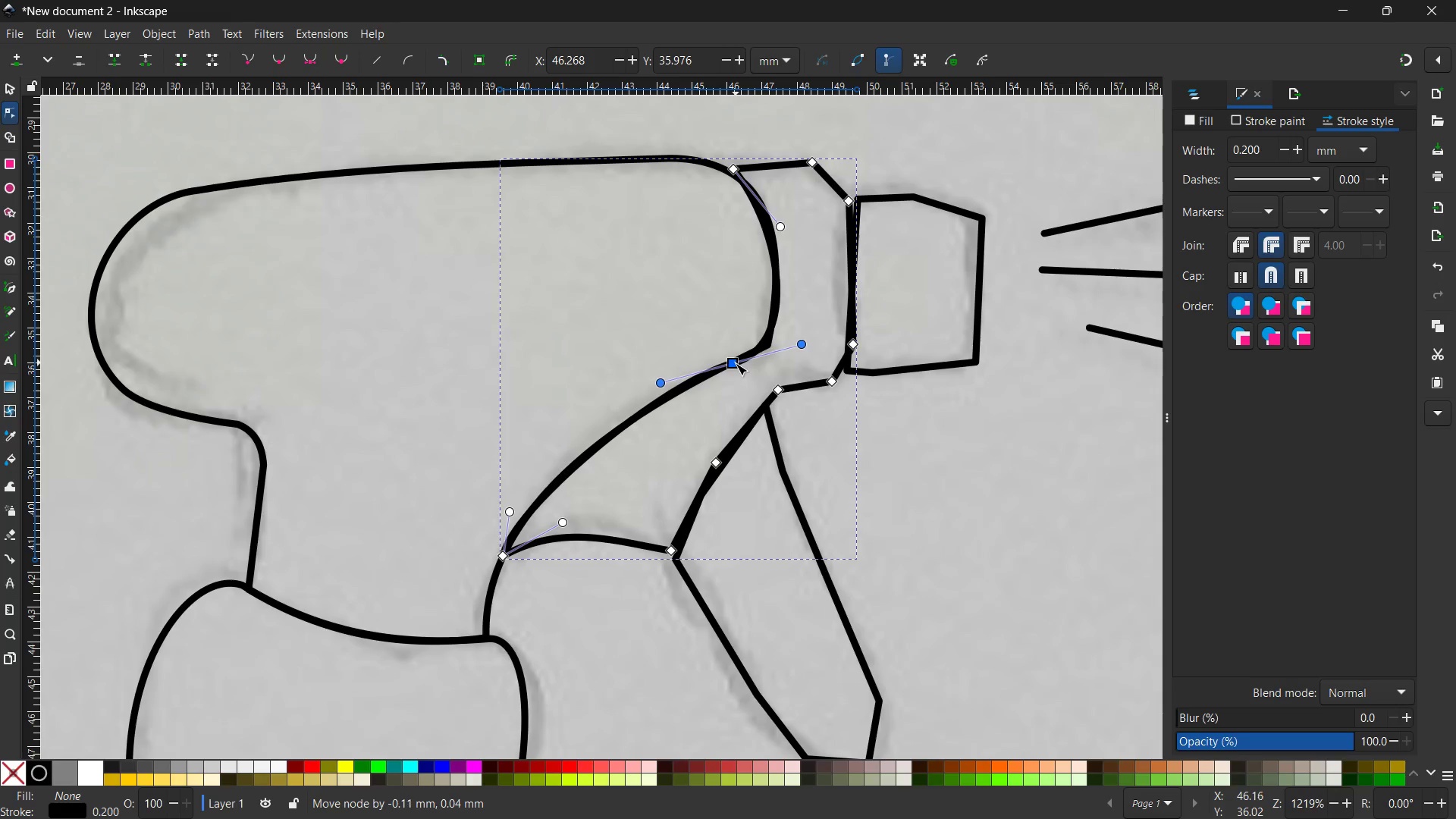 
wait(7.03)
 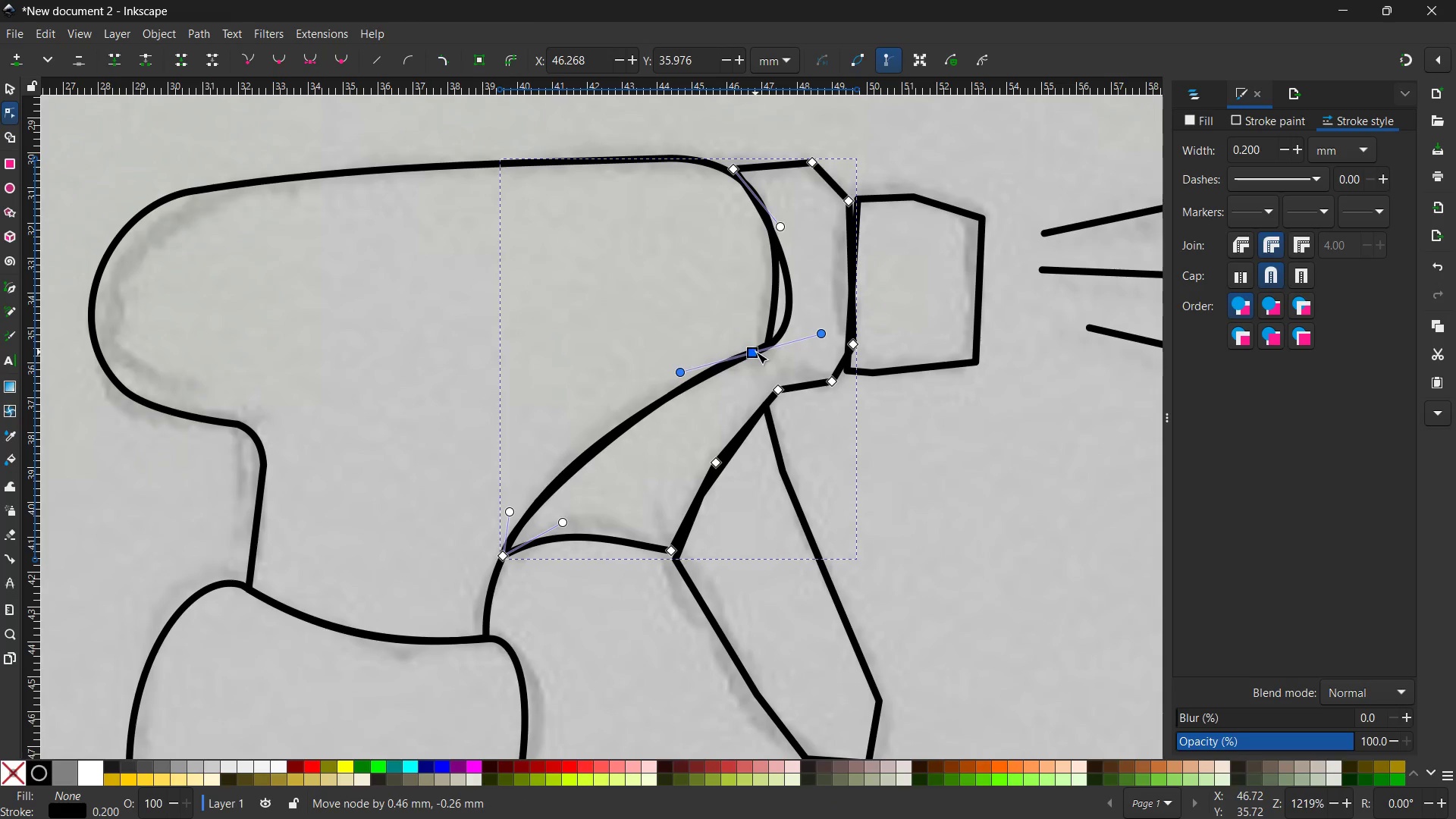 
left_click([716, 463])
 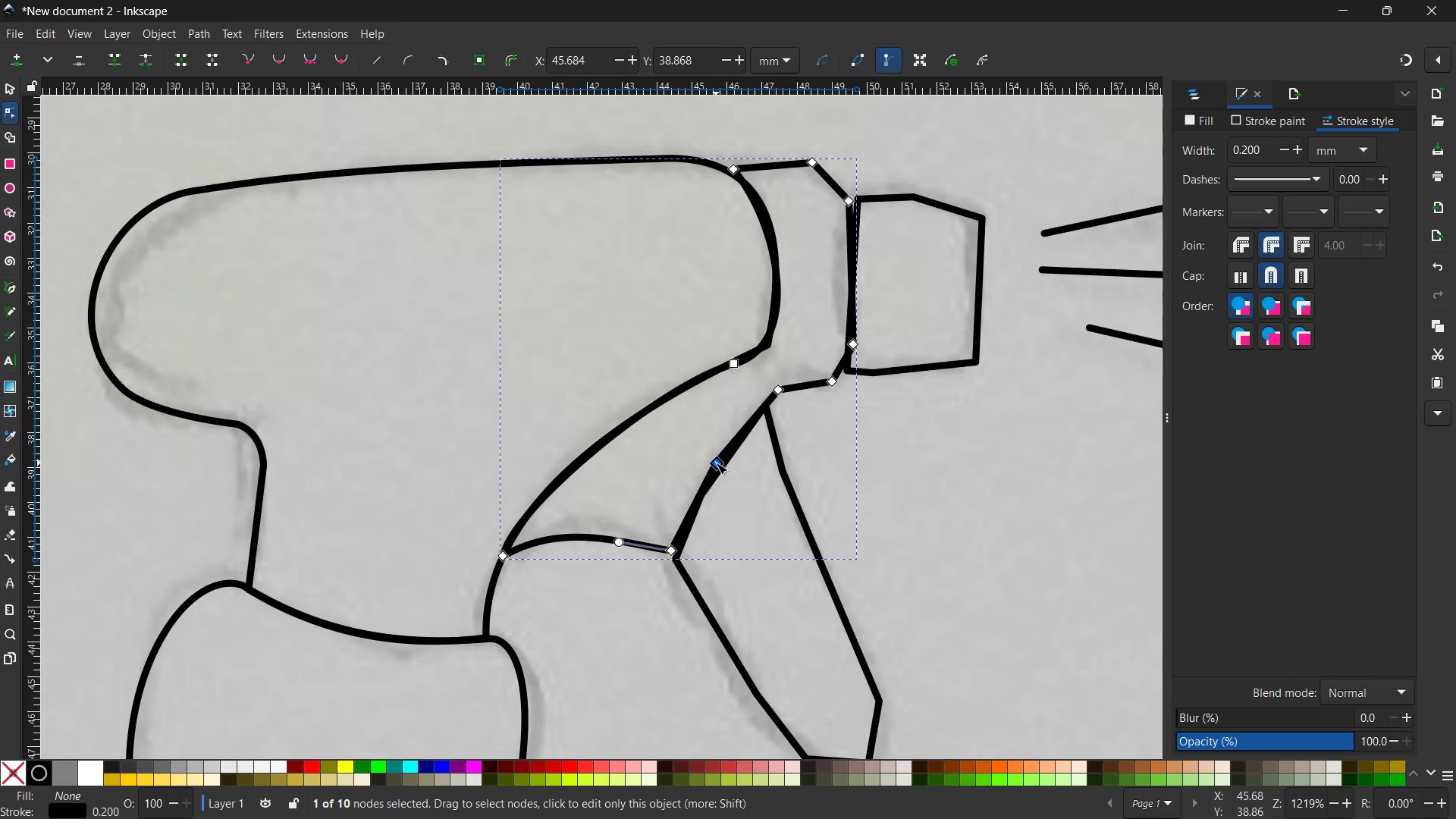 
key(Backspace)
 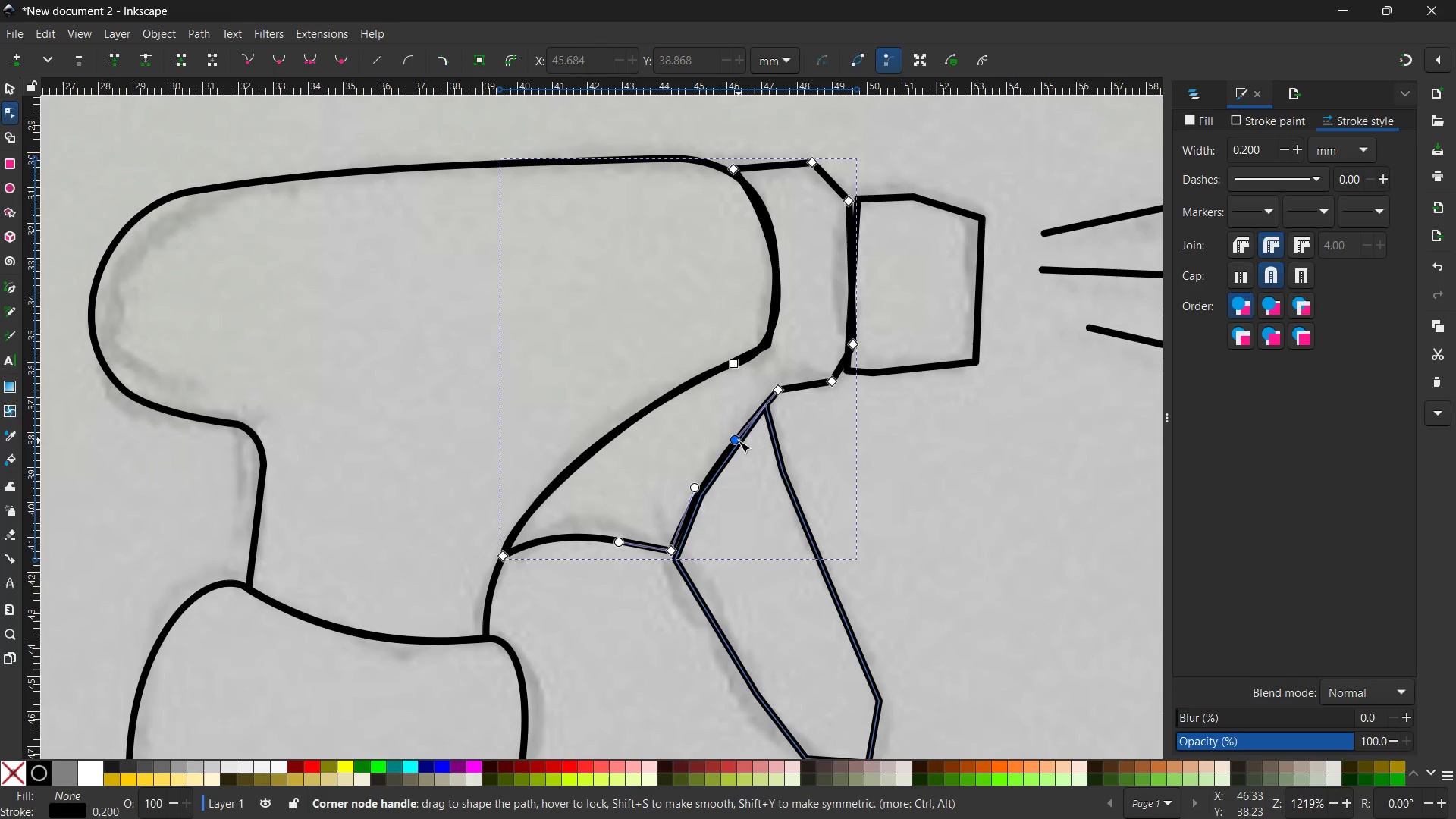 
left_click_drag(start_coordinate=[736, 441], to_coordinate=[736, 450])
 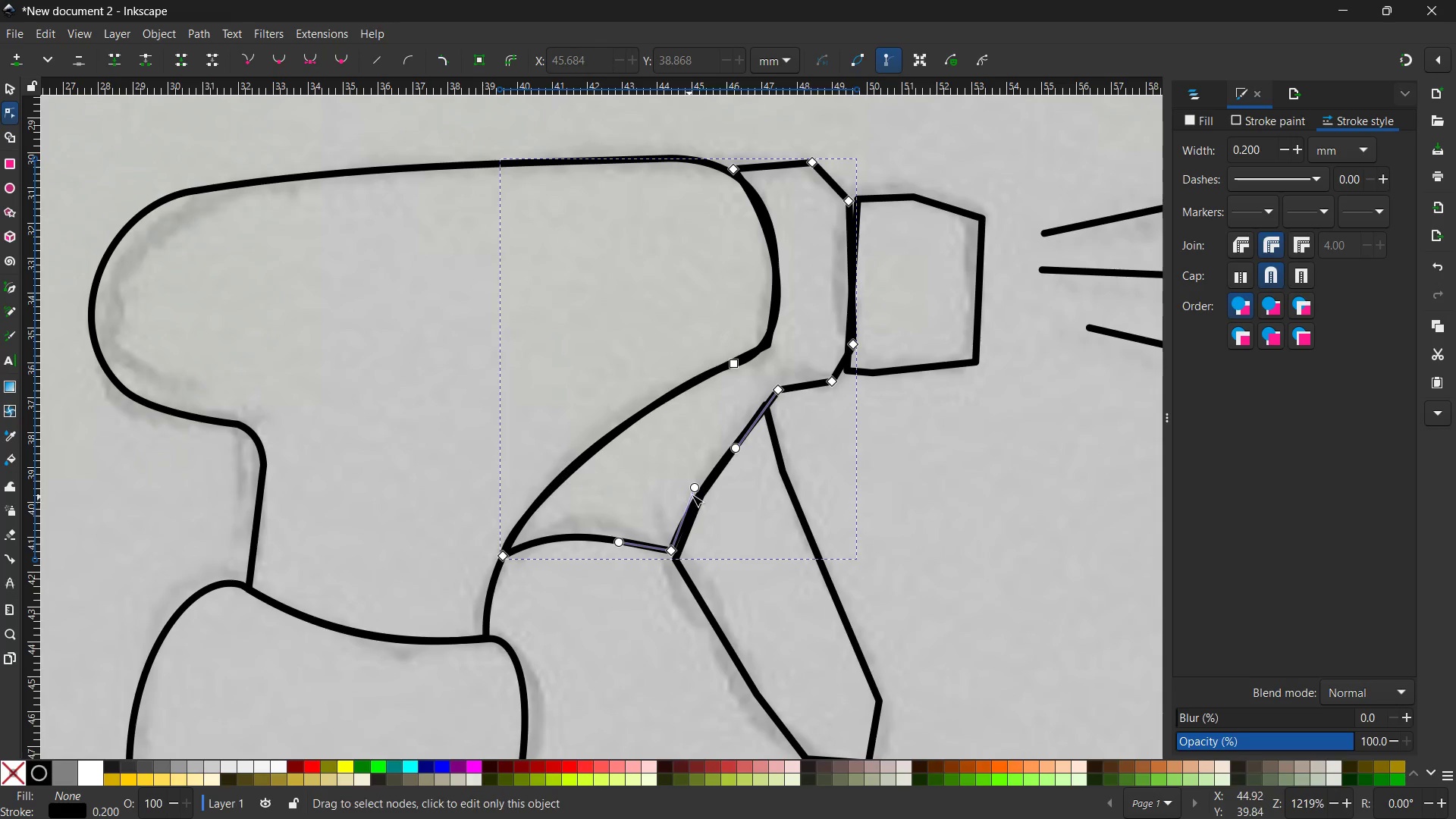 
left_click_drag(start_coordinate=[697, 485], to_coordinate=[699, 495])
 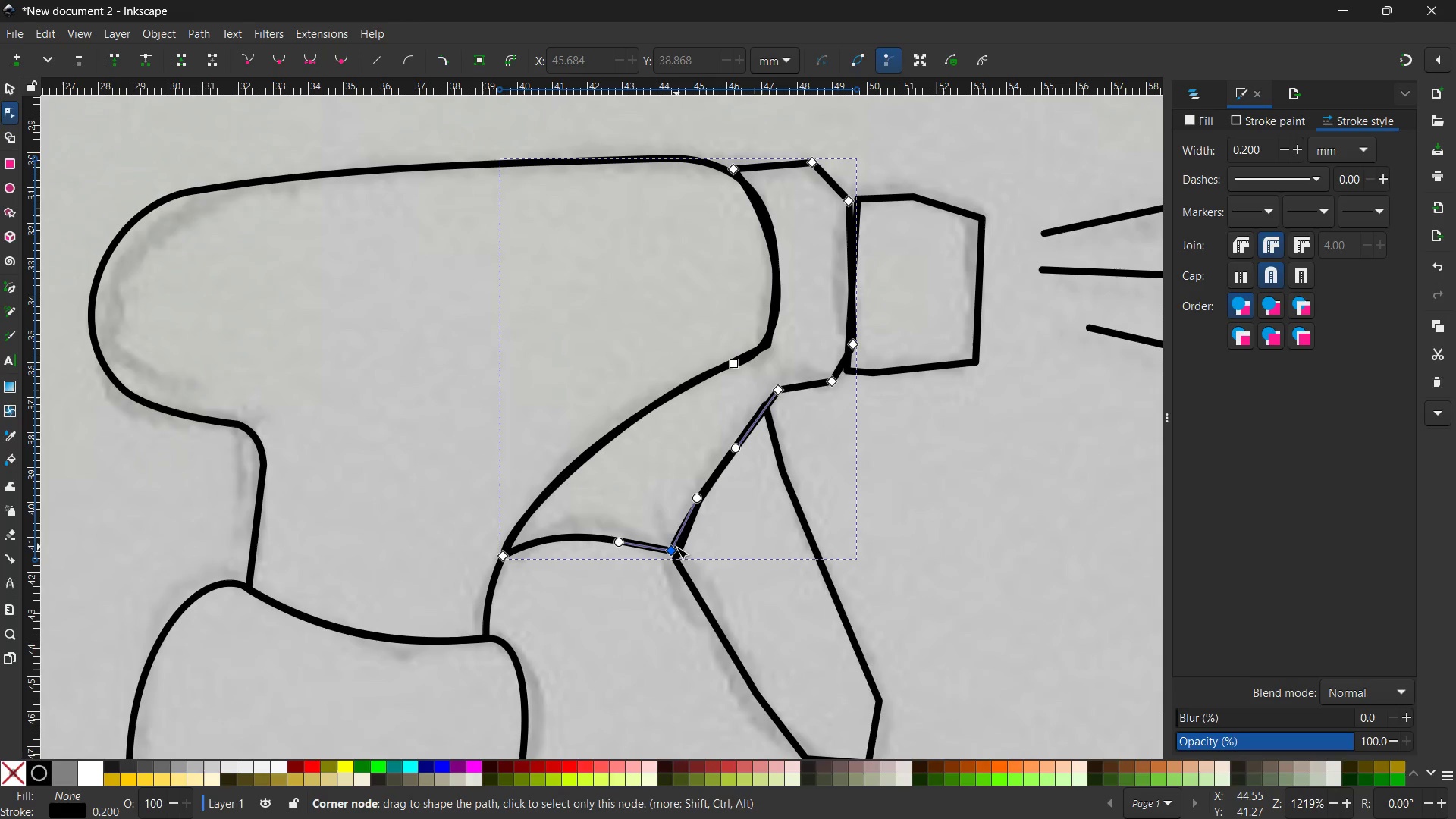 
wait(6.66)
 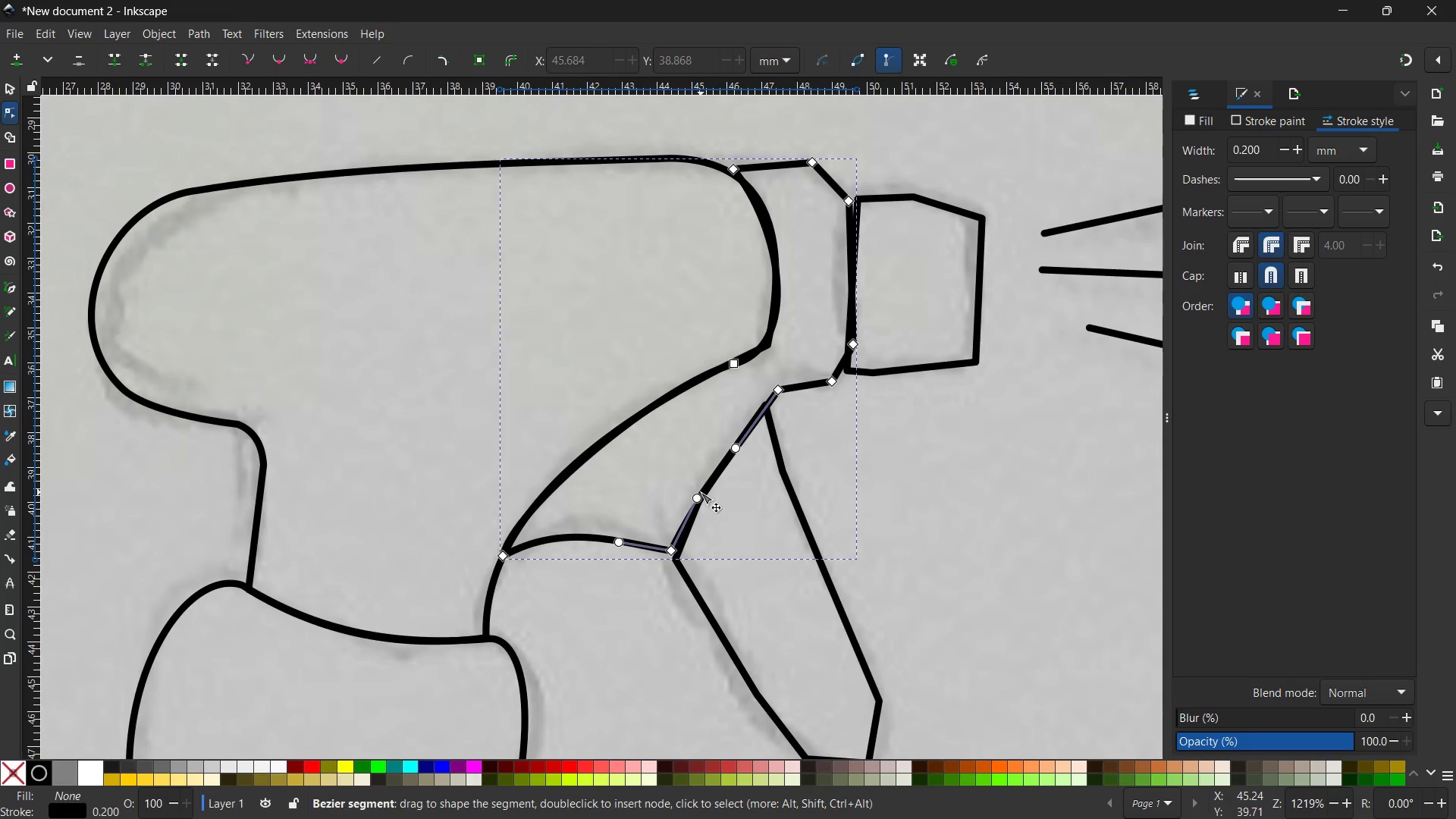 
left_click_drag(start_coordinate=[670, 551], to_coordinate=[676, 560])
 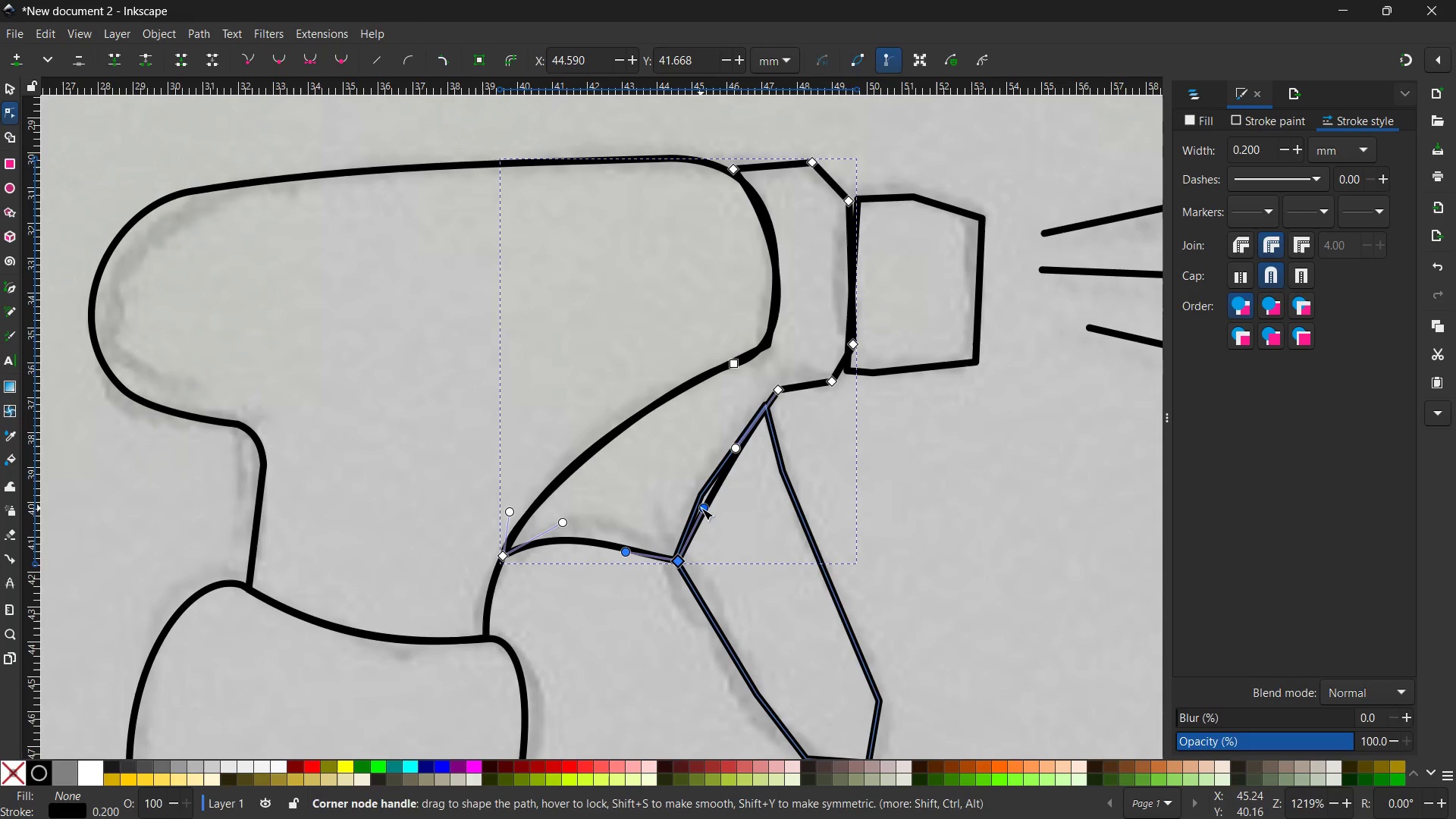 
left_click_drag(start_coordinate=[703, 509], to_coordinate=[708, 510])
 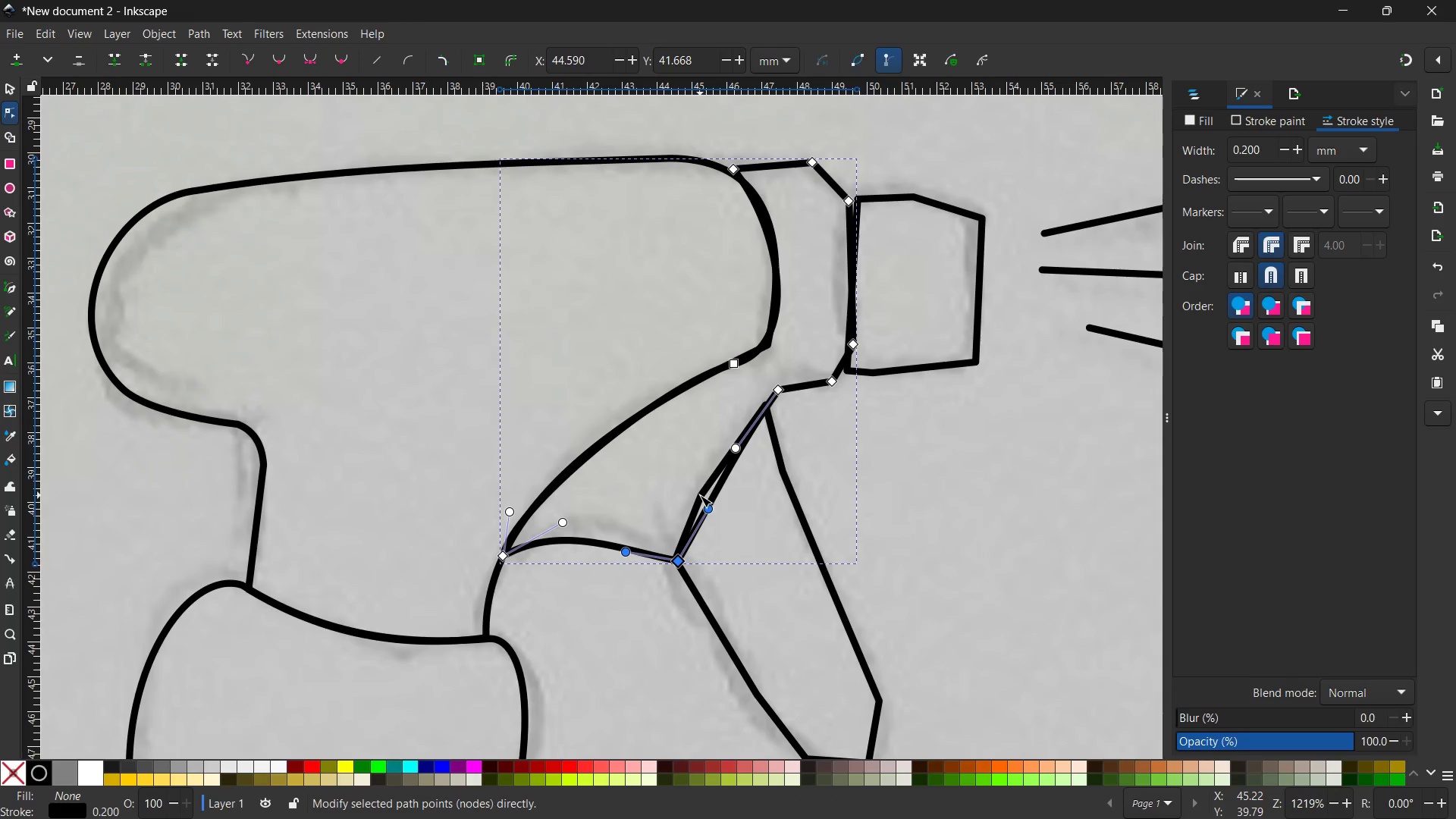 
left_click([700, 495])
 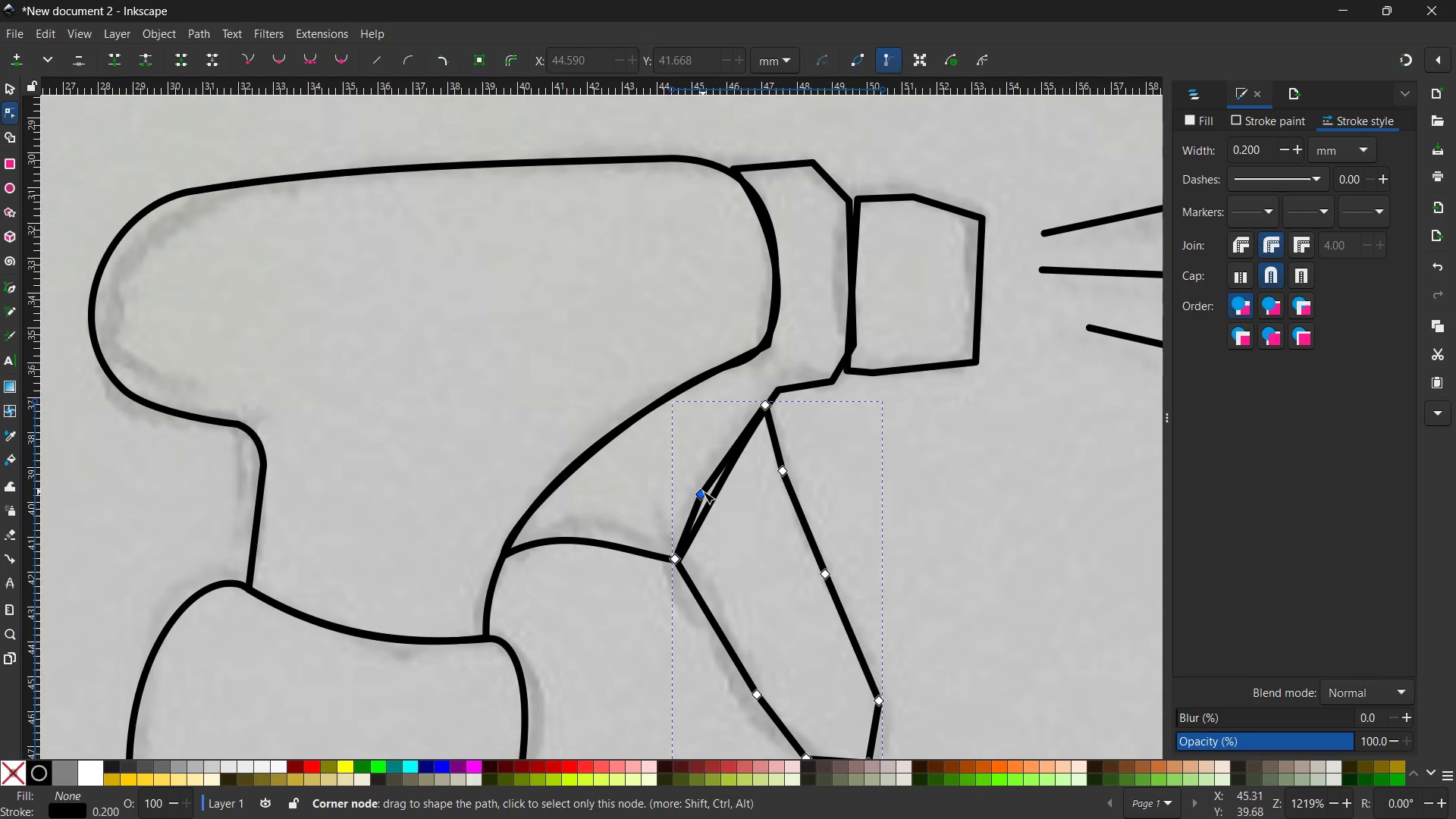 
left_click([702, 494])
 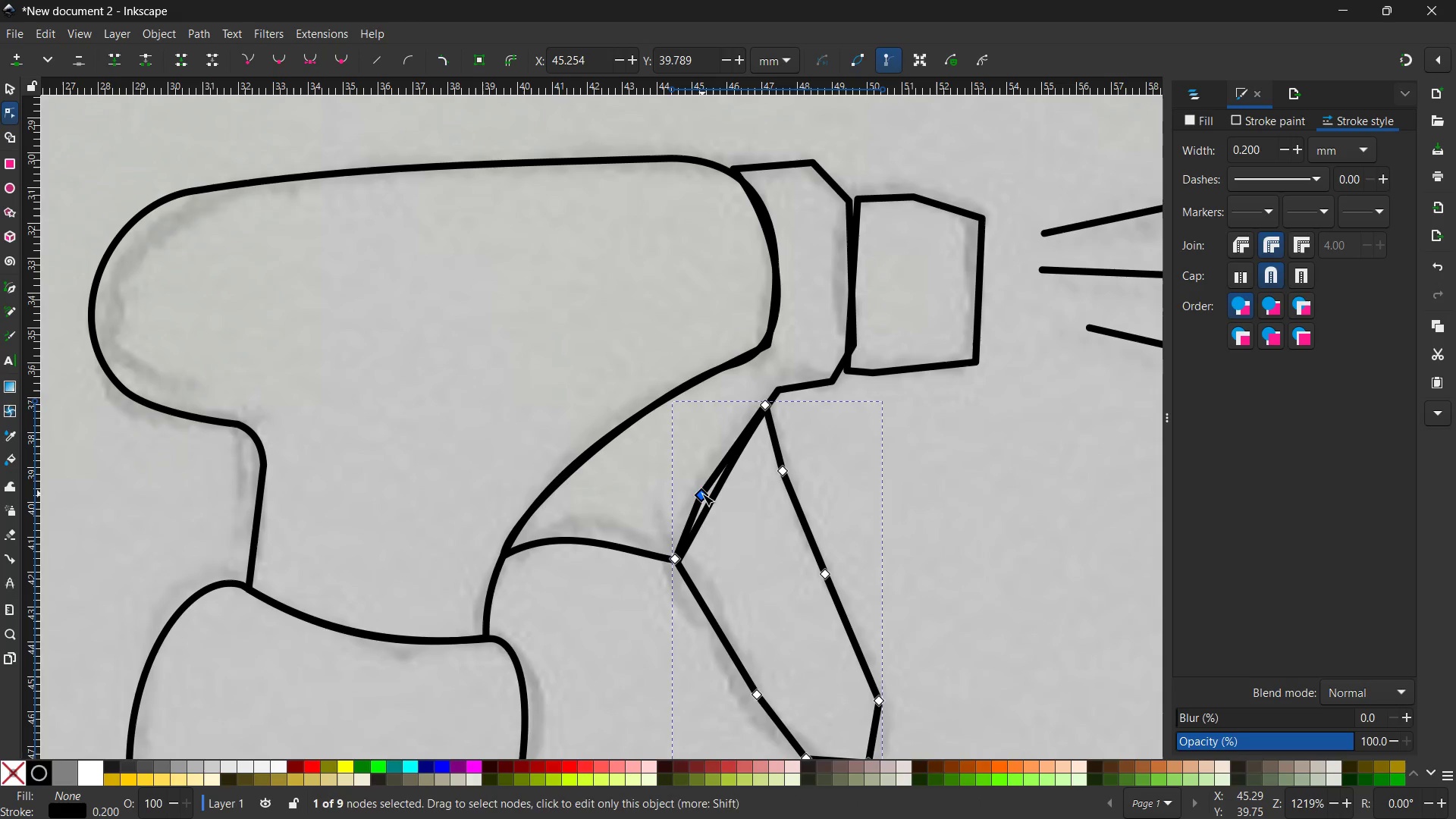 
key(Backspace)
 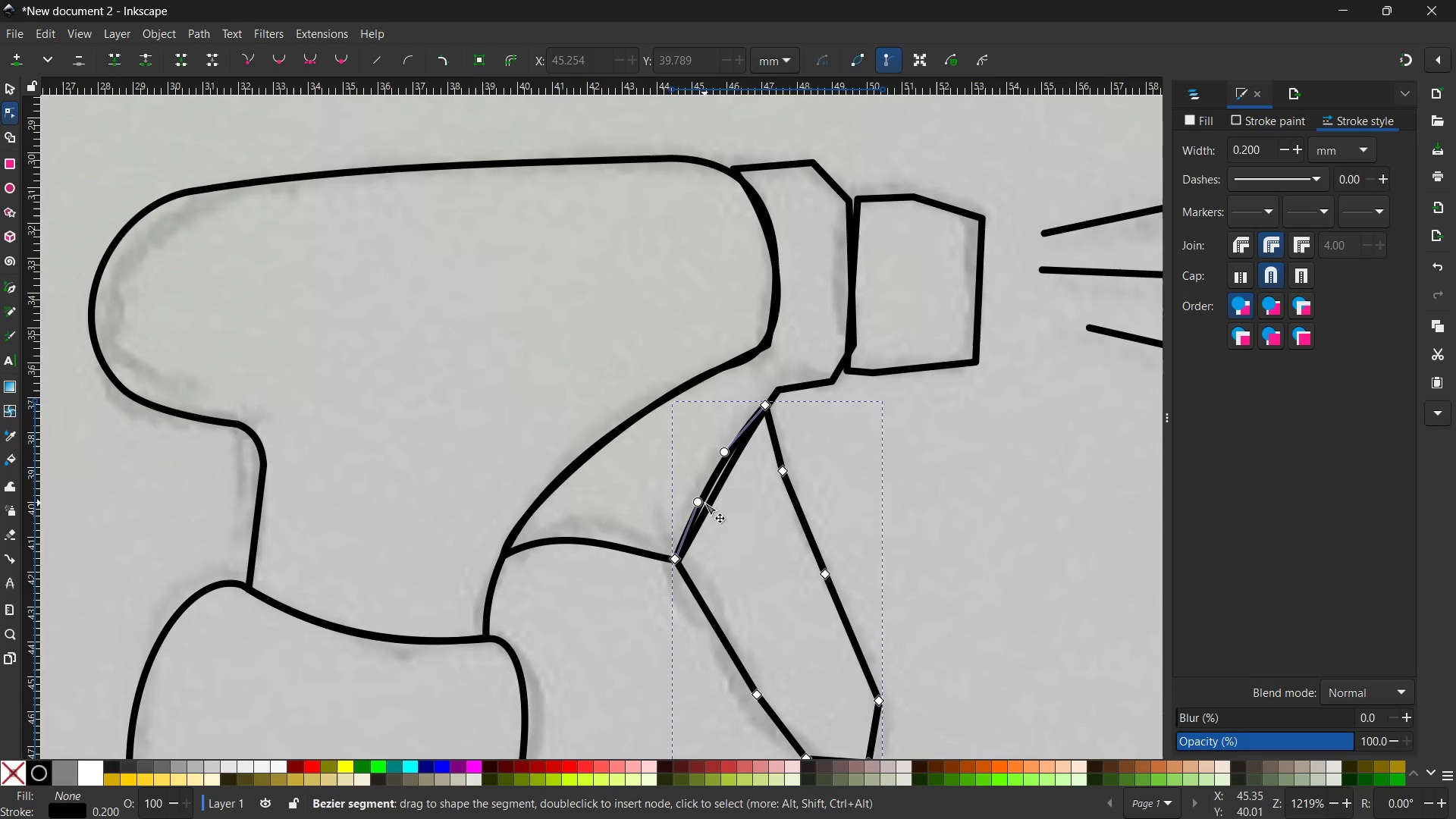 
left_click([708, 504])
 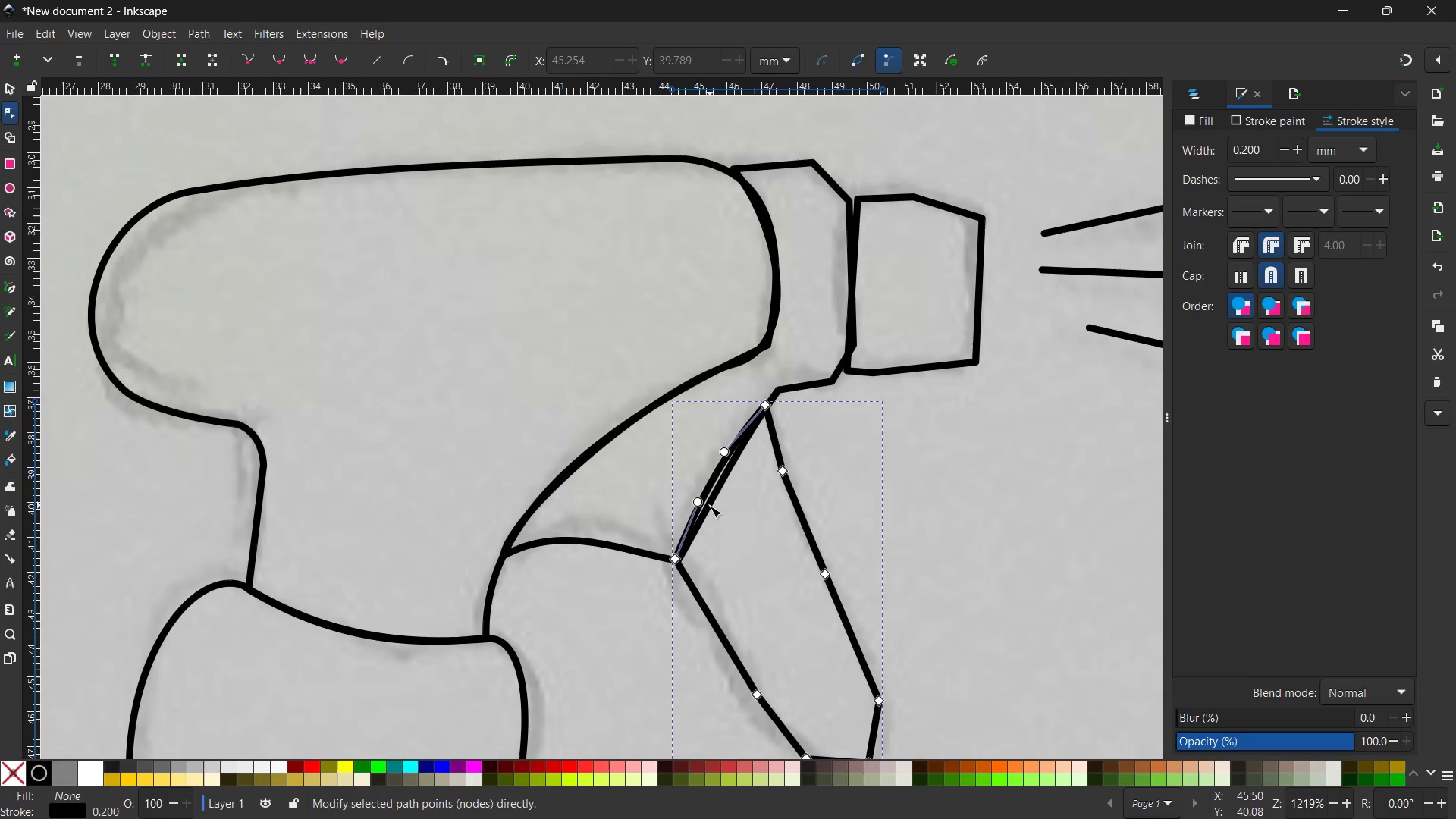 
double_click([710, 507])
 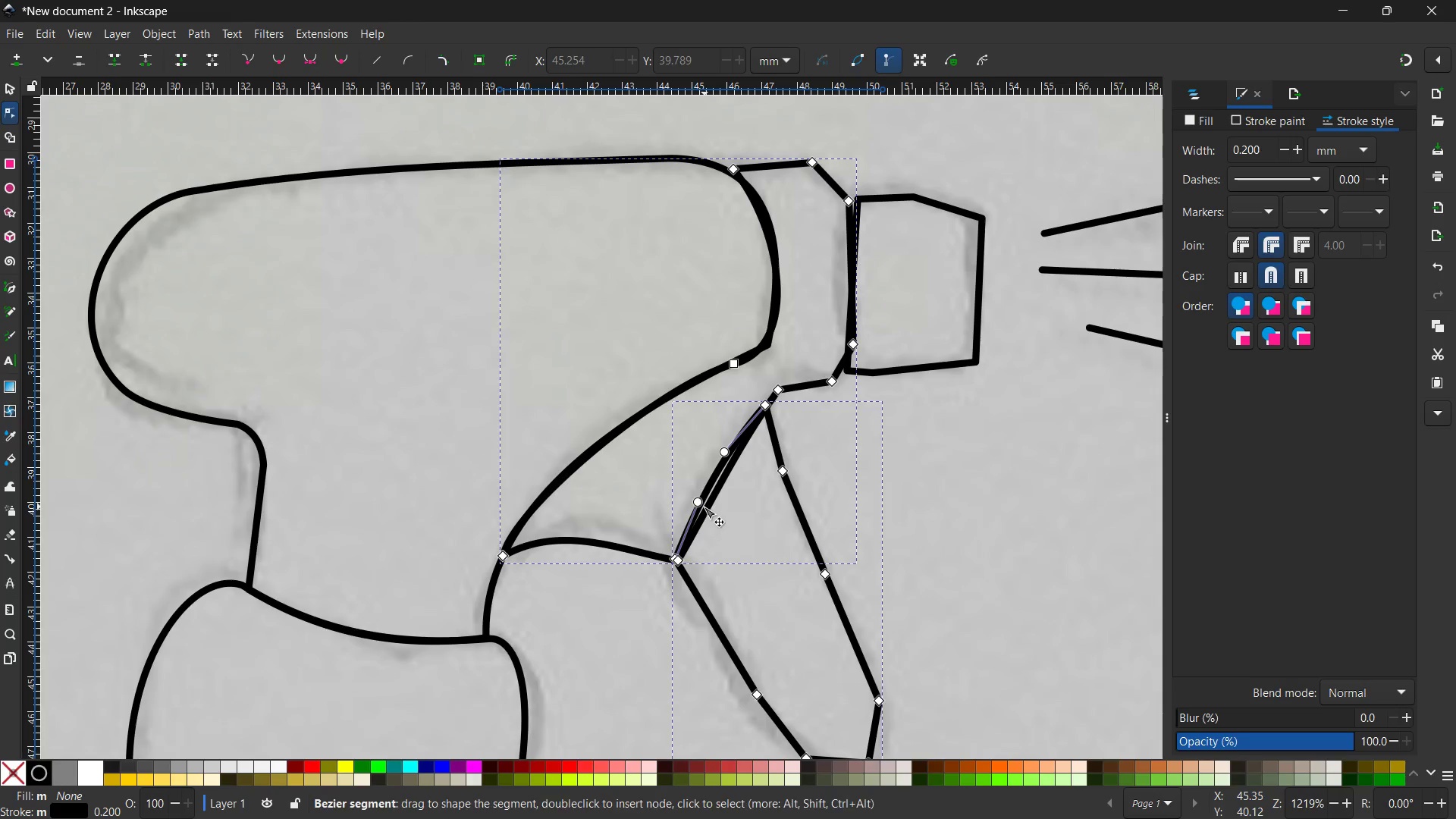 
left_click([710, 507])
 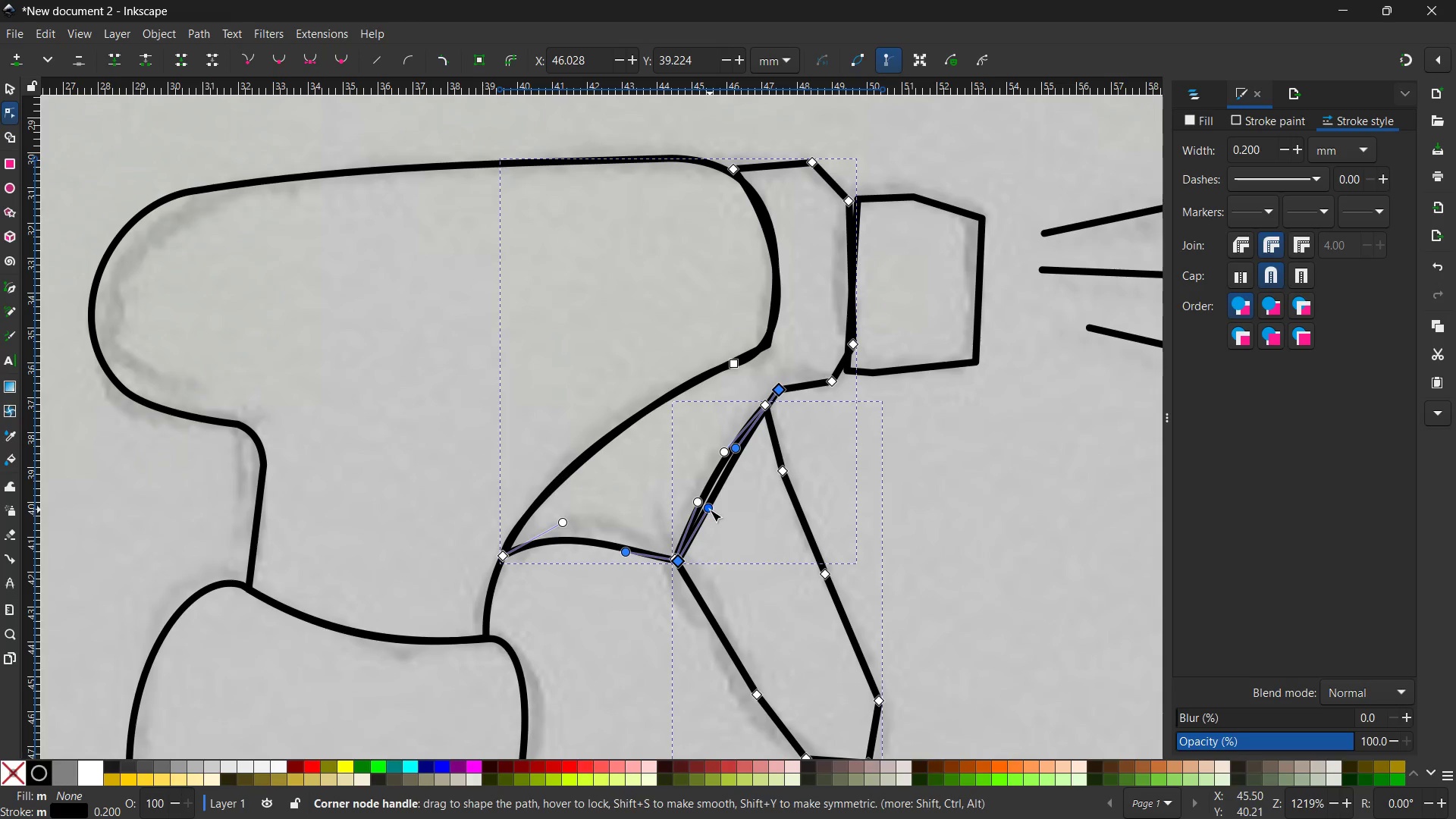 
left_click_drag(start_coordinate=[710, 510], to_coordinate=[697, 503])
 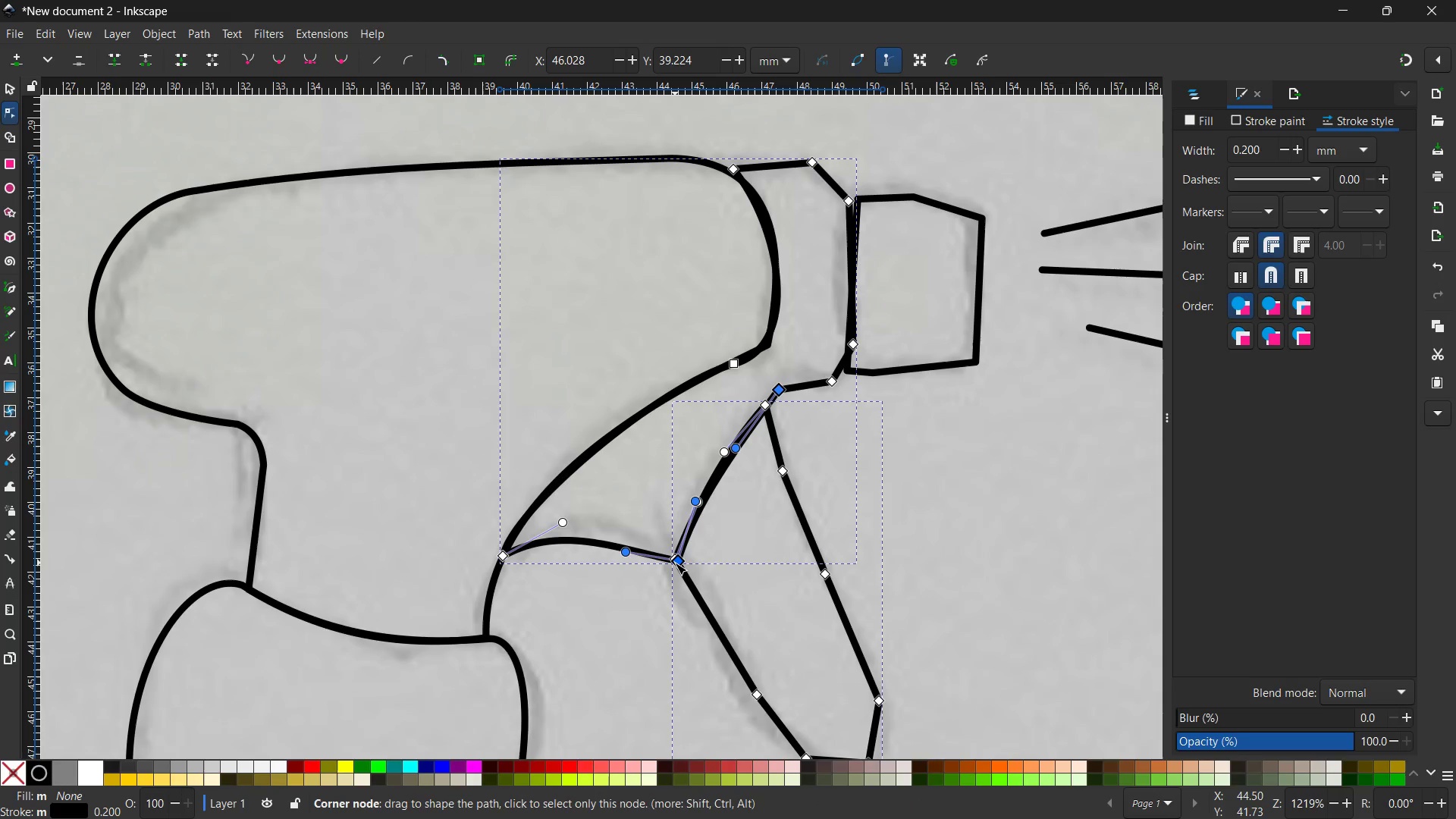 
left_click_drag(start_coordinate=[675, 562], to_coordinate=[670, 560])
 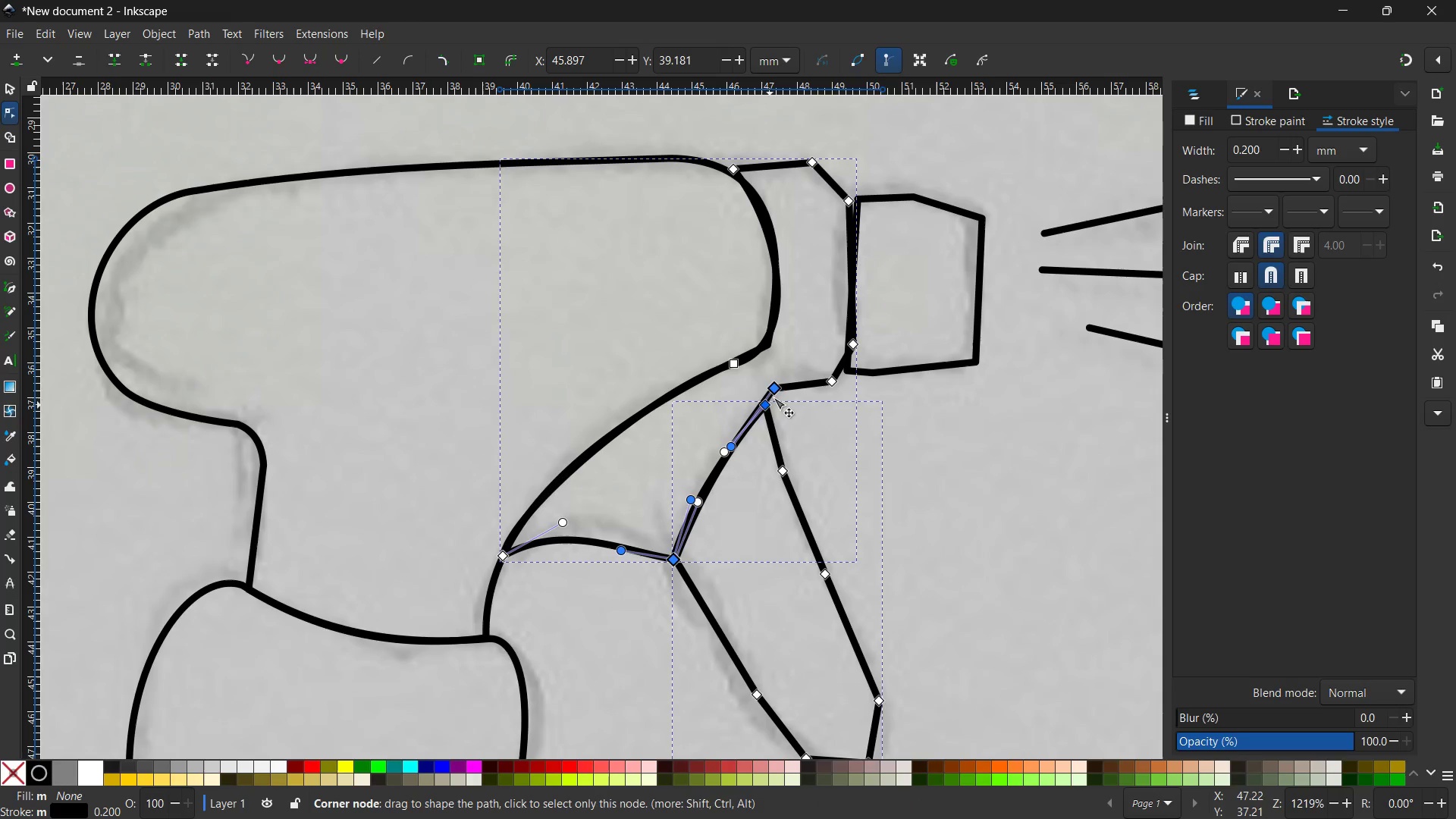 
left_click_drag(start_coordinate=[775, 391], to_coordinate=[767, 408])
 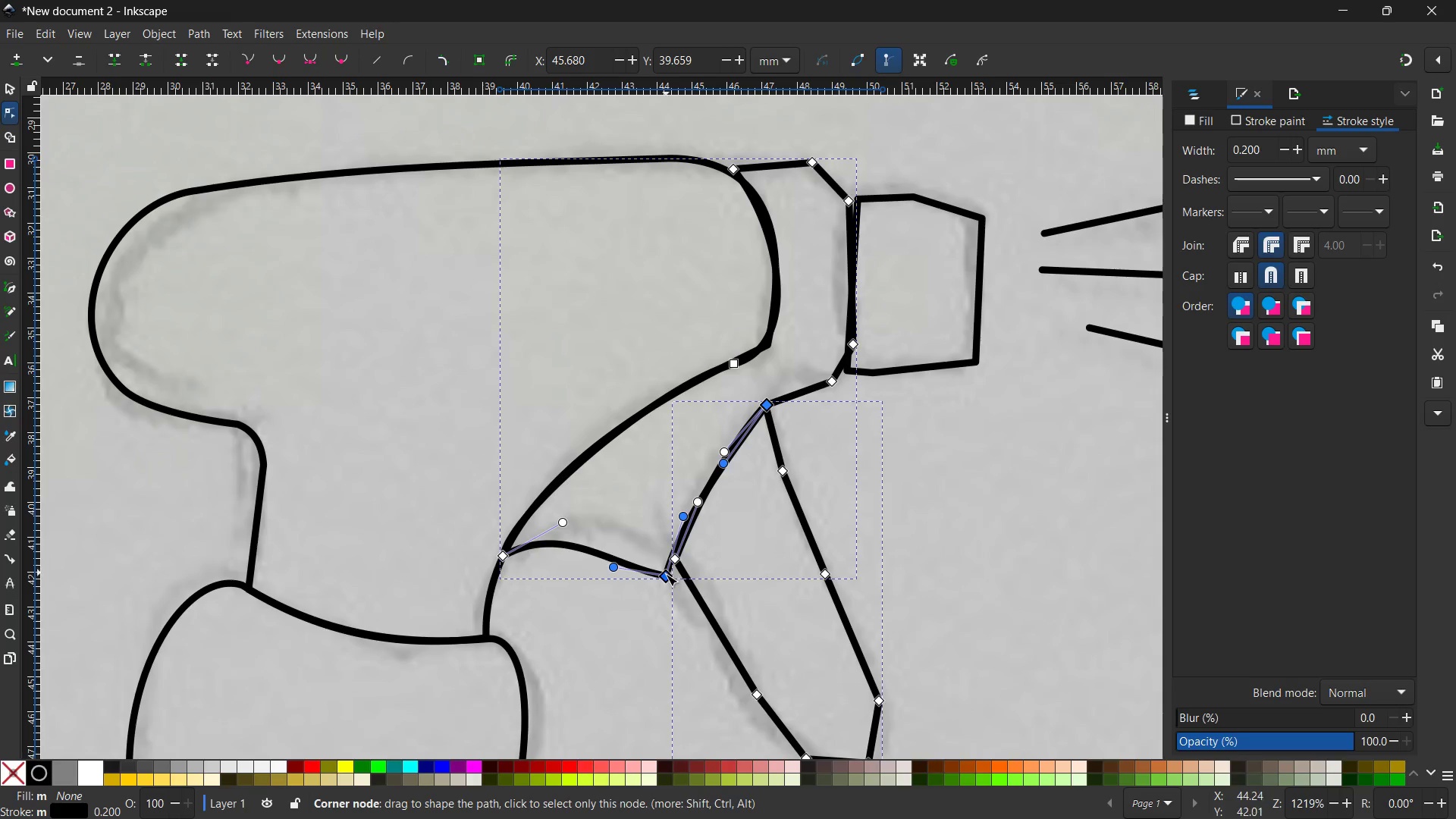 
left_click([665, 576])
 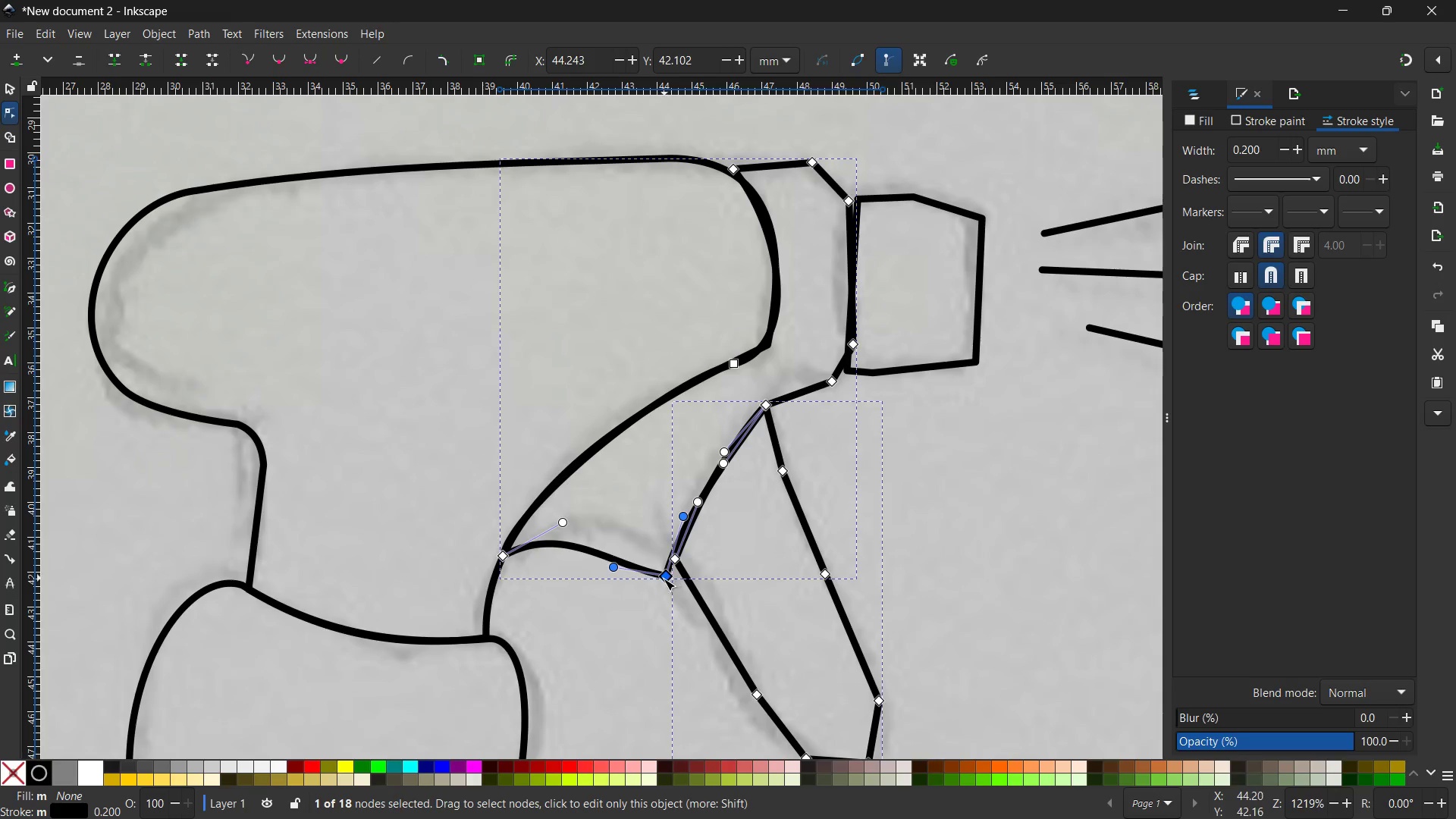 
left_click_drag(start_coordinate=[664, 579], to_coordinate=[673, 563])
 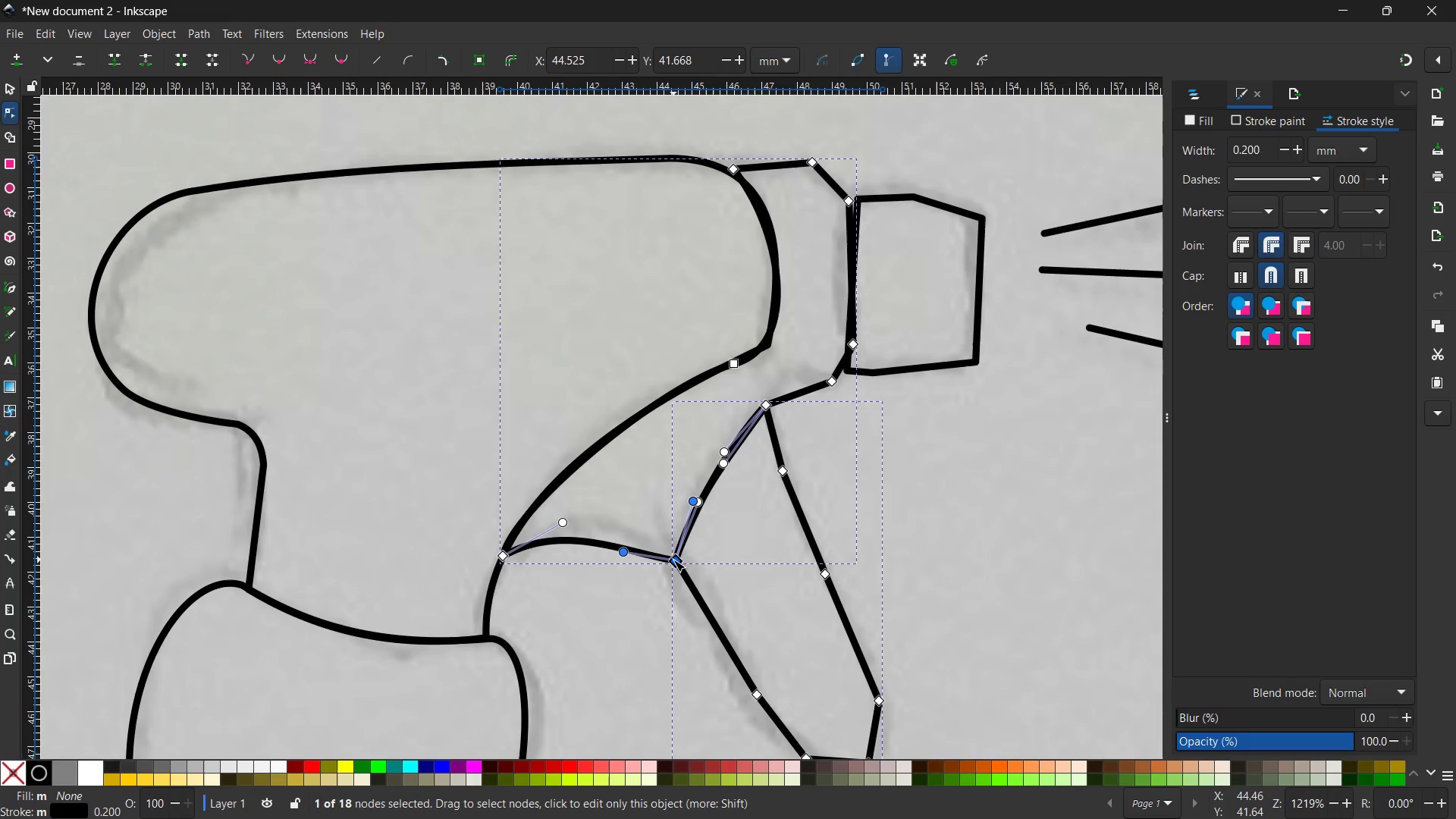 
wait(10.09)
 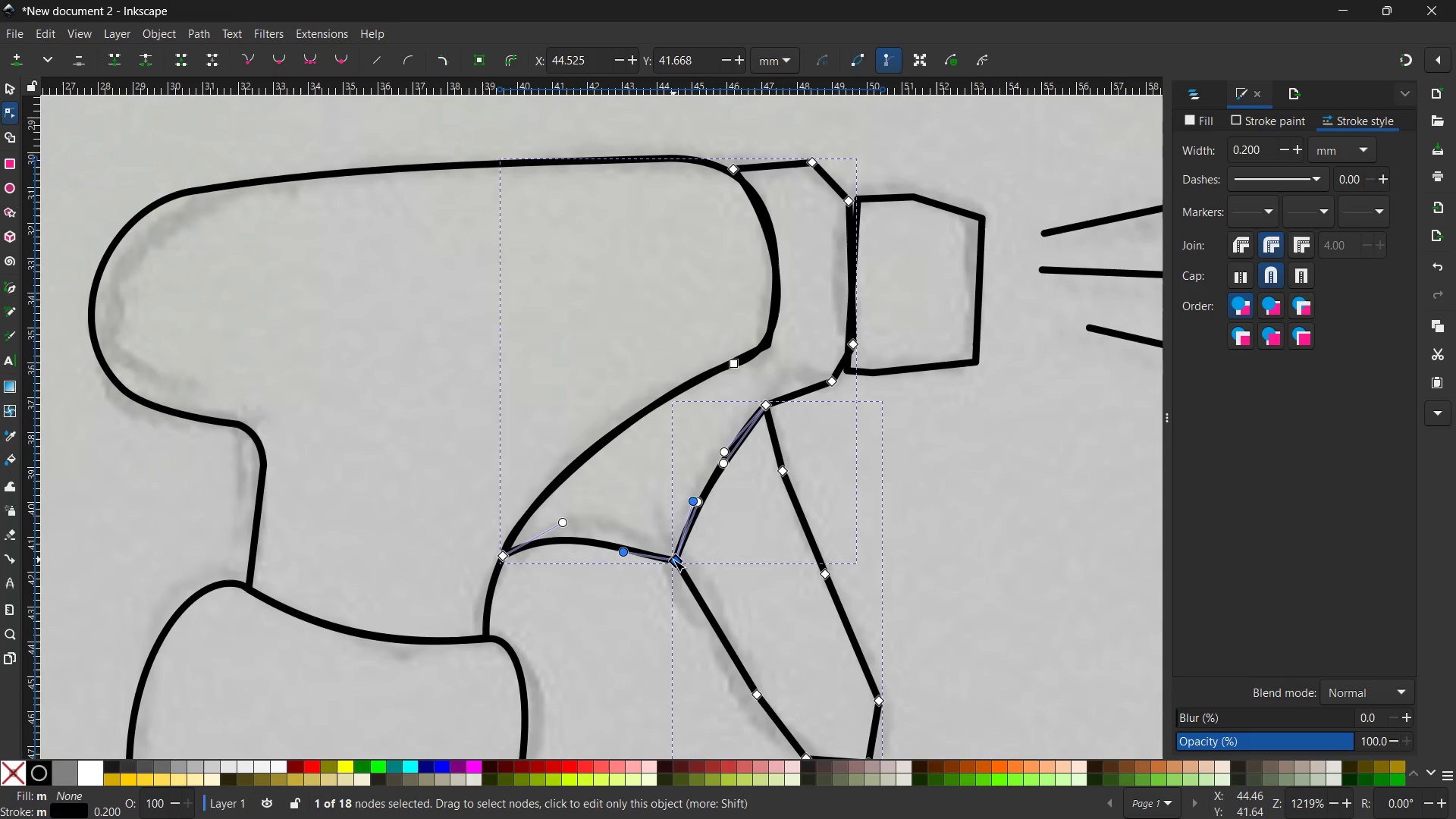 
left_click([787, 470])
 